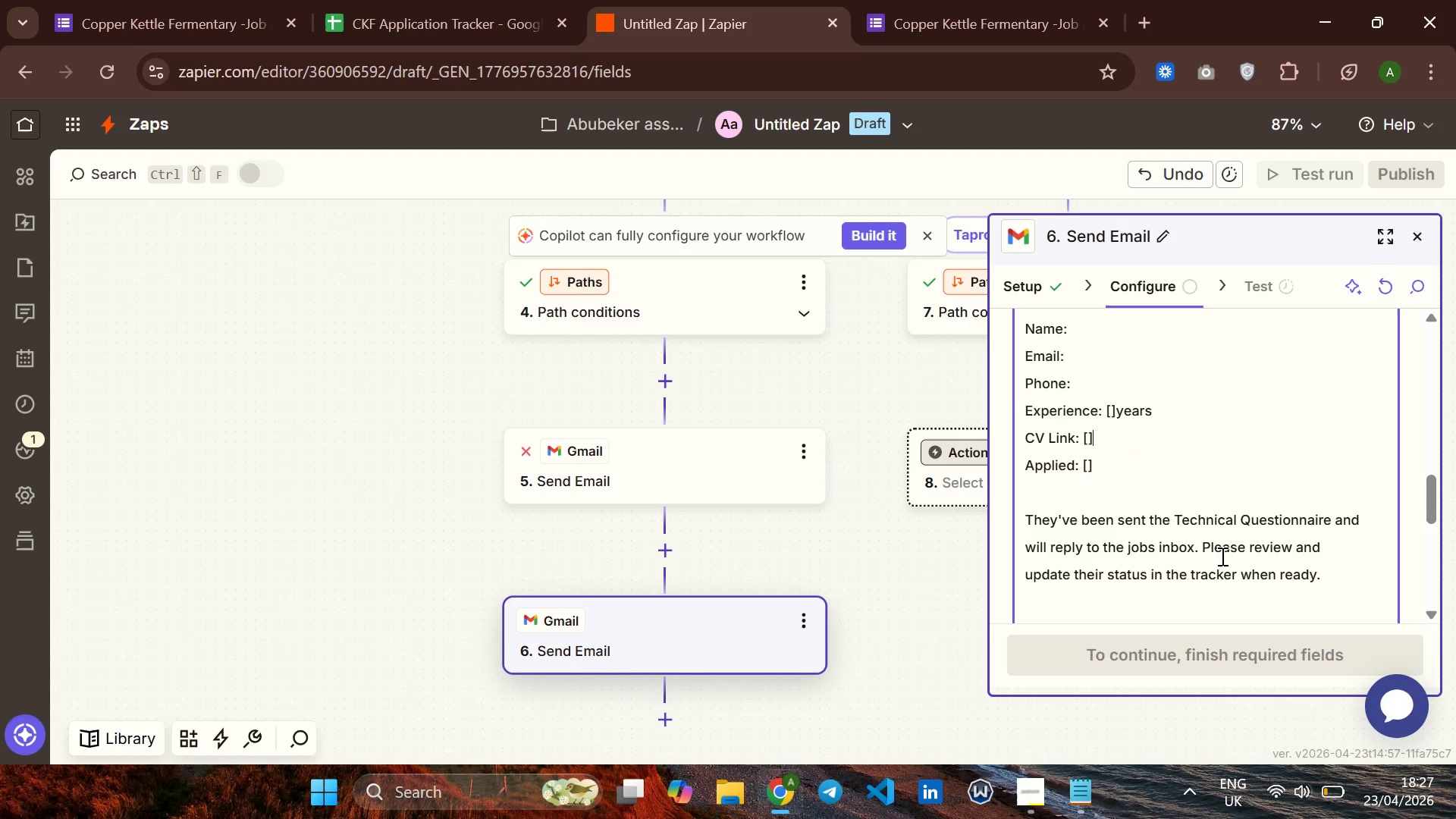 
key(BracketRight)
 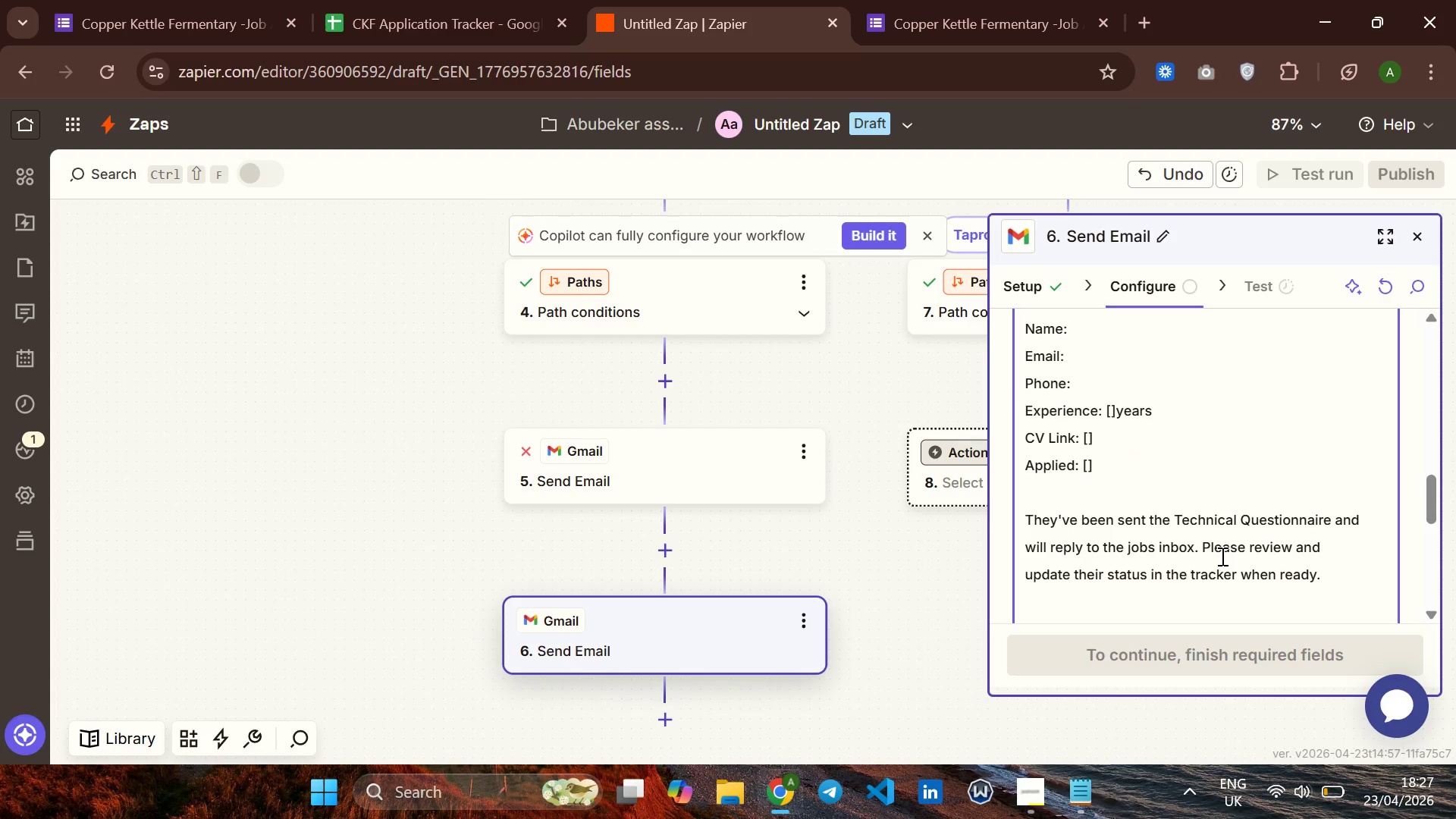 
key(ArrowDown)
 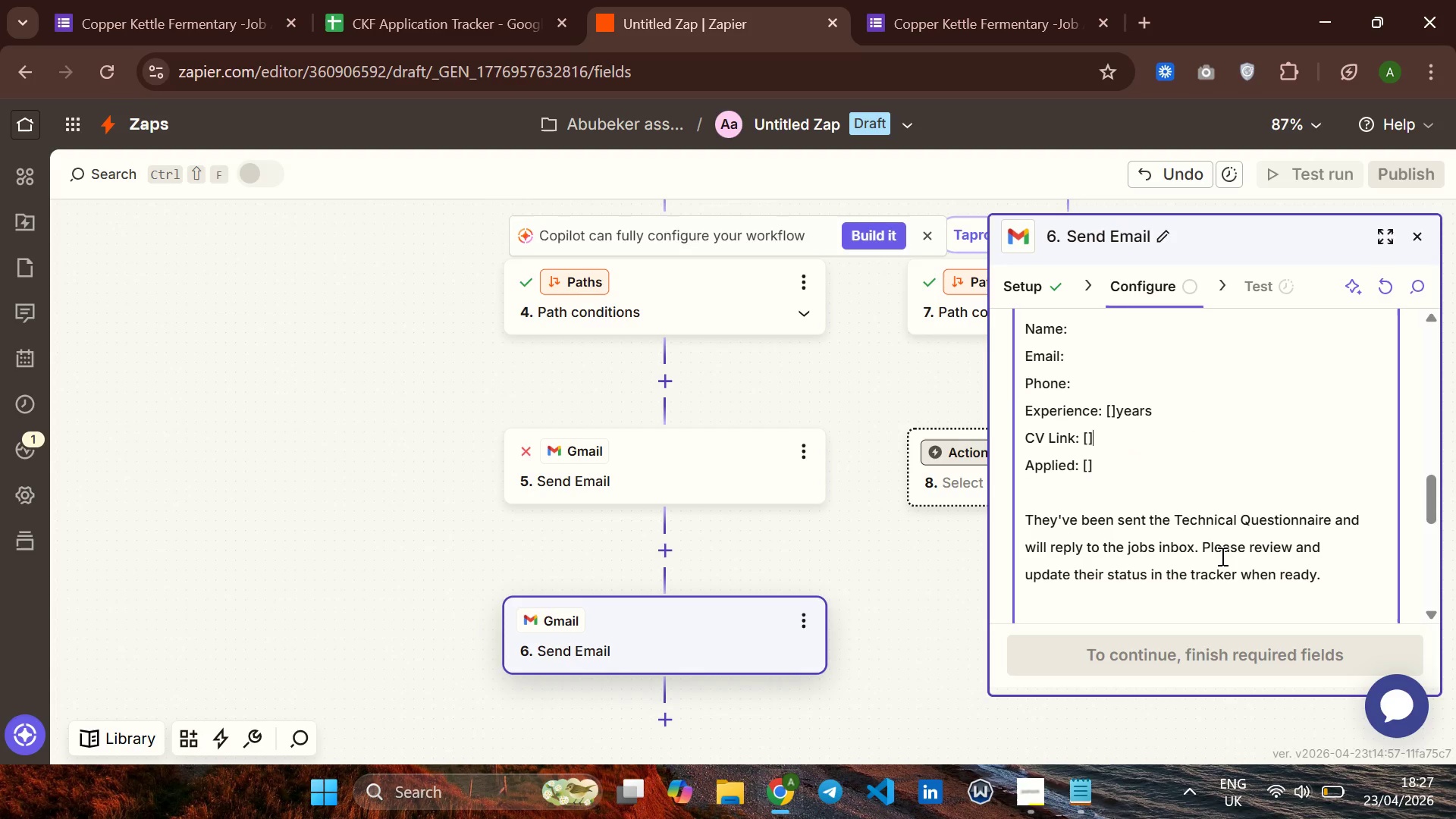 
key(ArrowUp)
 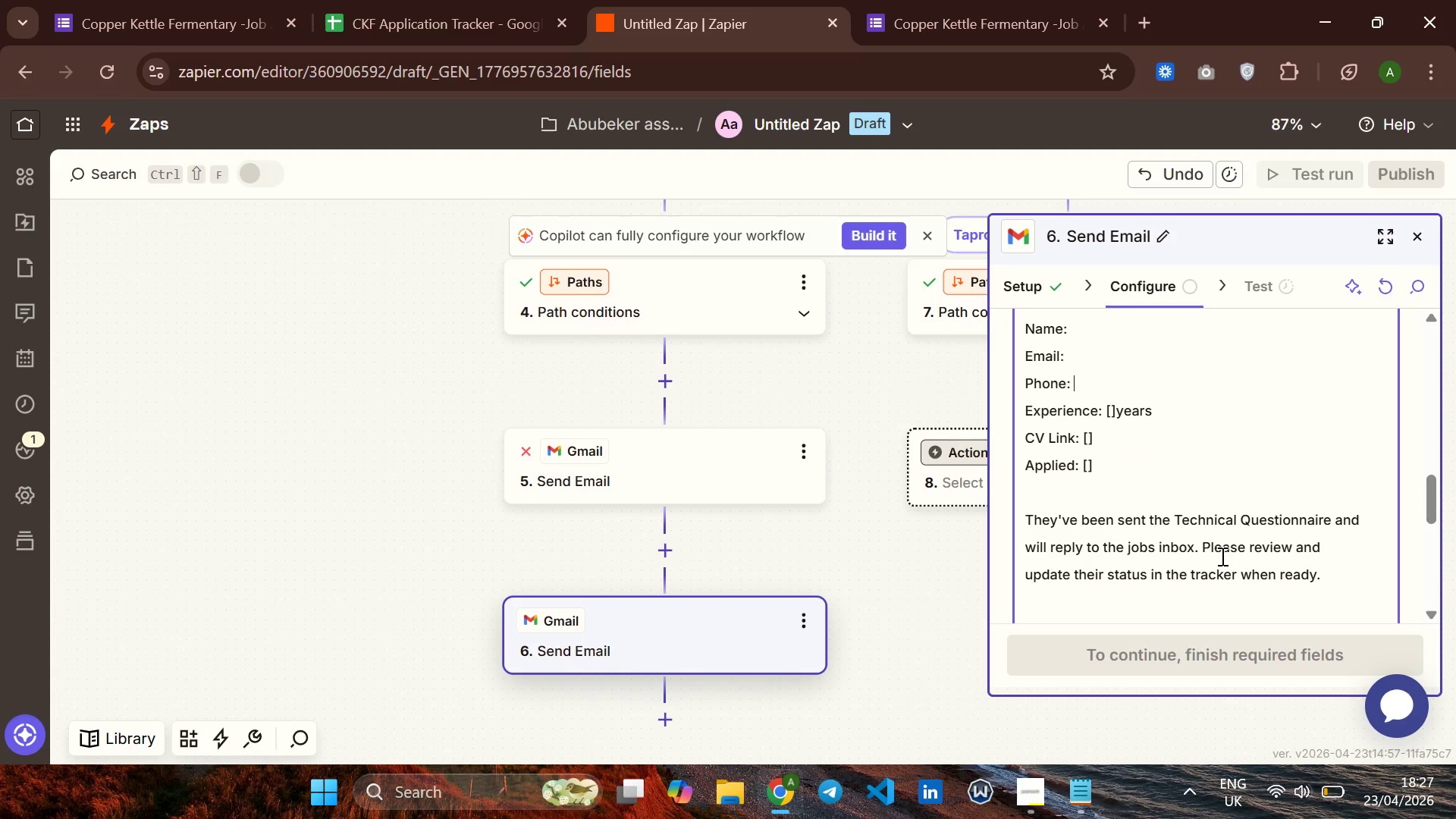 
key(ArrowUp)
 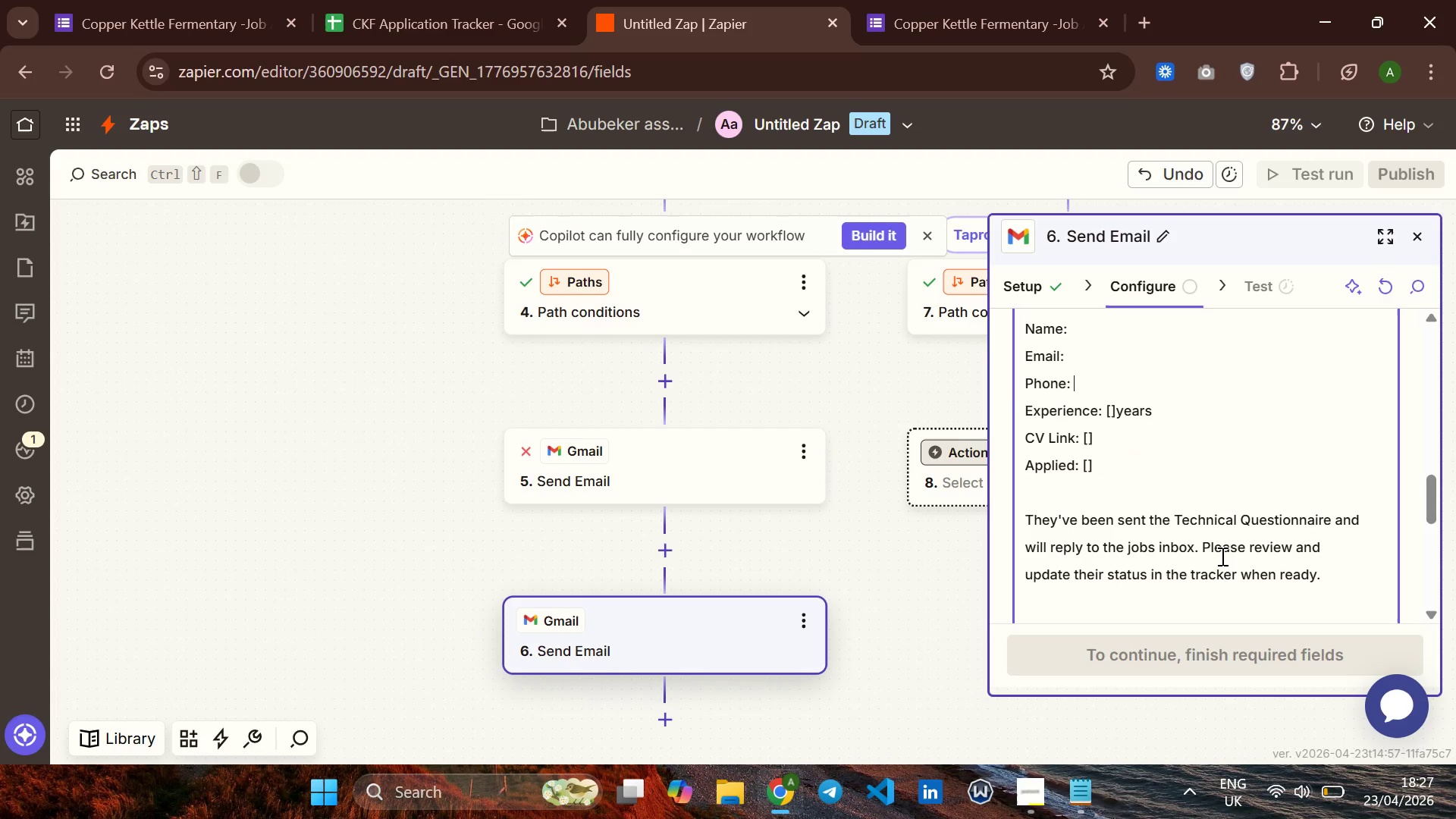 
key(ArrowUp)
 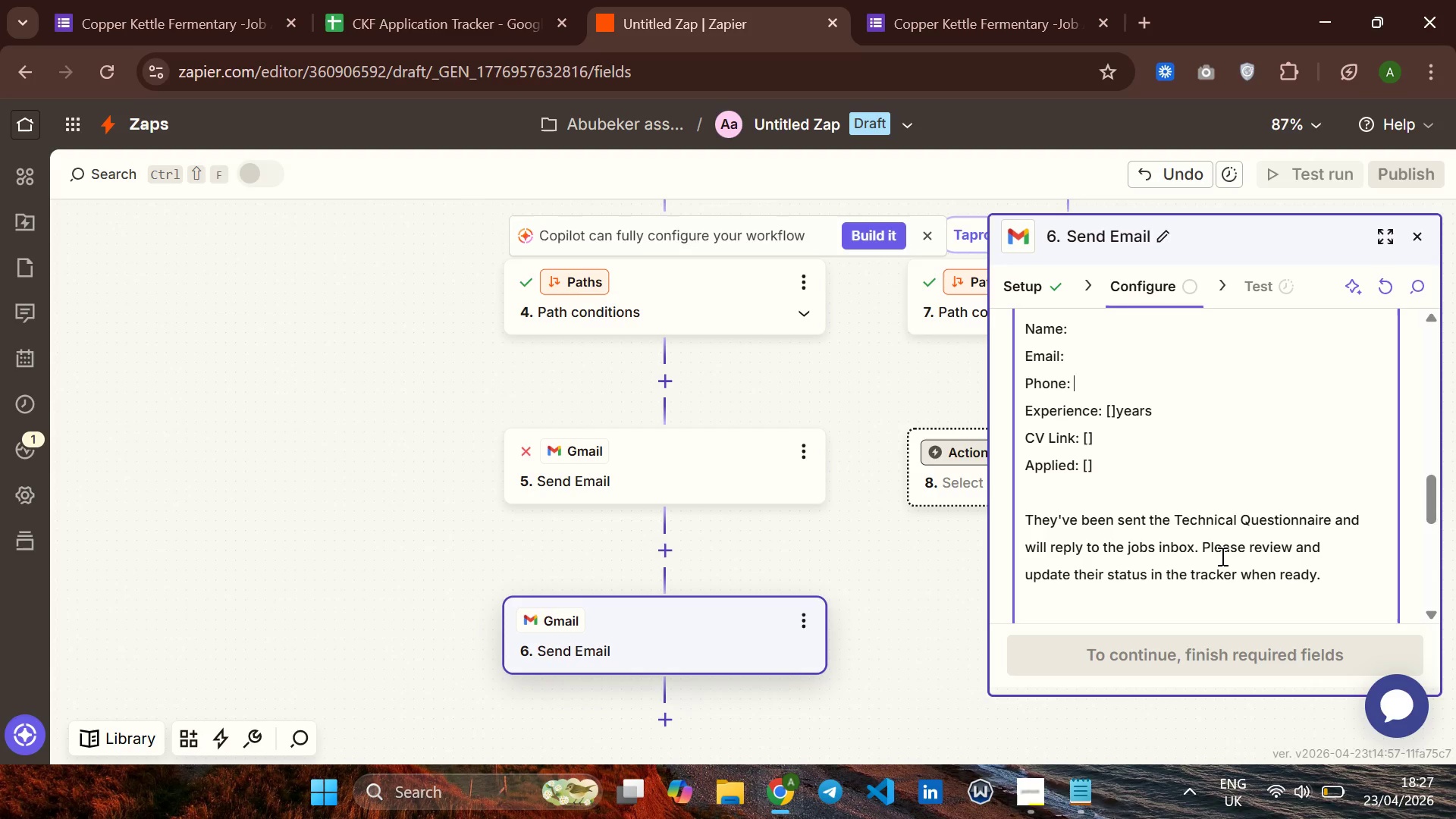 
key(BracketLeft)
 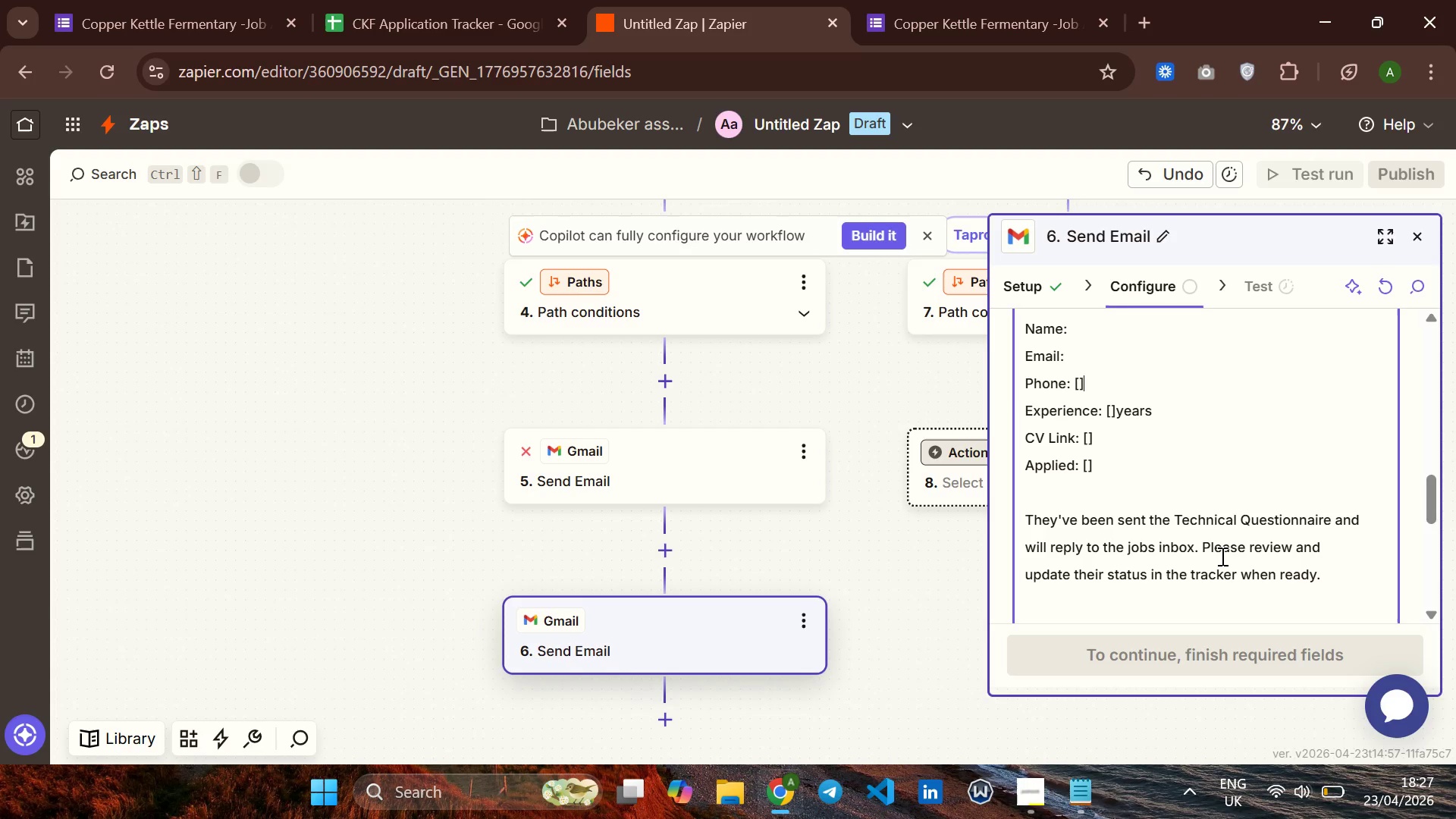 
key(BracketRight)
 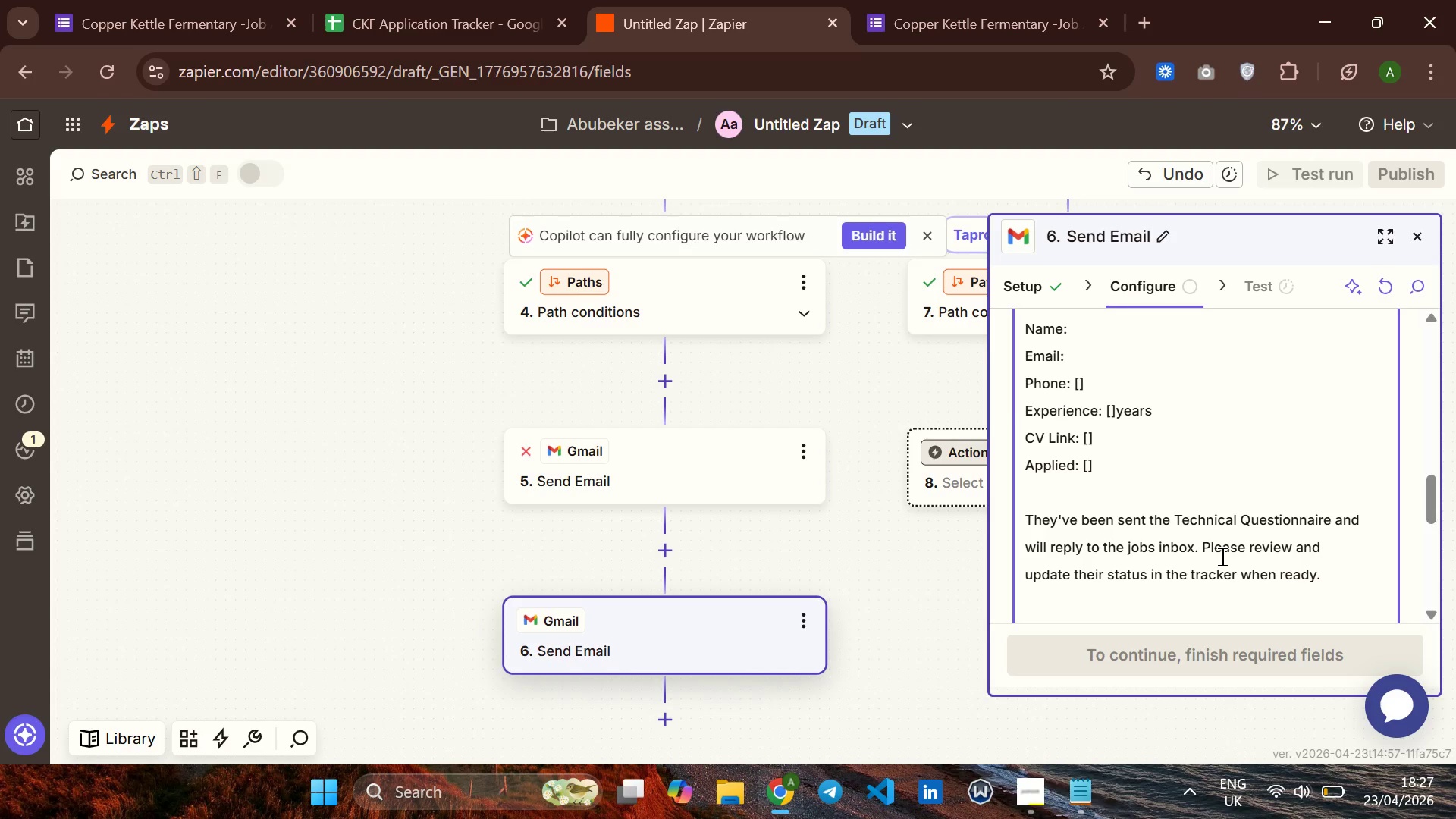 
key(ArrowUp)
 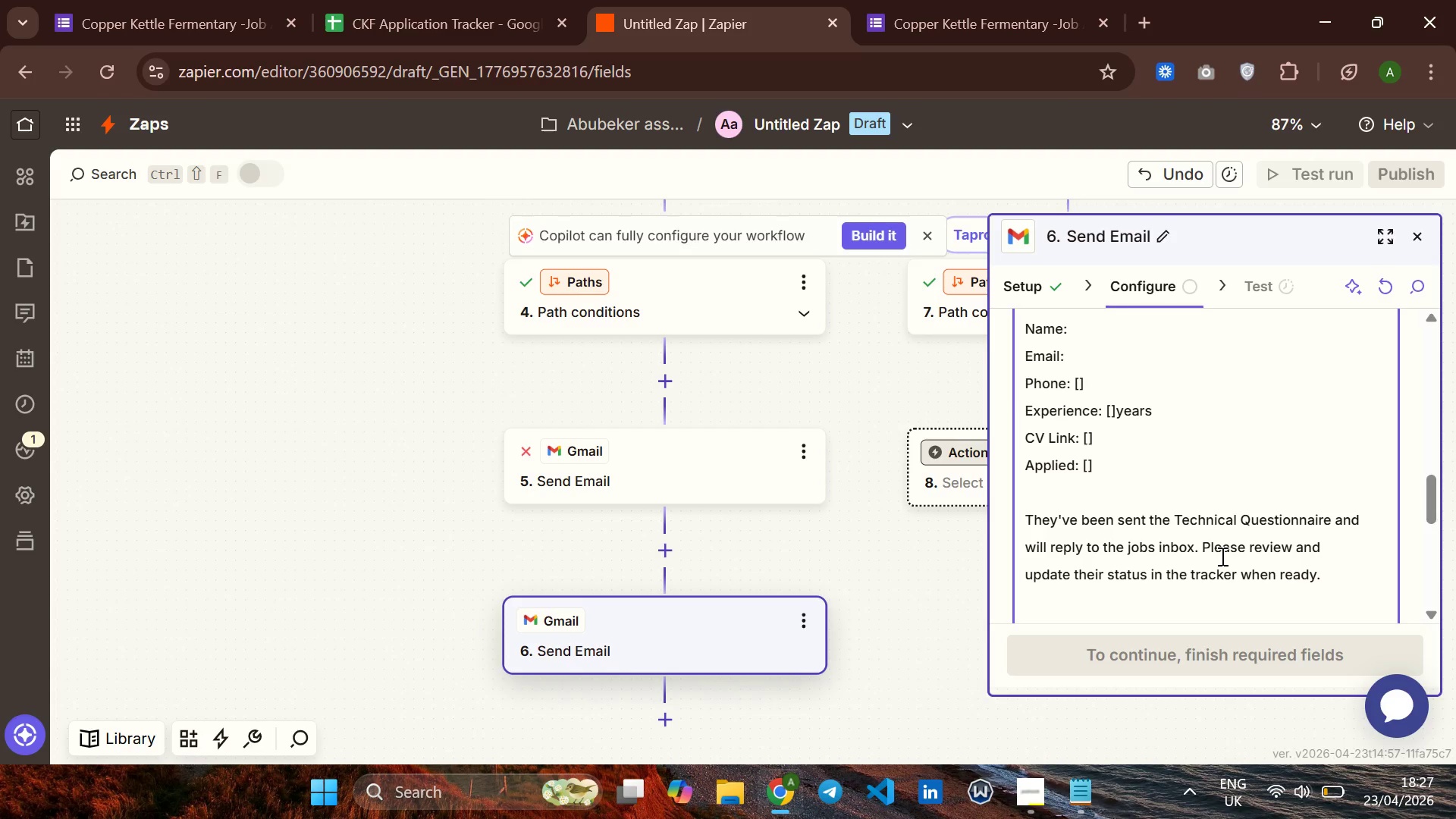 
key(BracketLeft)
 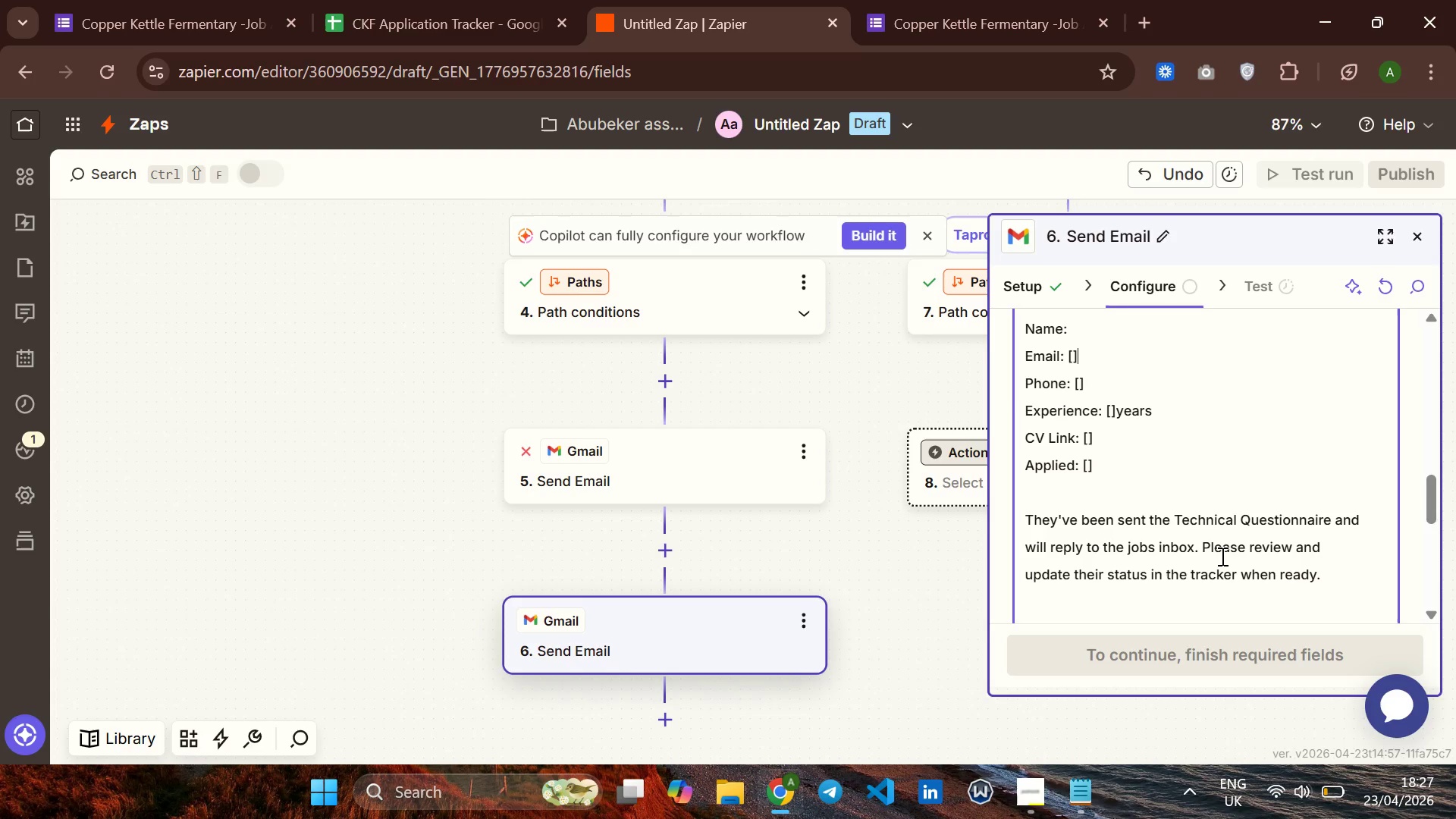 
key(BracketRight)
 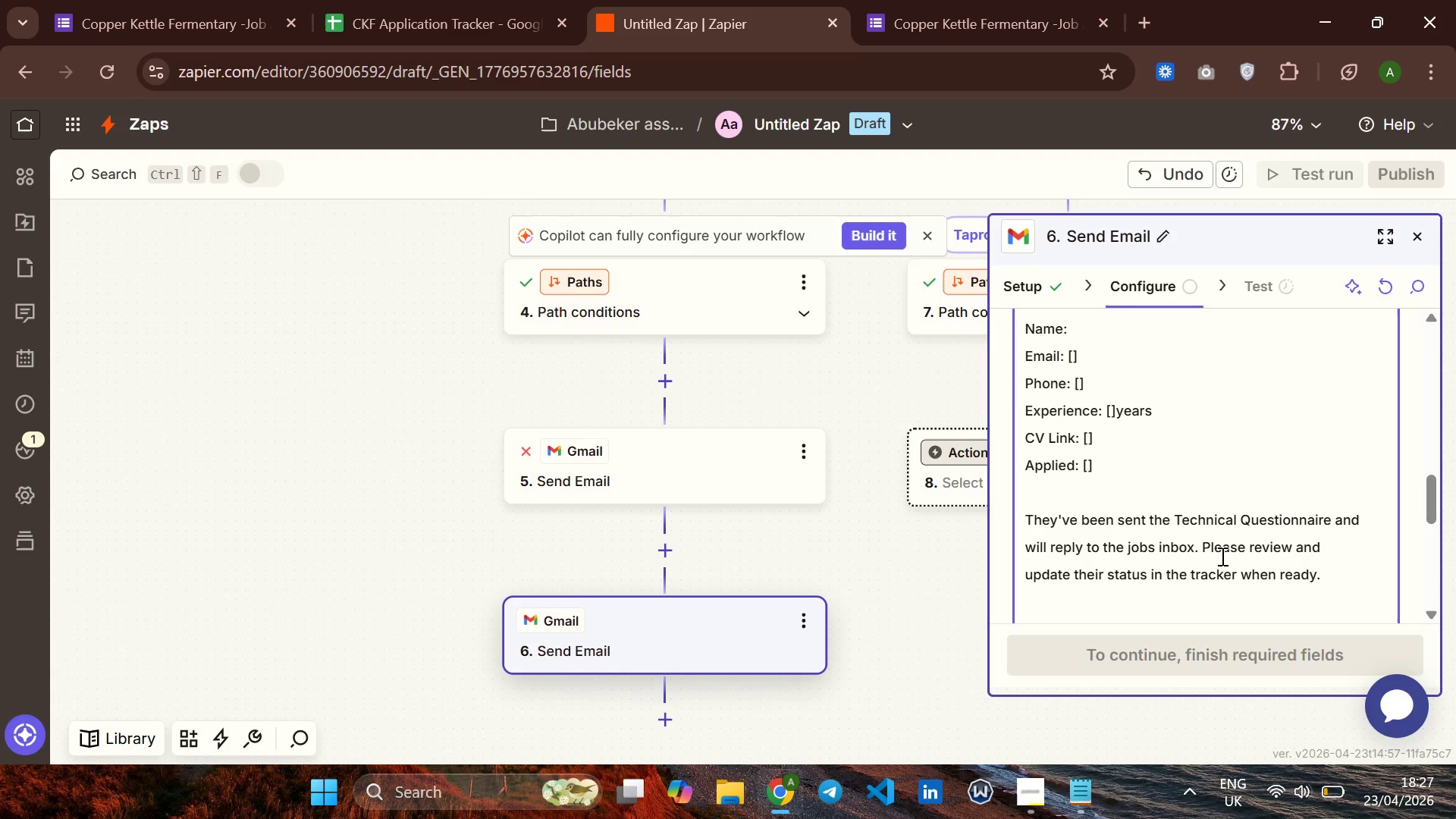 
key(ArrowDown)
 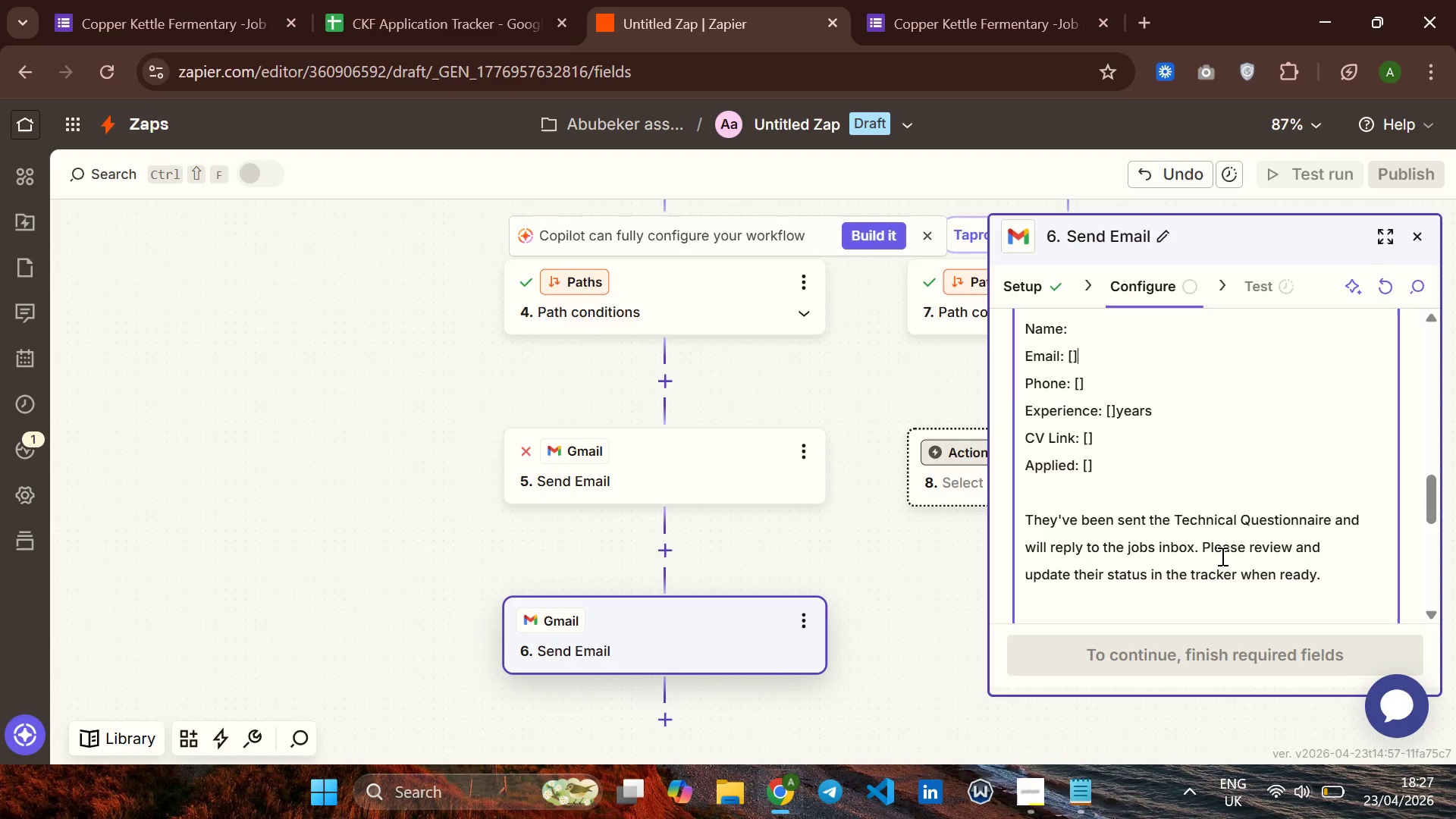 
key(ArrowUp)
 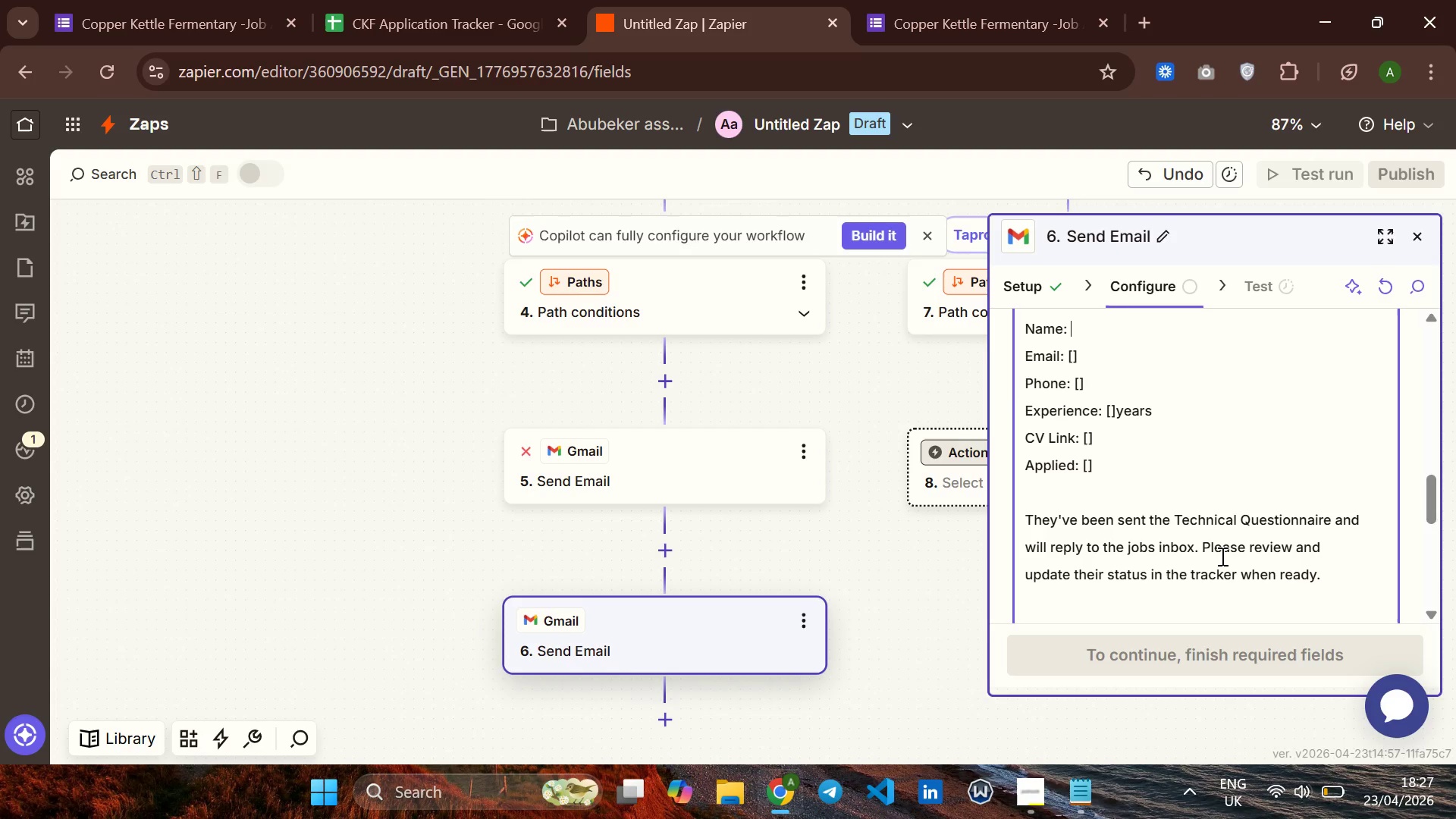 
key(ArrowUp)
 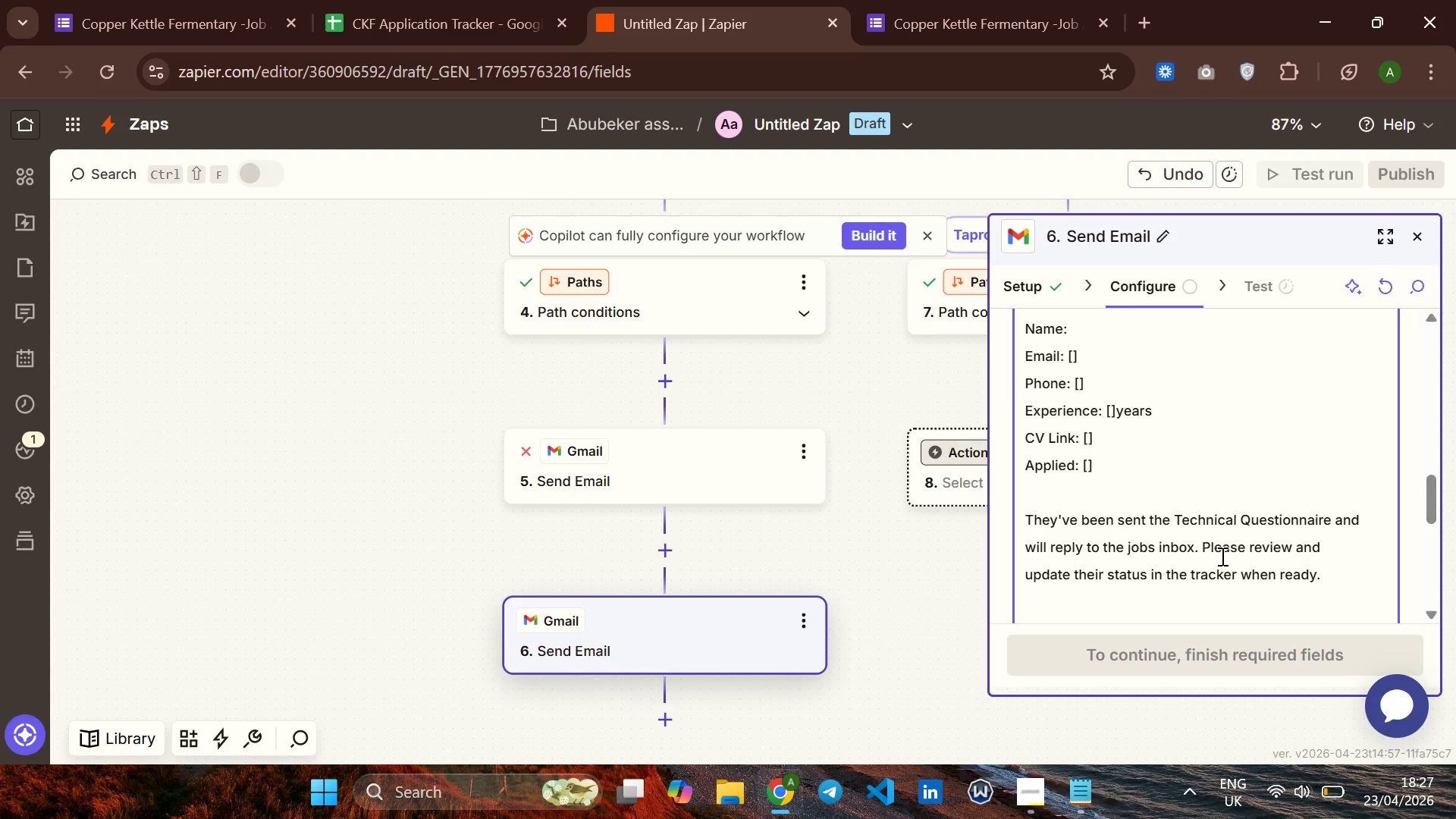 
key(BracketLeft)
 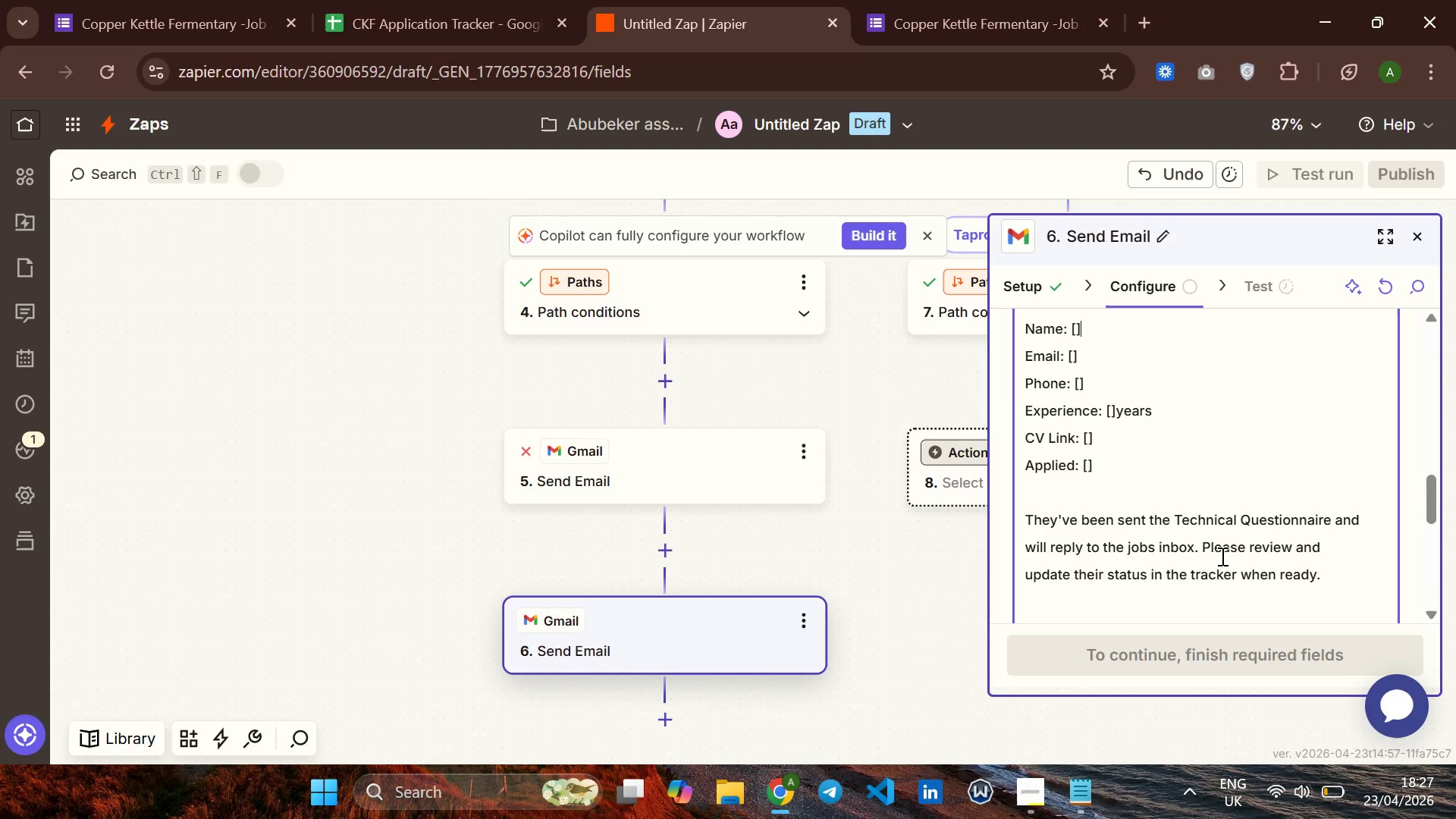 
key(BracketRight)
 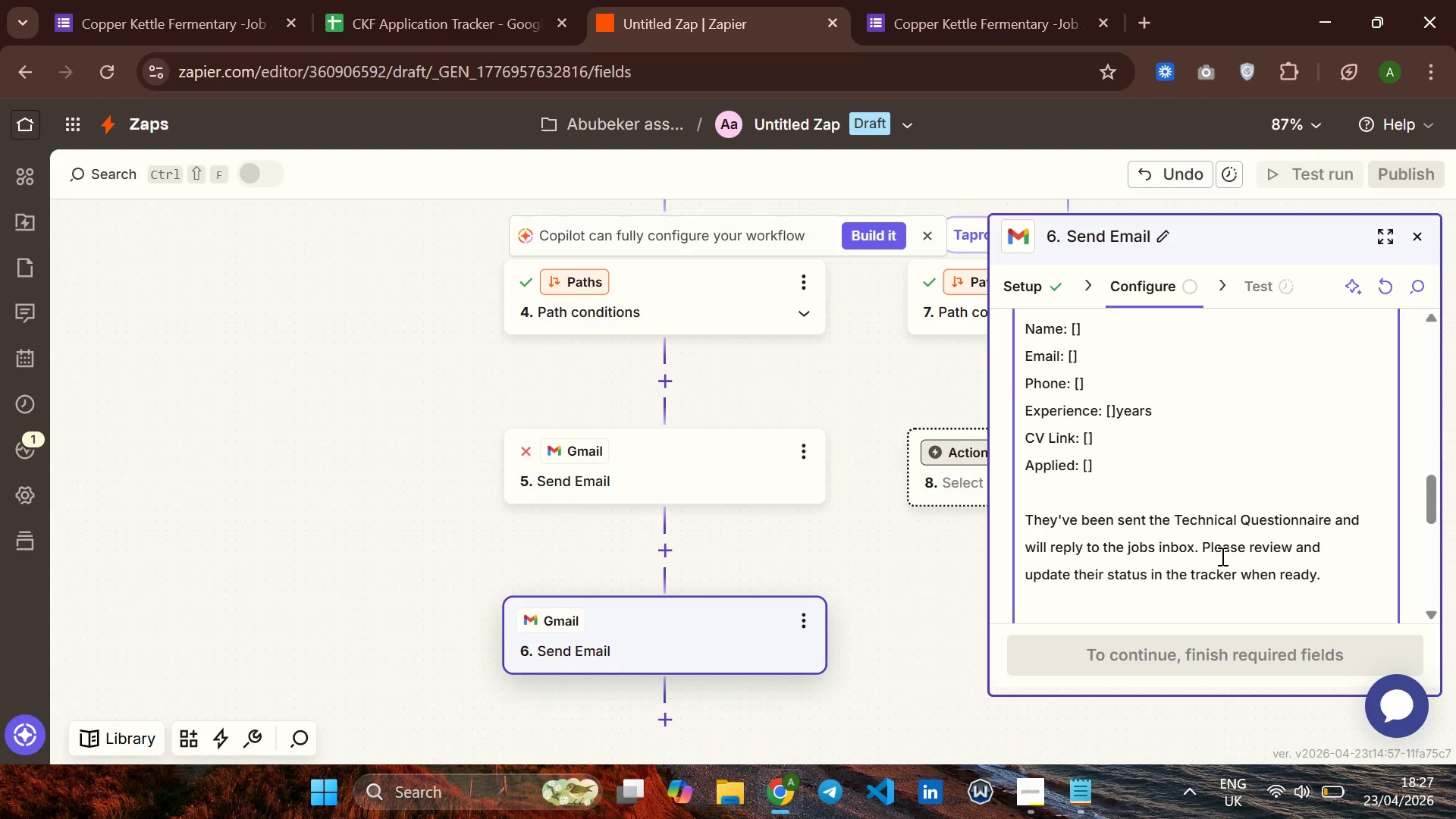 
key(ArrowLeft)
 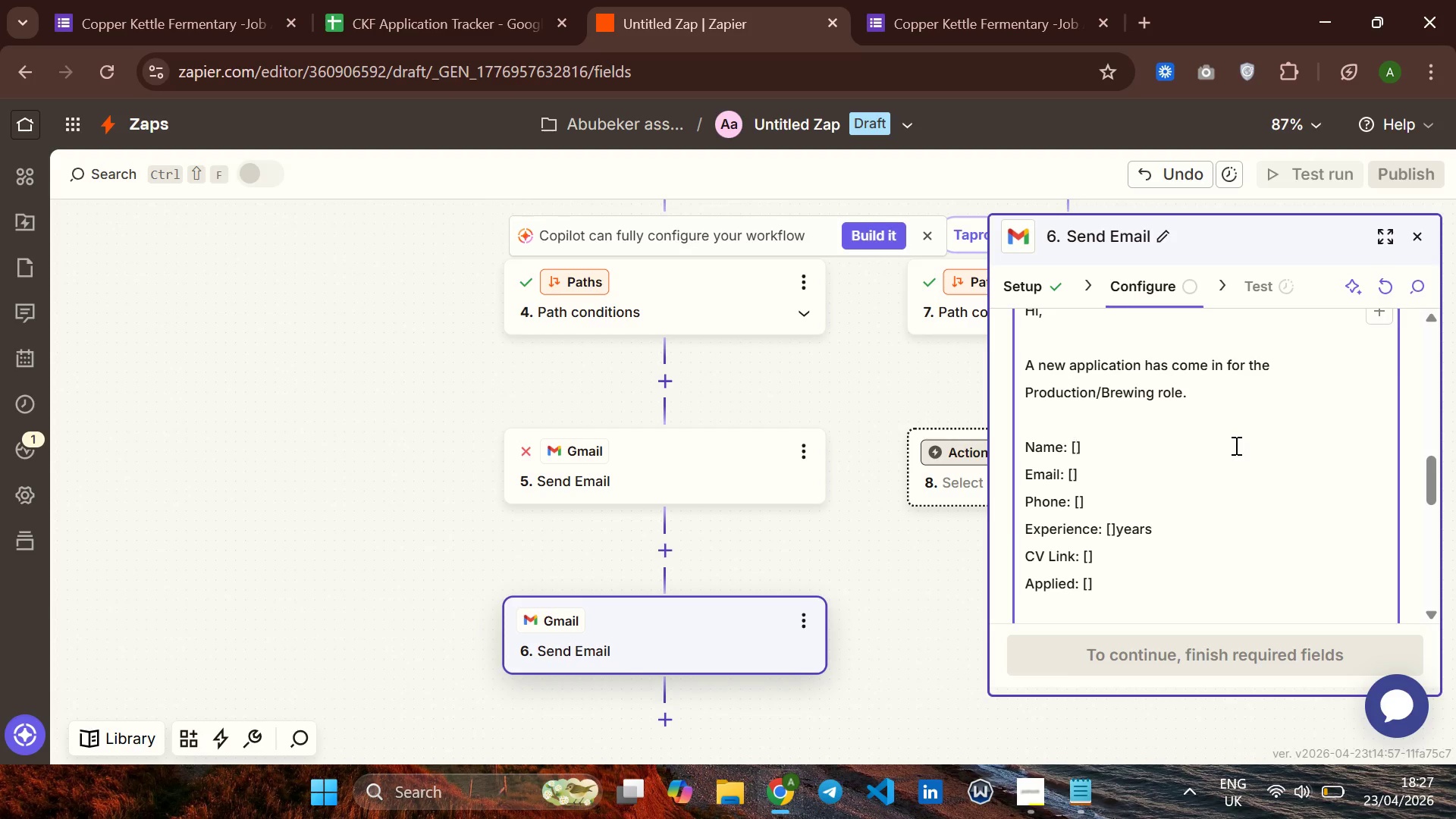 
wait(14.89)
 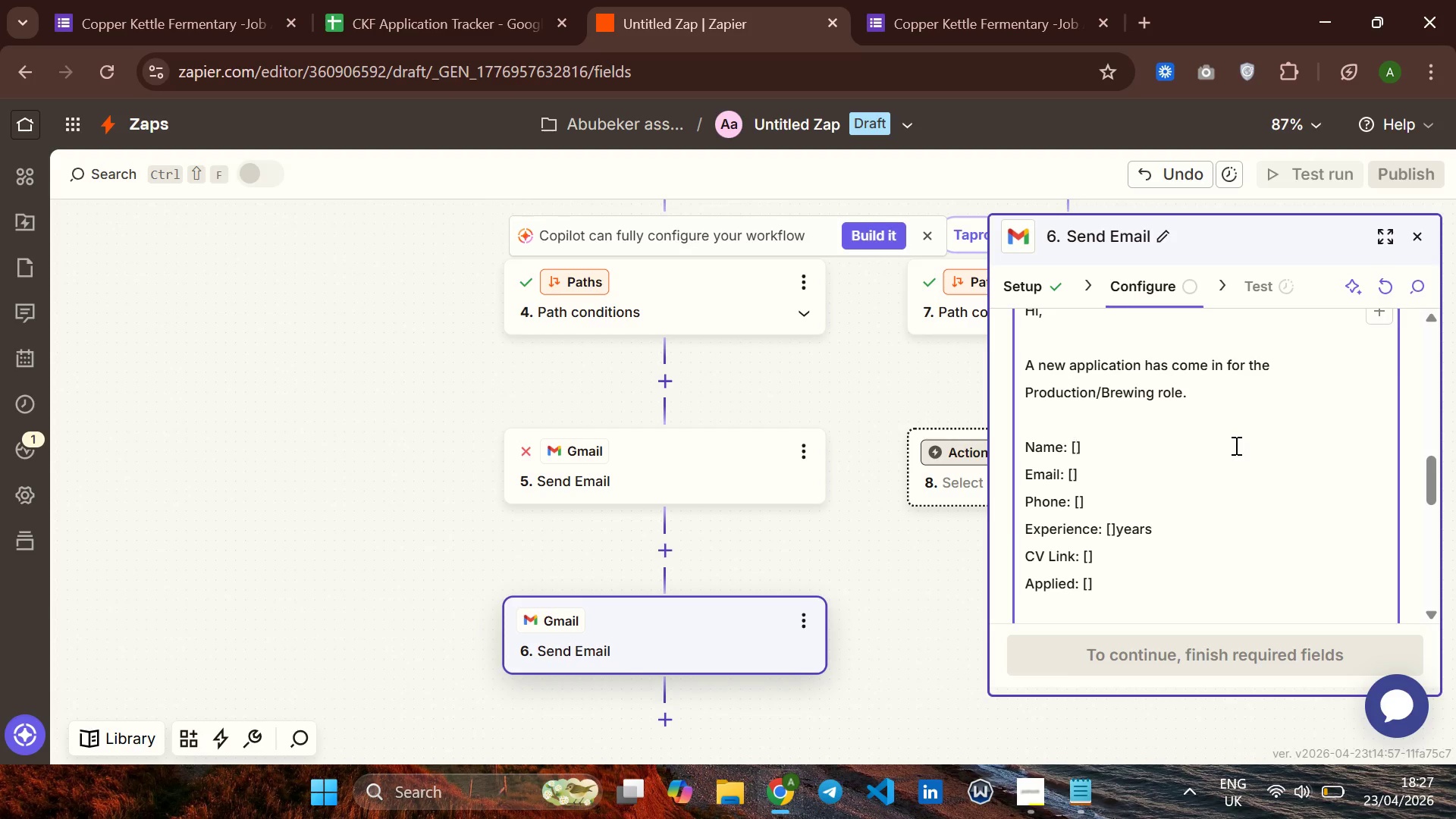 
left_click([1385, 347])
 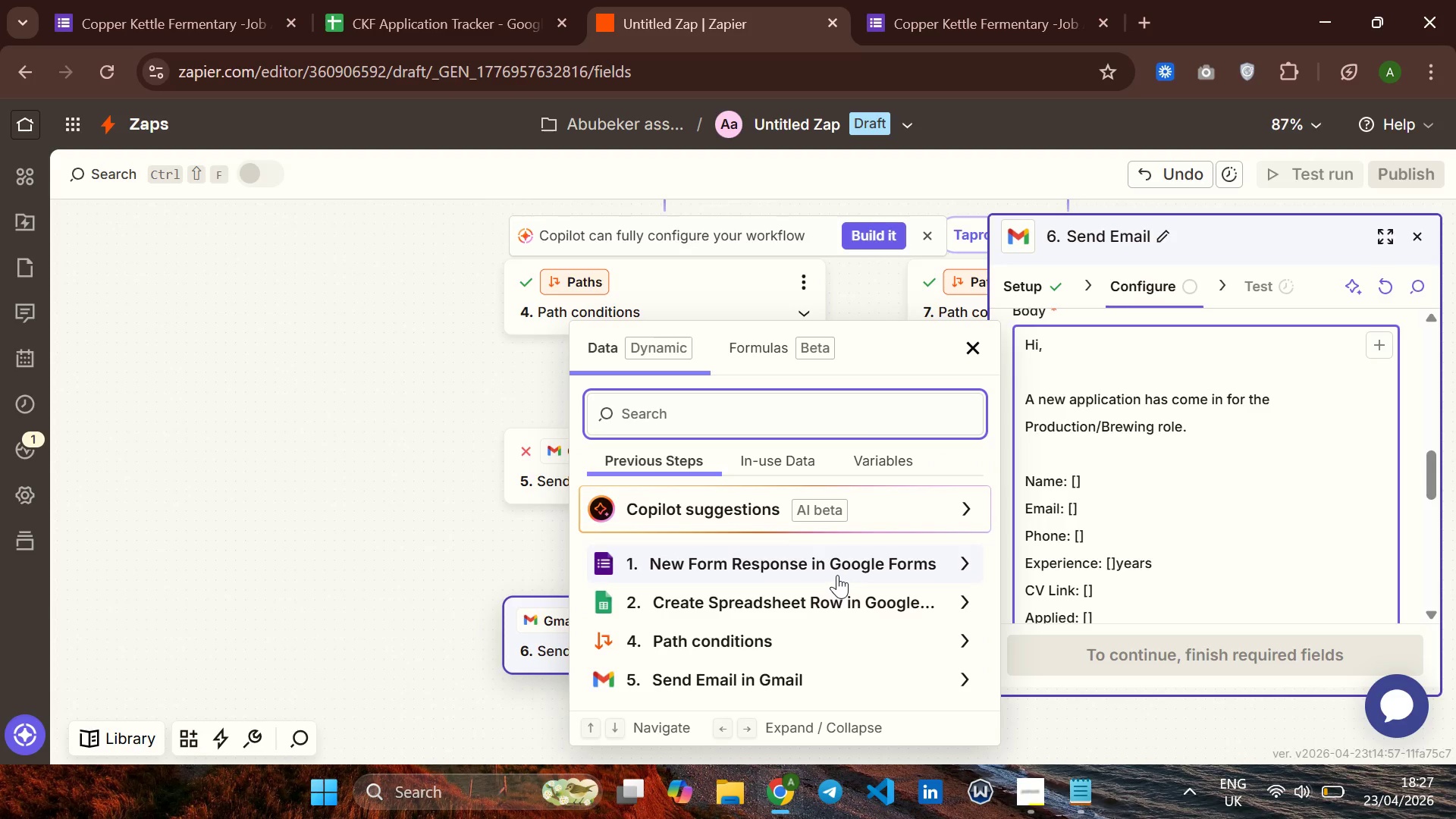 
left_click([837, 575])
 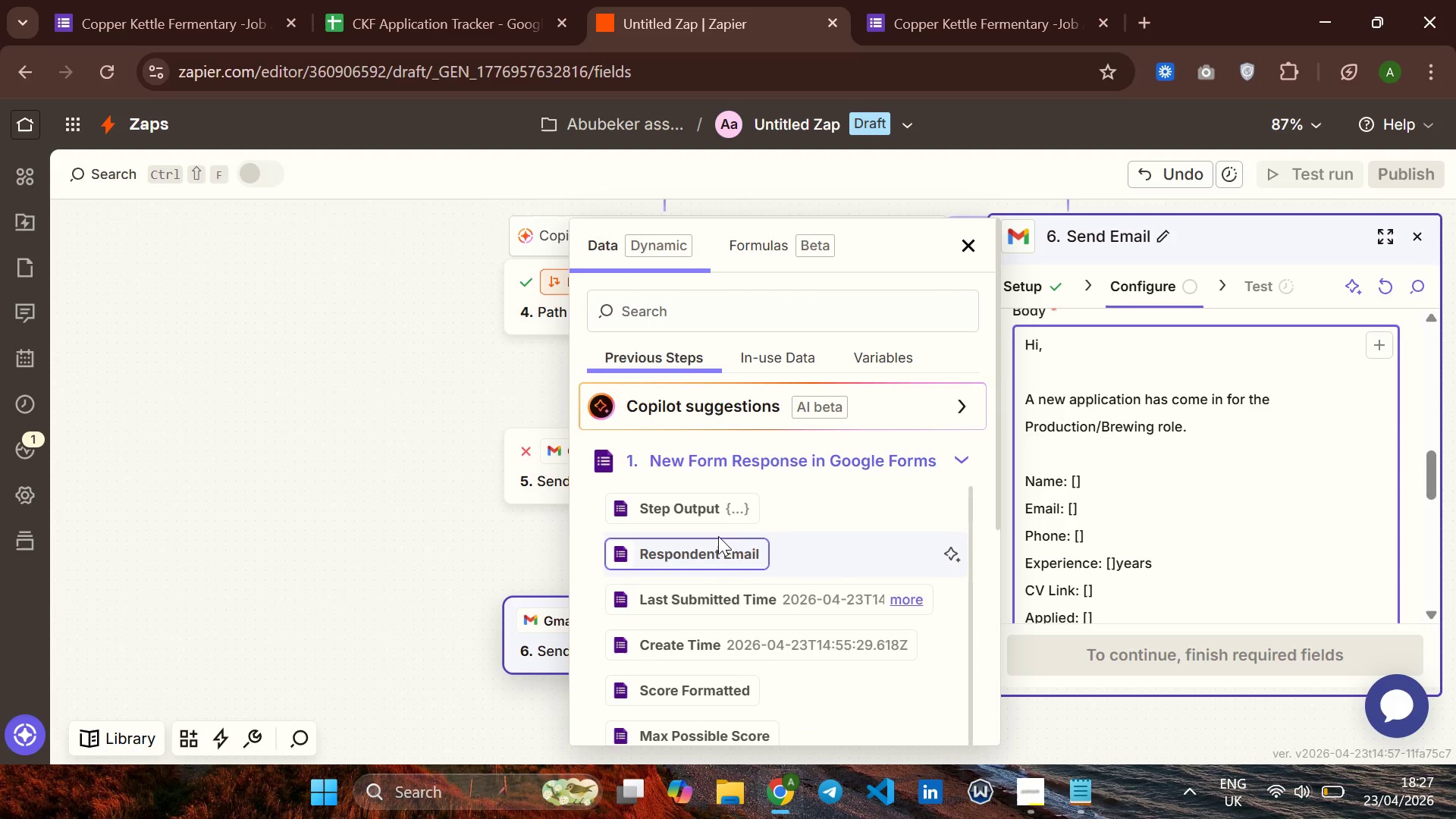 
mouse_move([690, 585])
 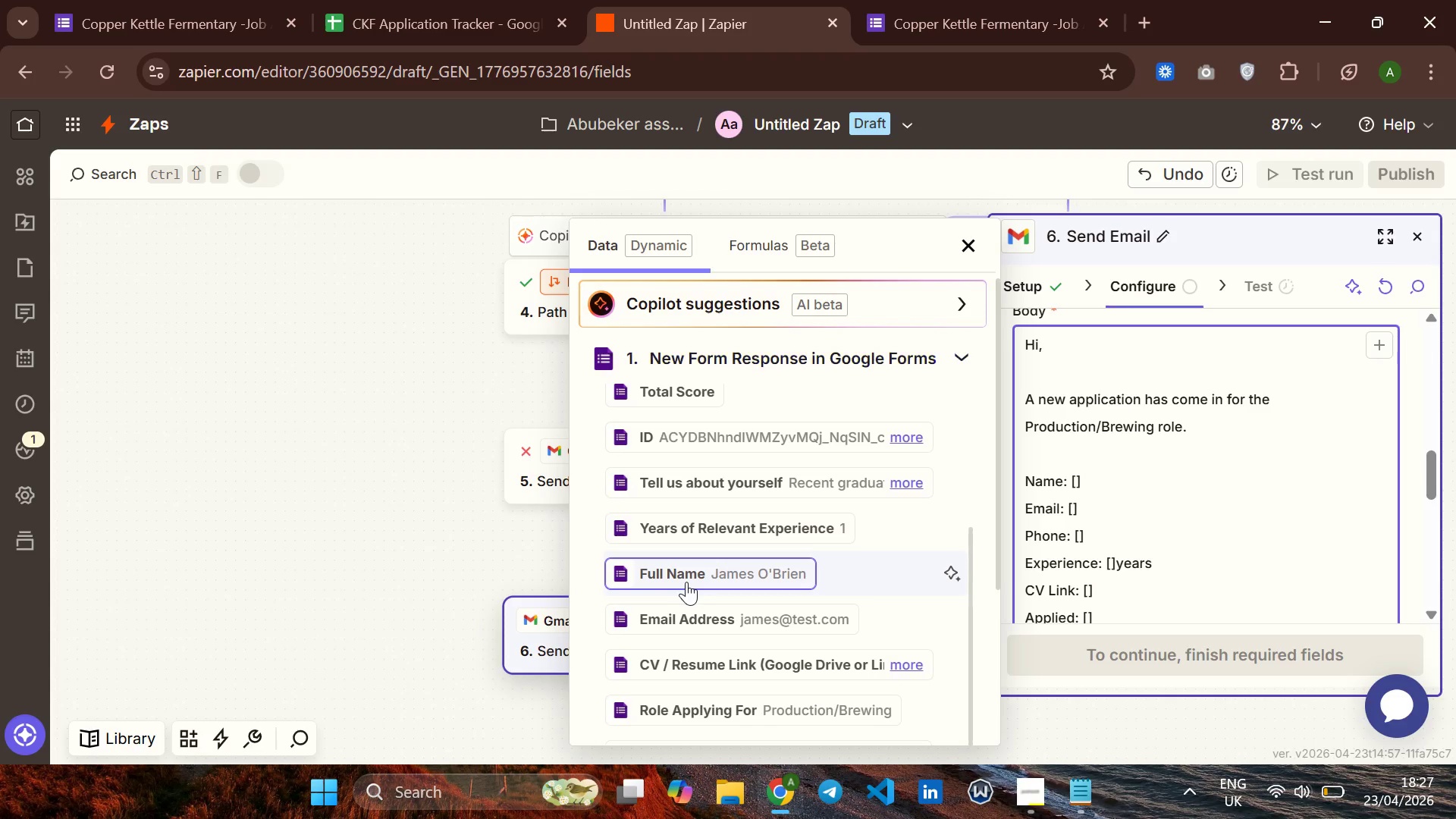 
left_click([686, 582])
 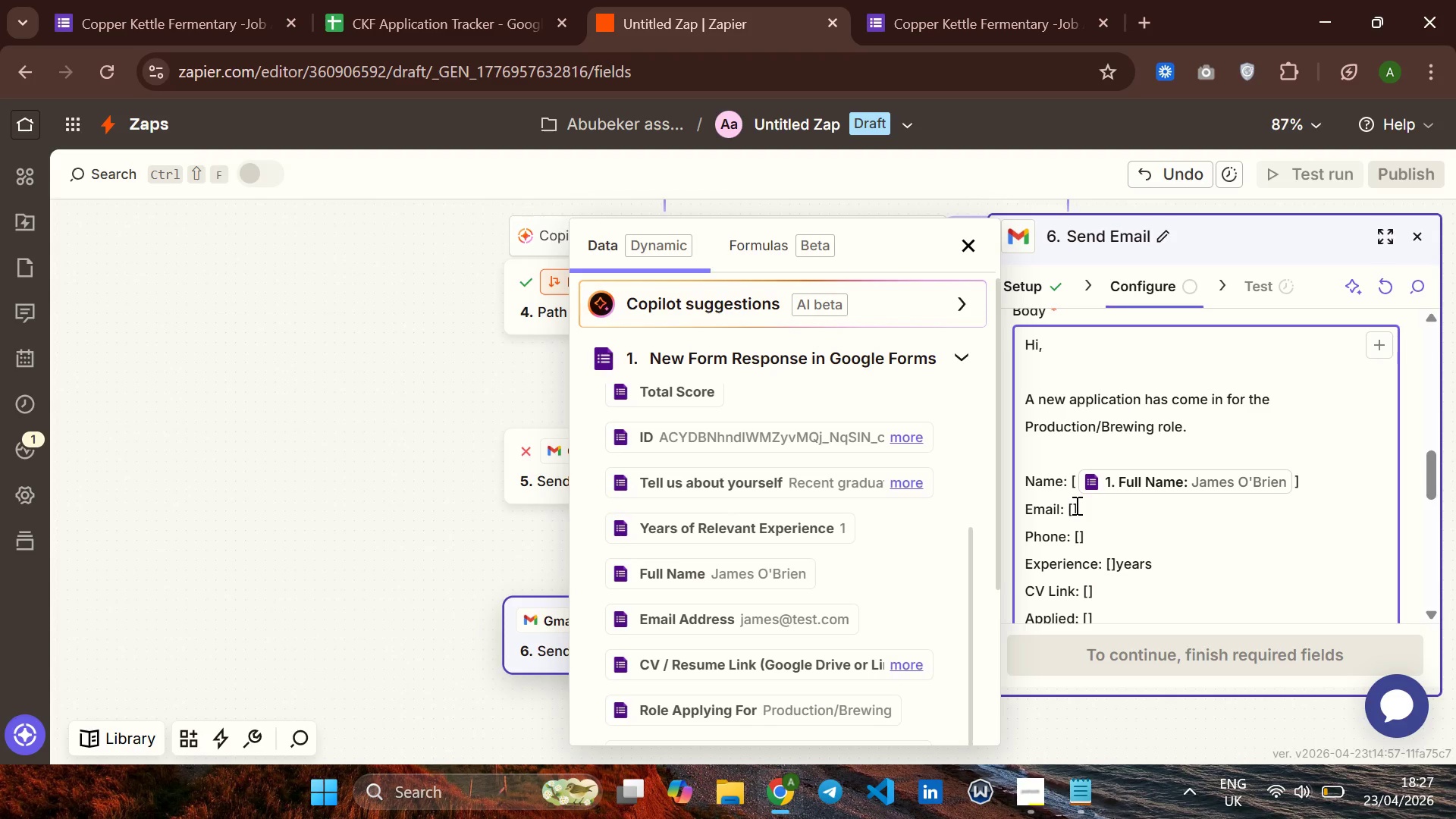 
left_click([1075, 505])
 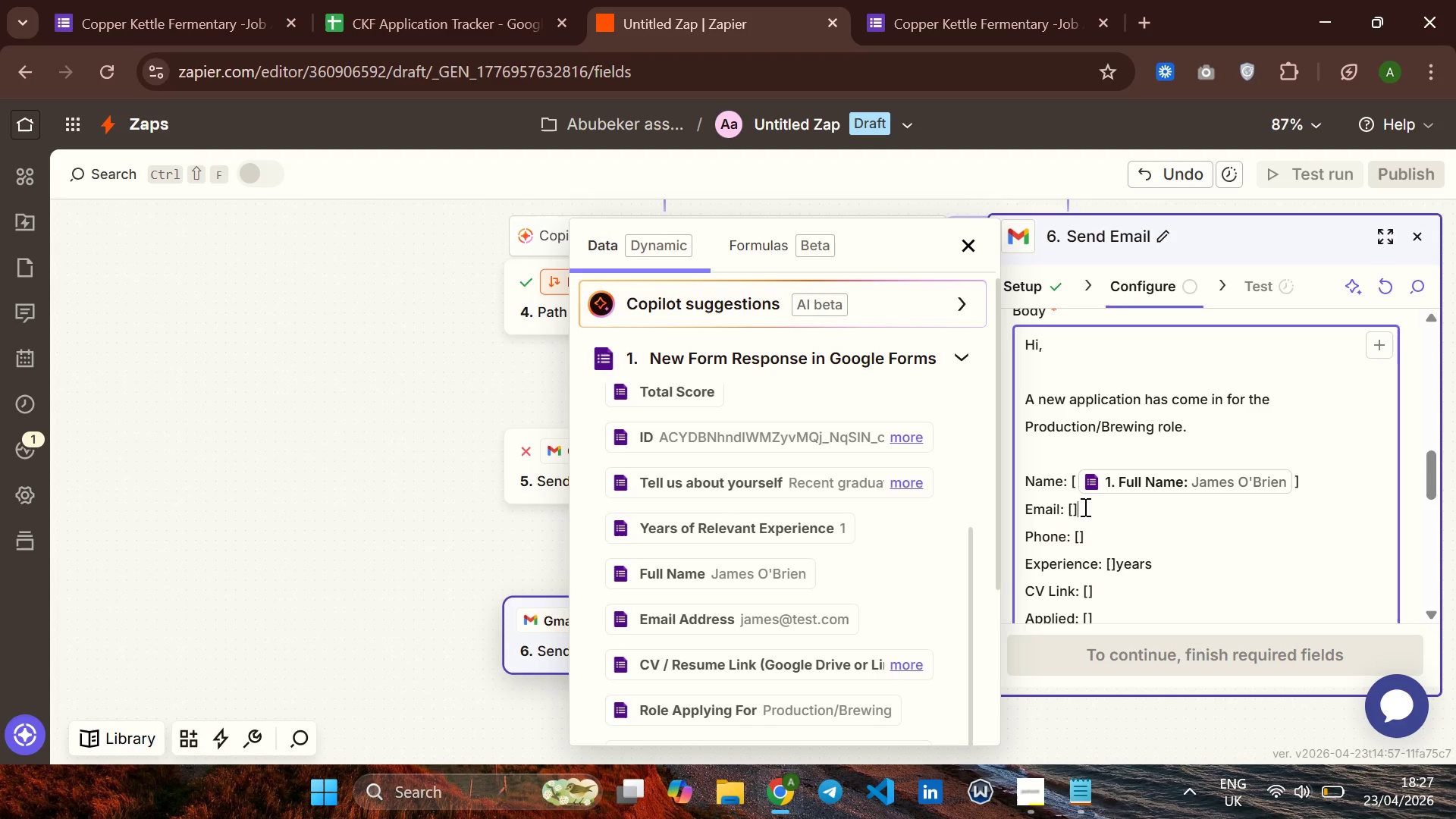 
key(ArrowLeft)
 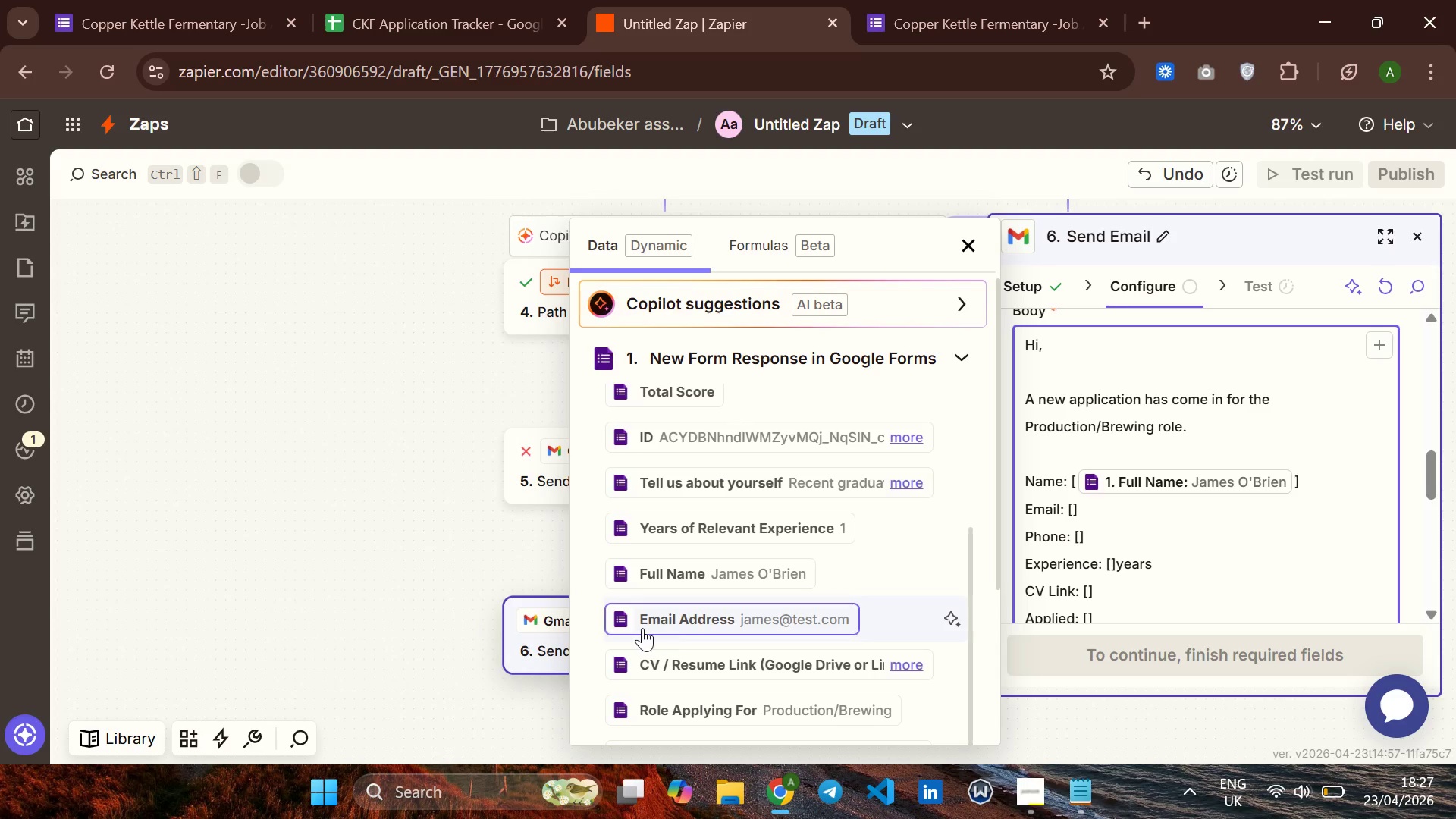 
left_click([642, 628])
 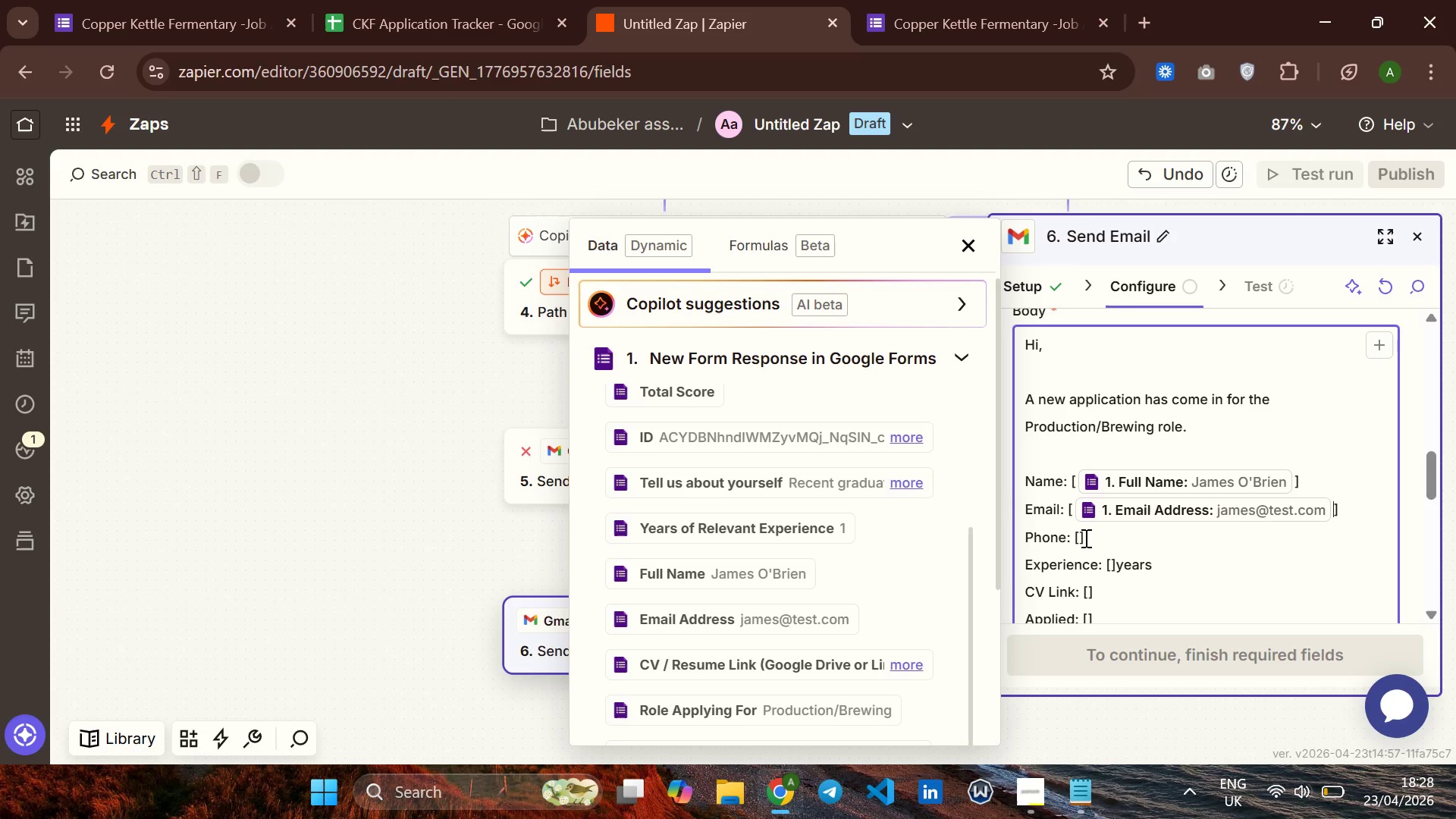 
left_click([1078, 538])
 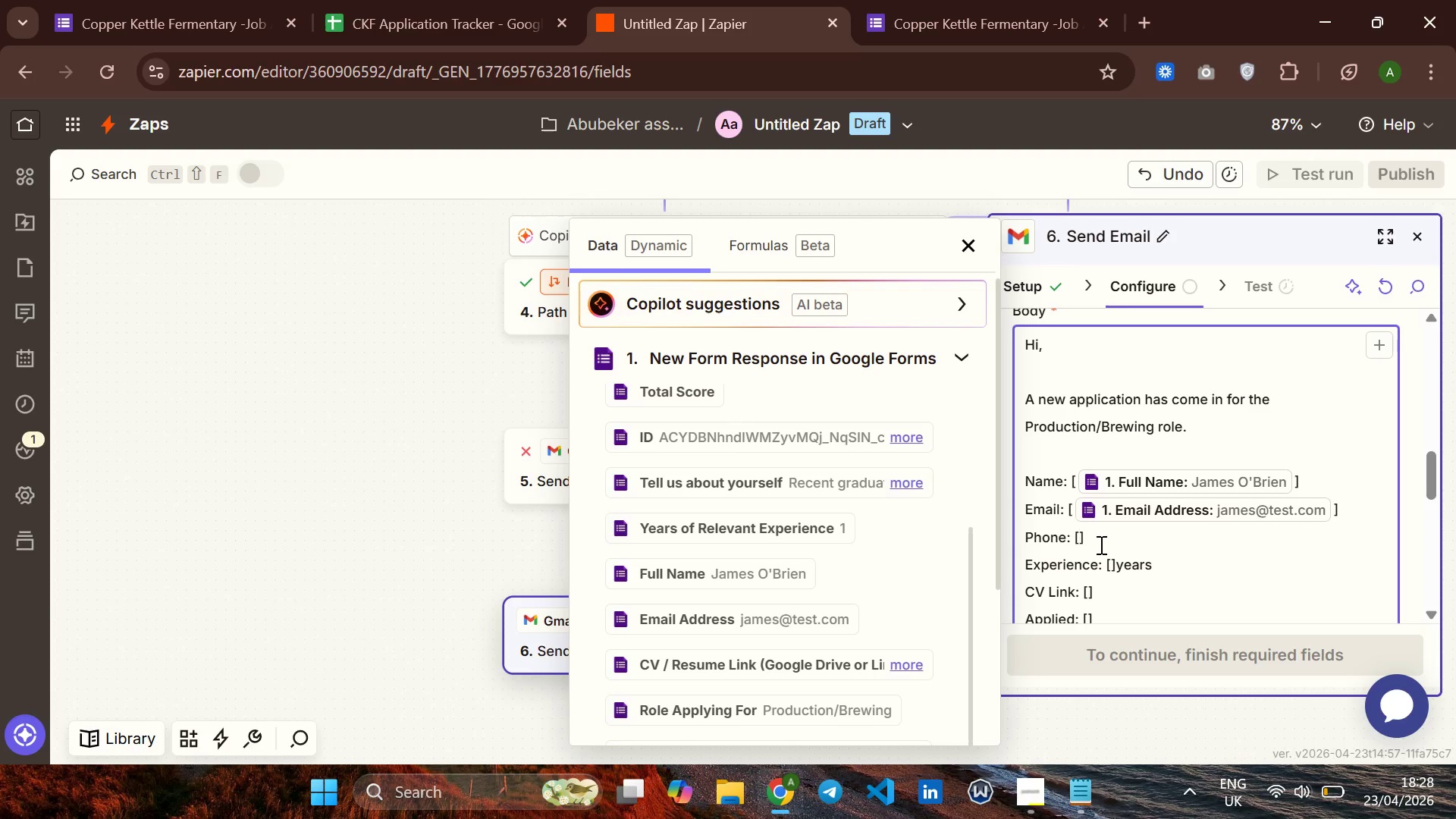 
wait(6.24)
 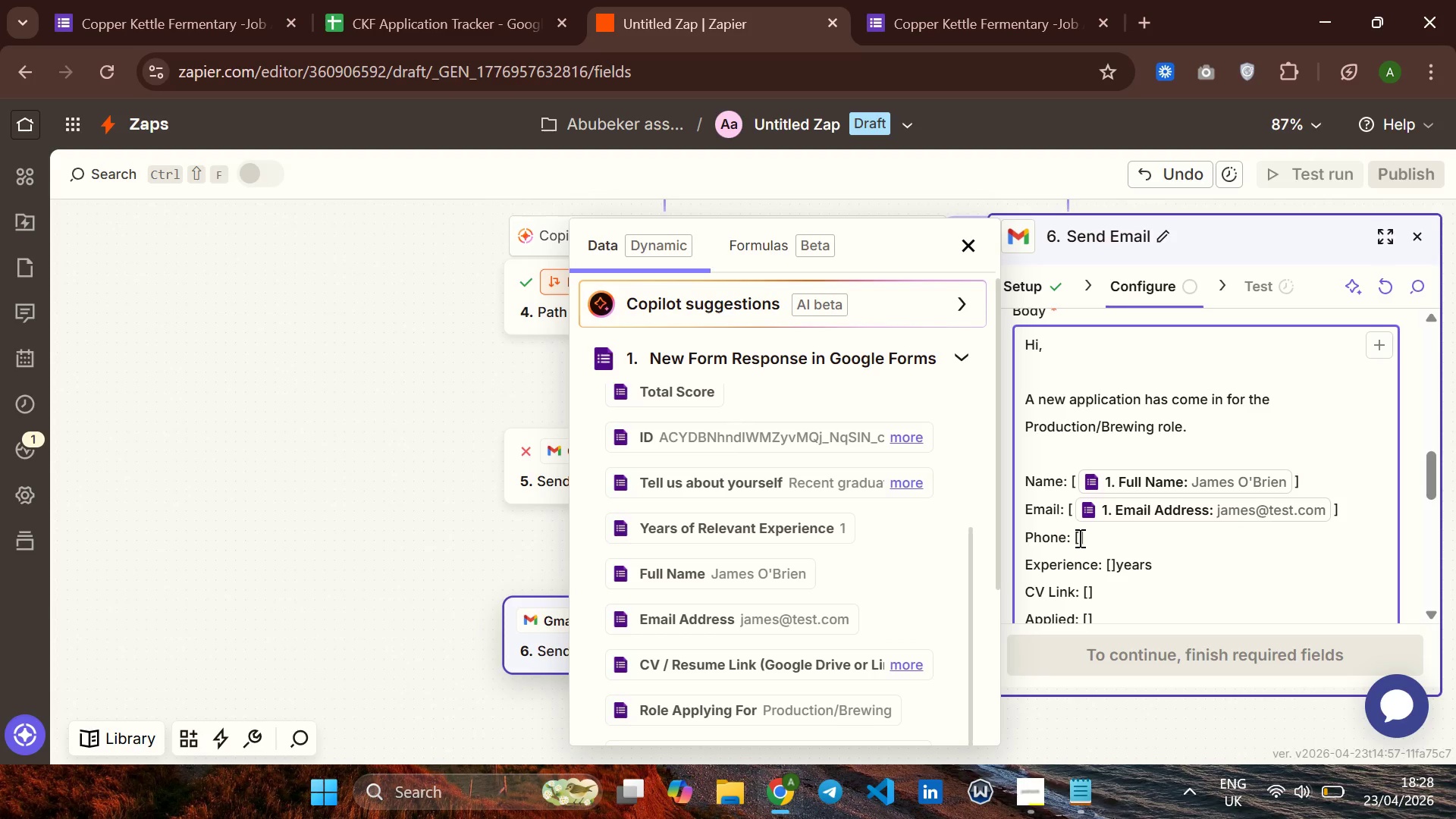 
mouse_move([699, 617])
 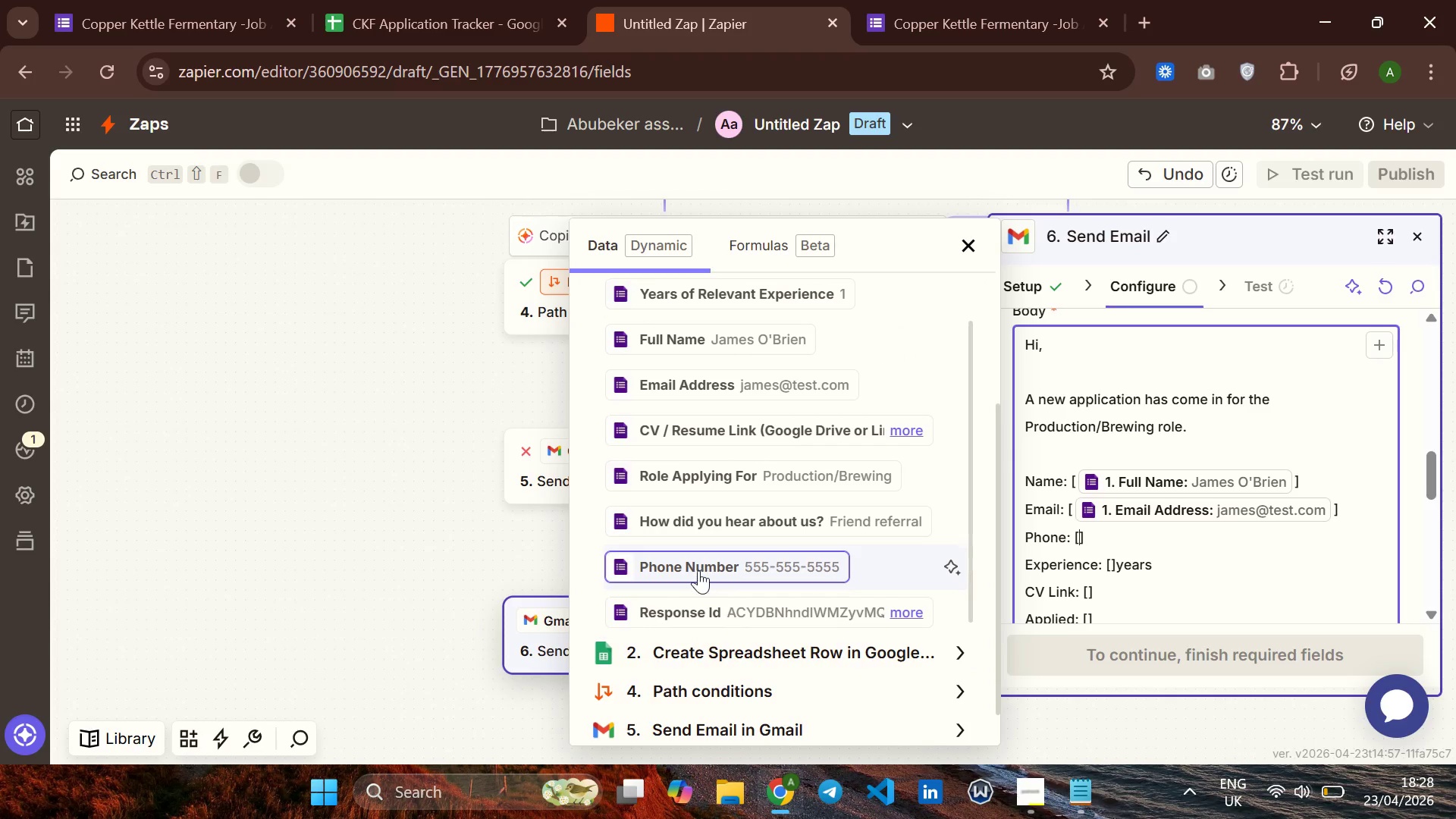 
left_click([698, 570])
 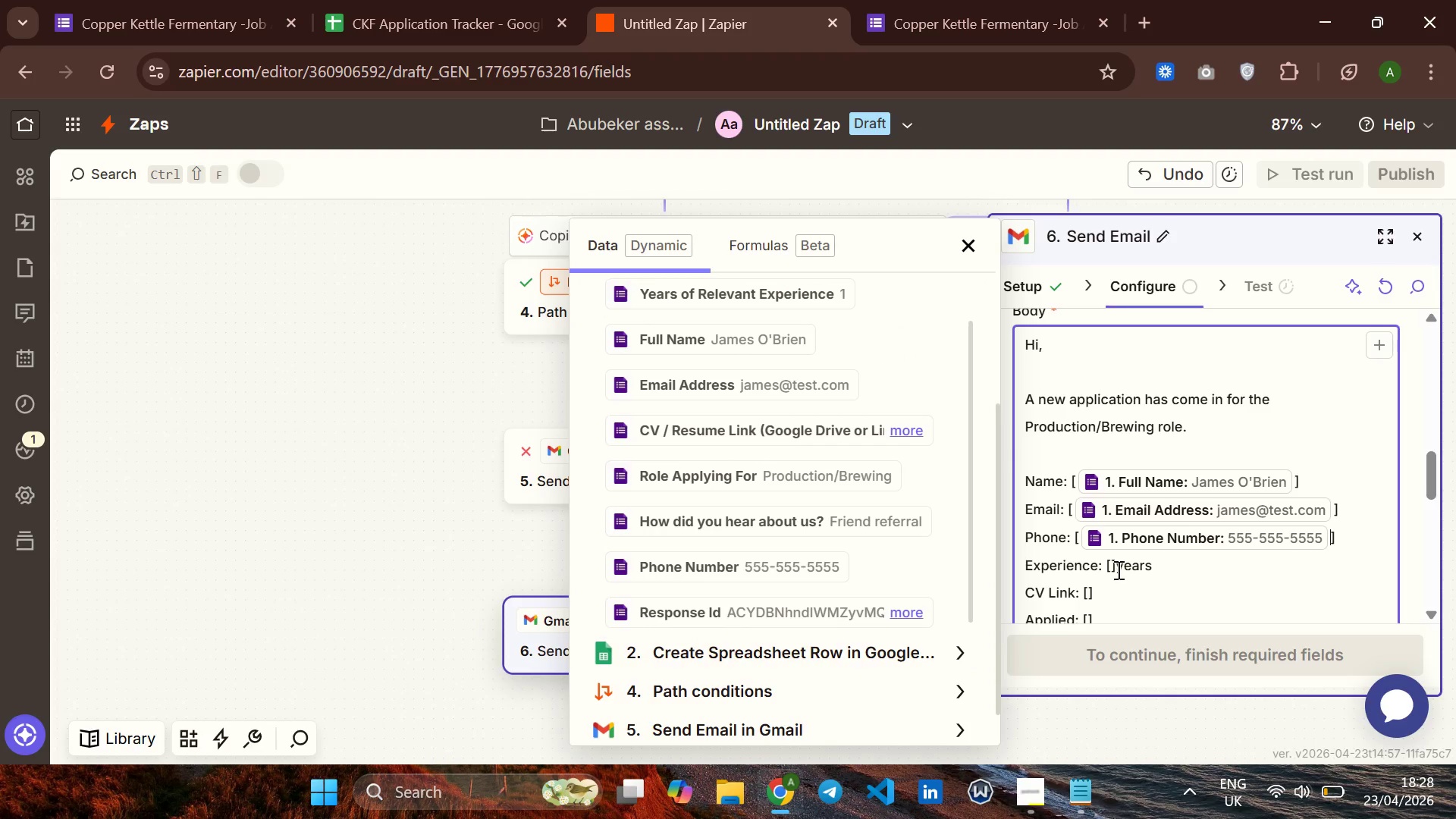 
left_click([1117, 570])
 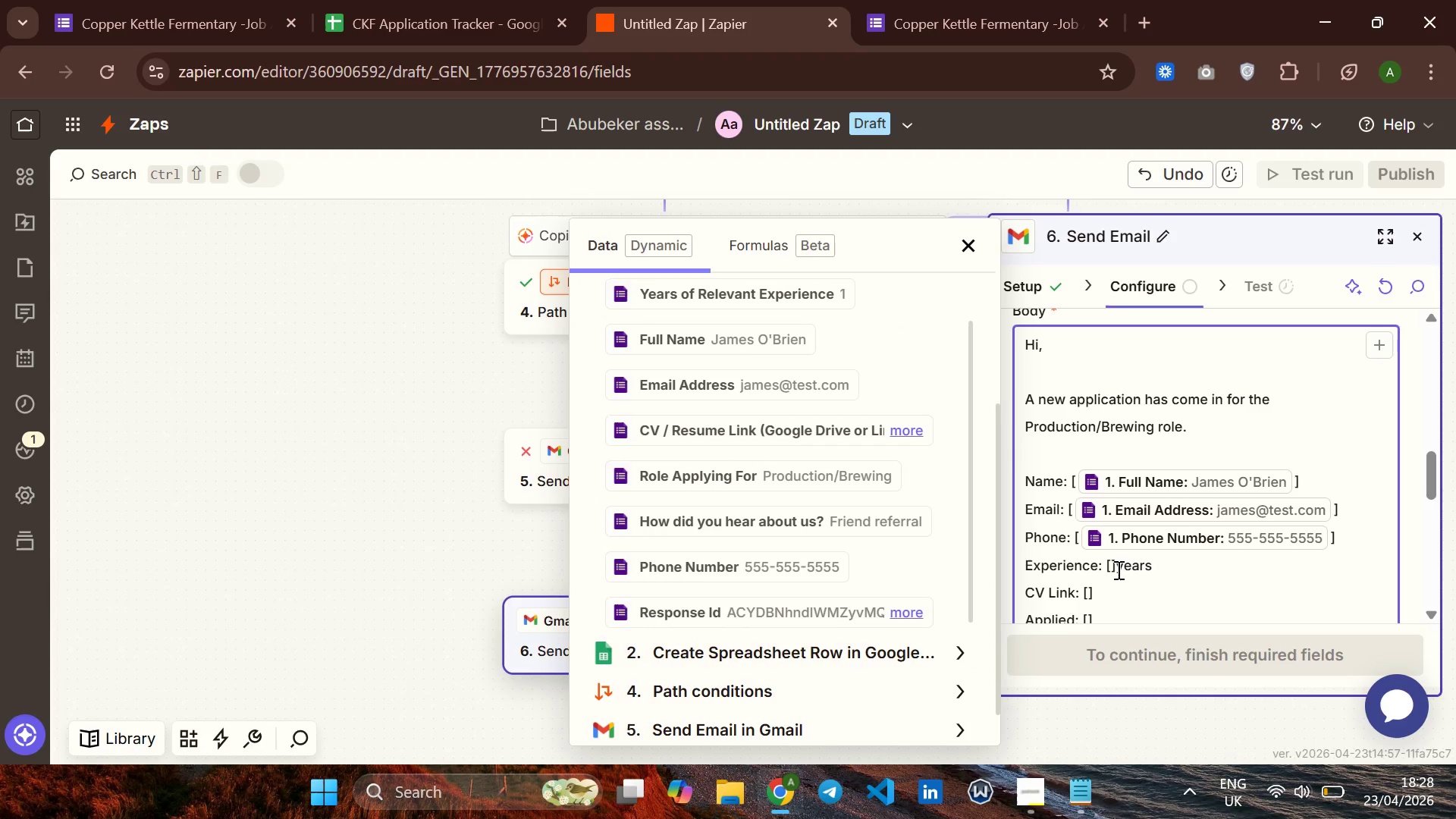 
key(ArrowLeft)
 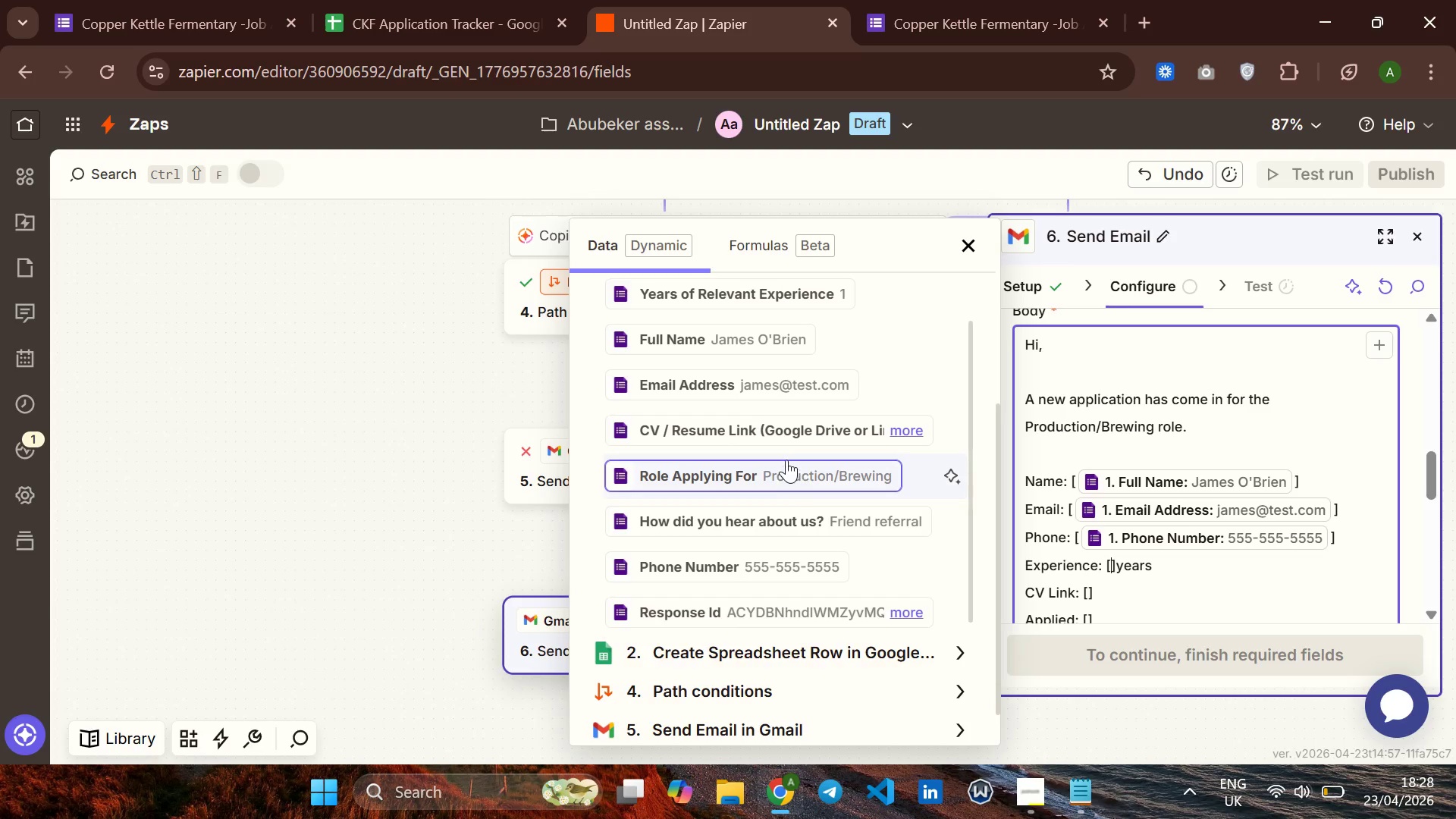 
wait(6.3)
 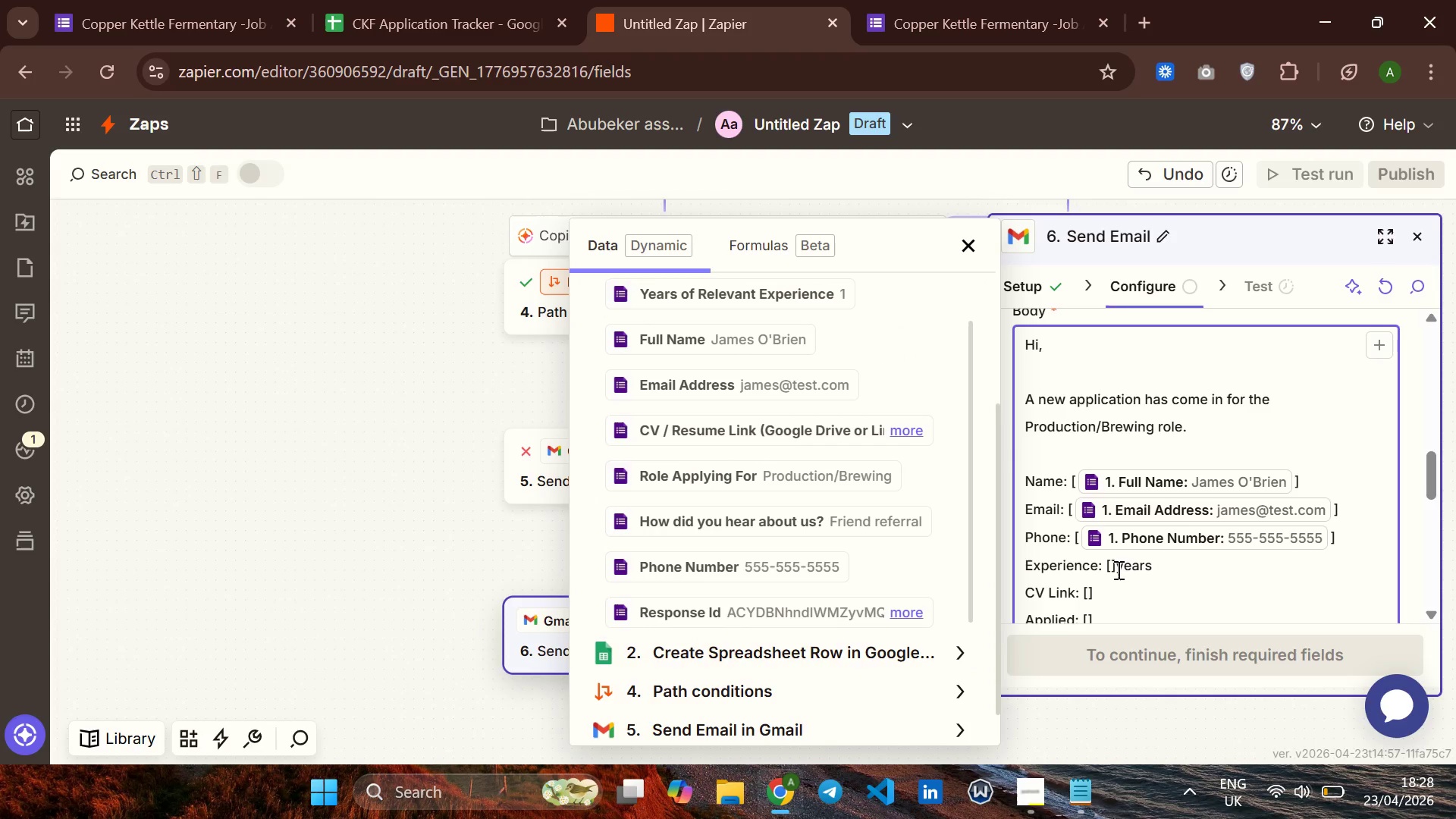 
left_click([747, 353])
 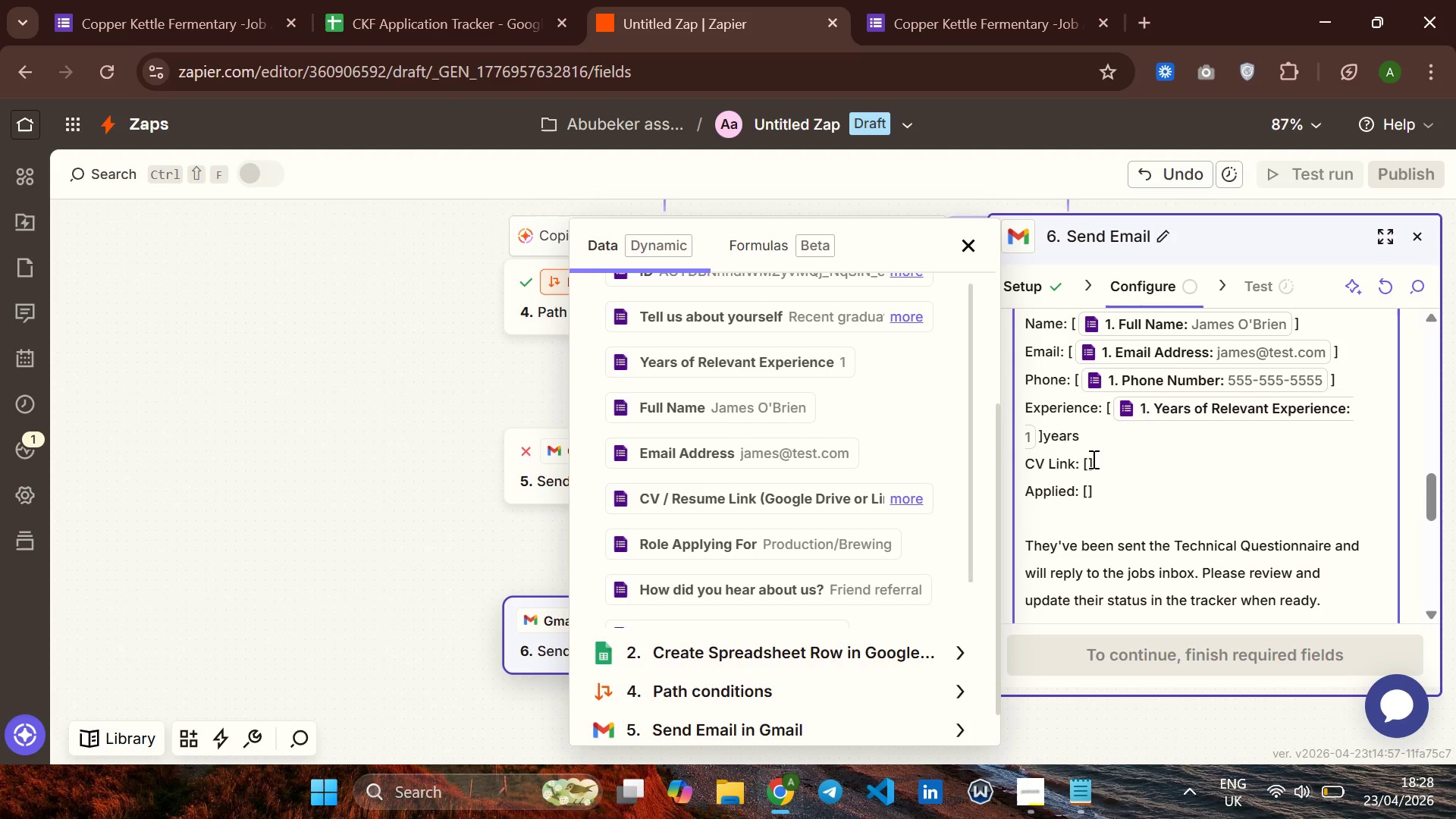 
left_click([1081, 463])
 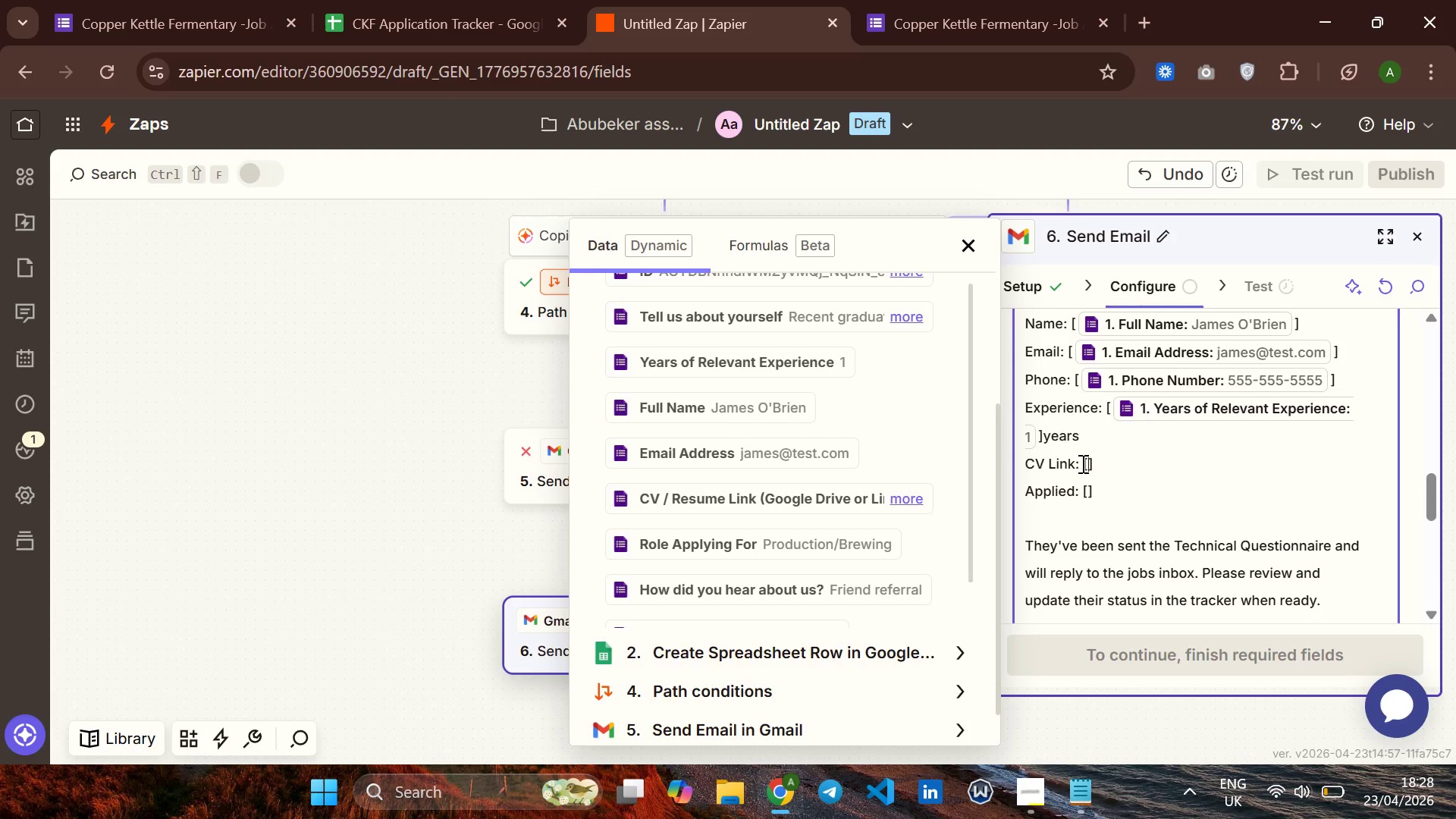 
key(ArrowRight)
 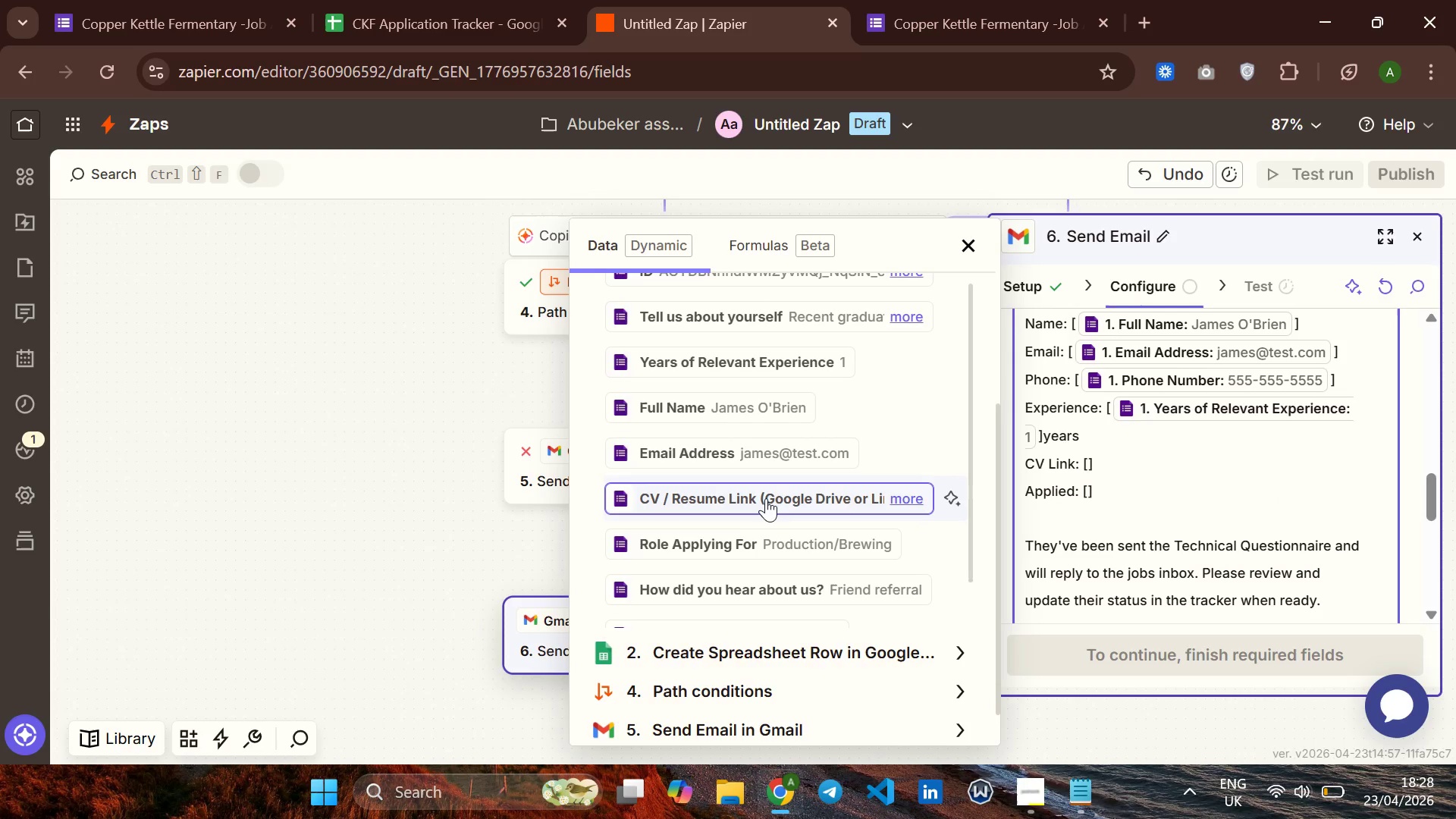 
left_click([765, 495])
 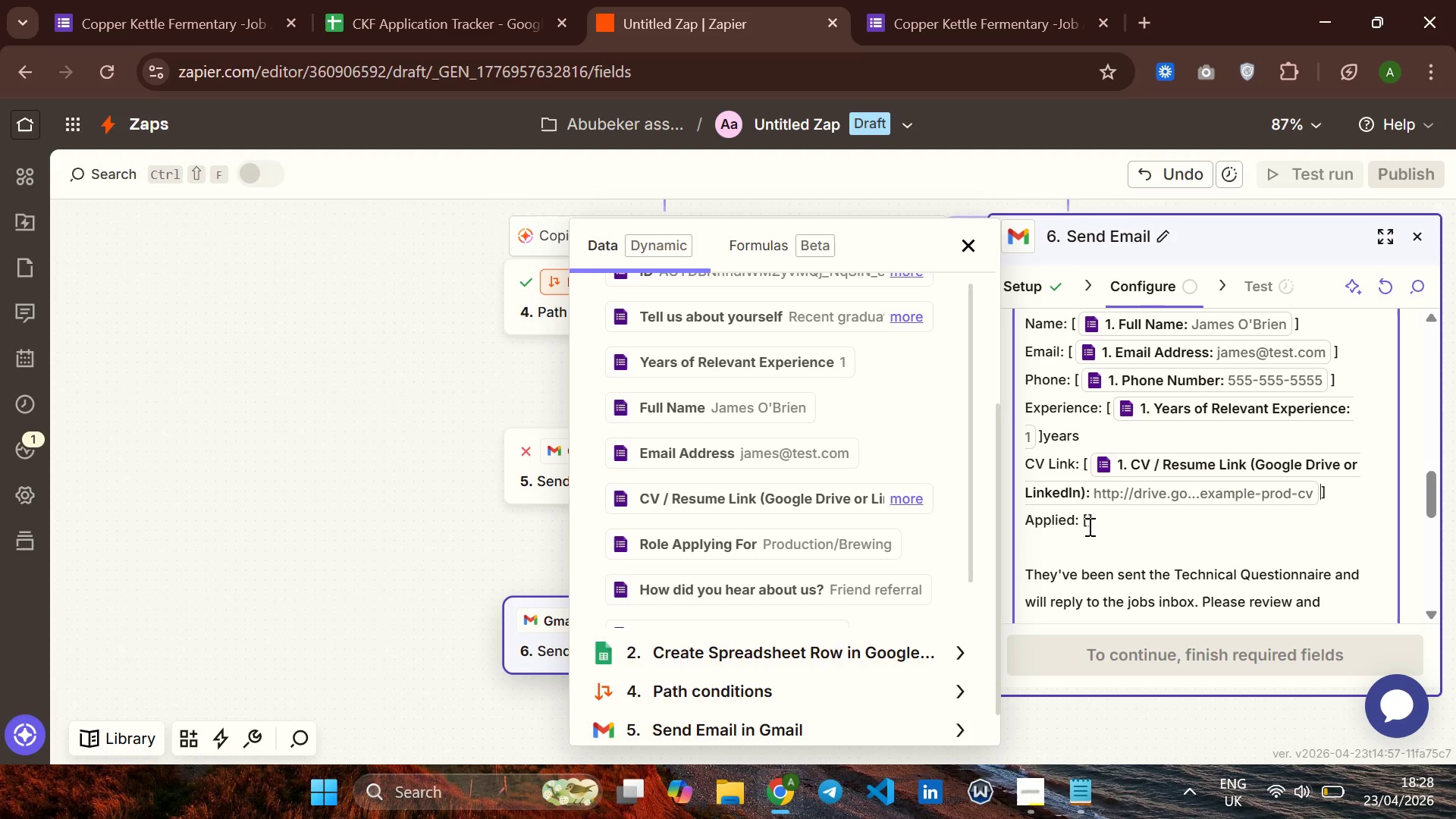 
left_click([1087, 521])
 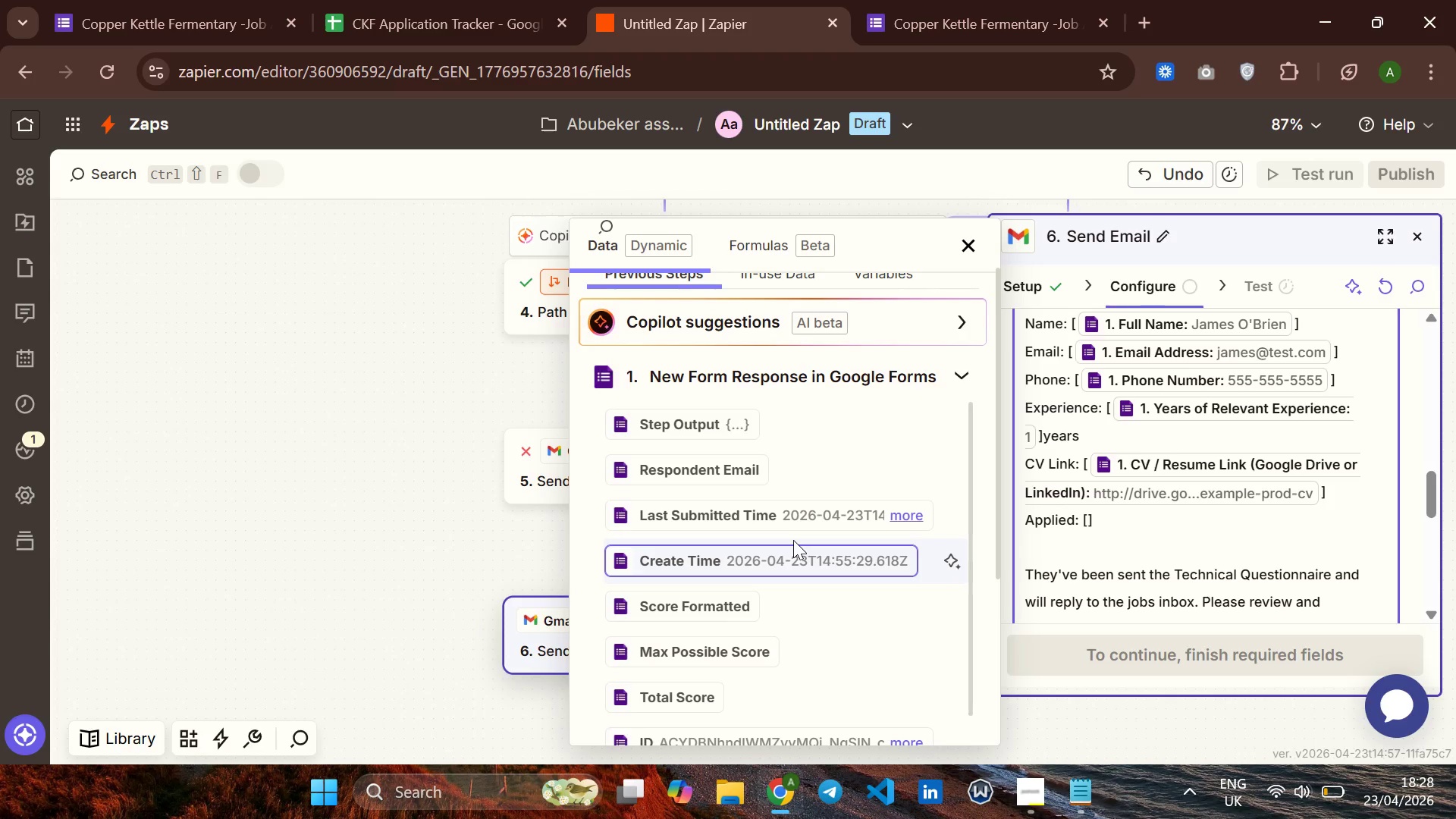 
wait(11.88)
 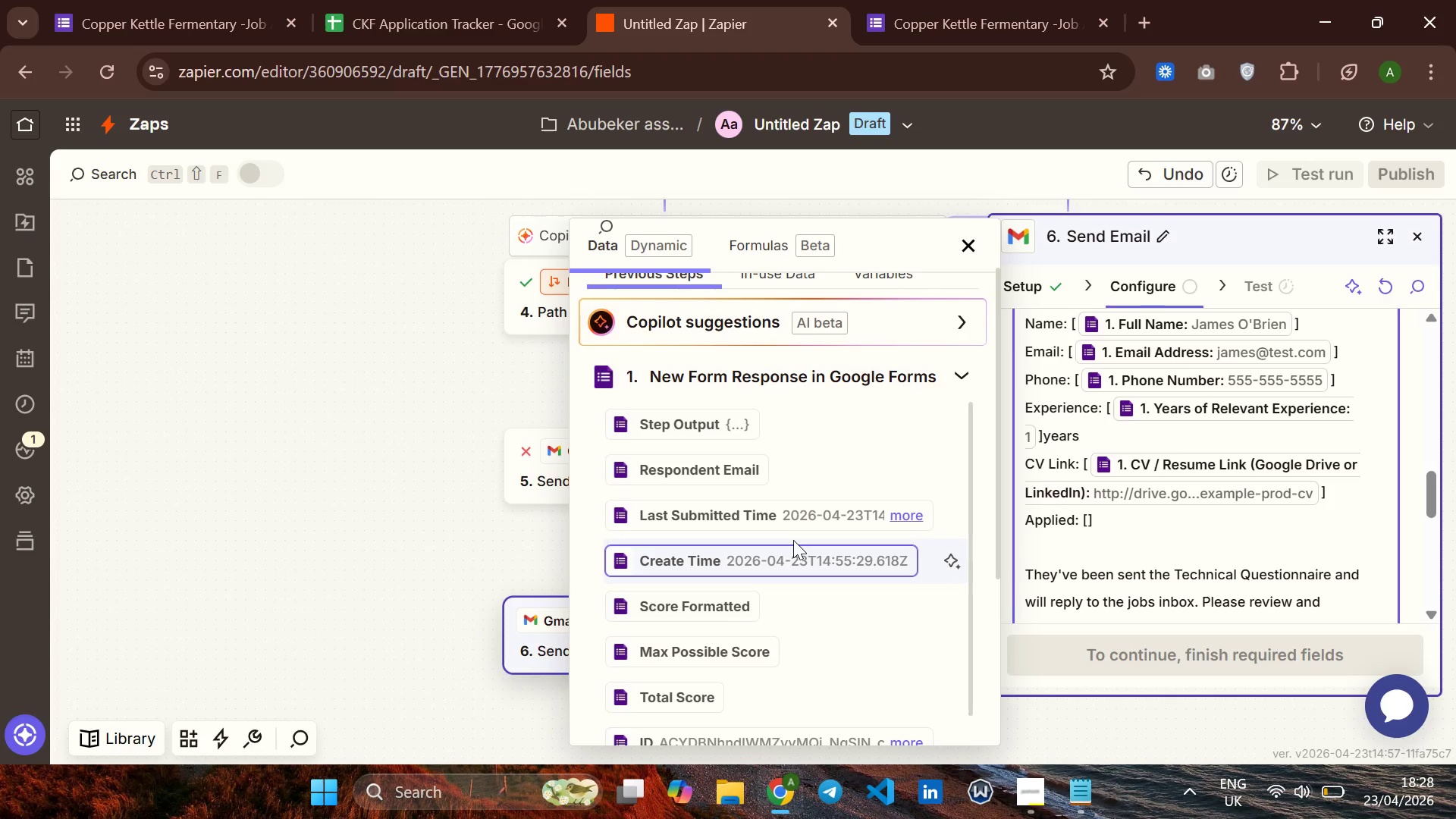 
key(ArrowRight)
 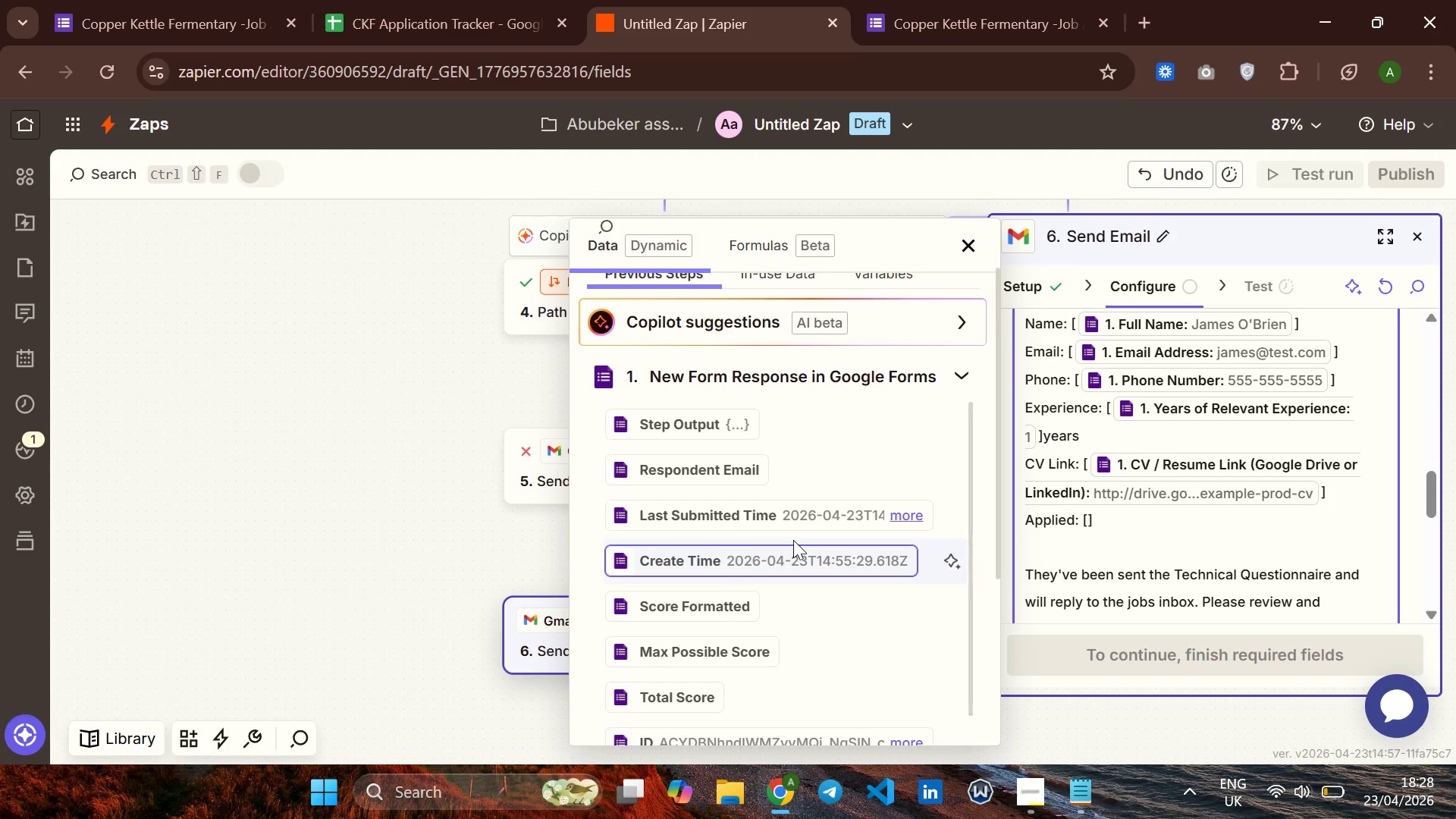 
key(Shift+ShiftRight)
 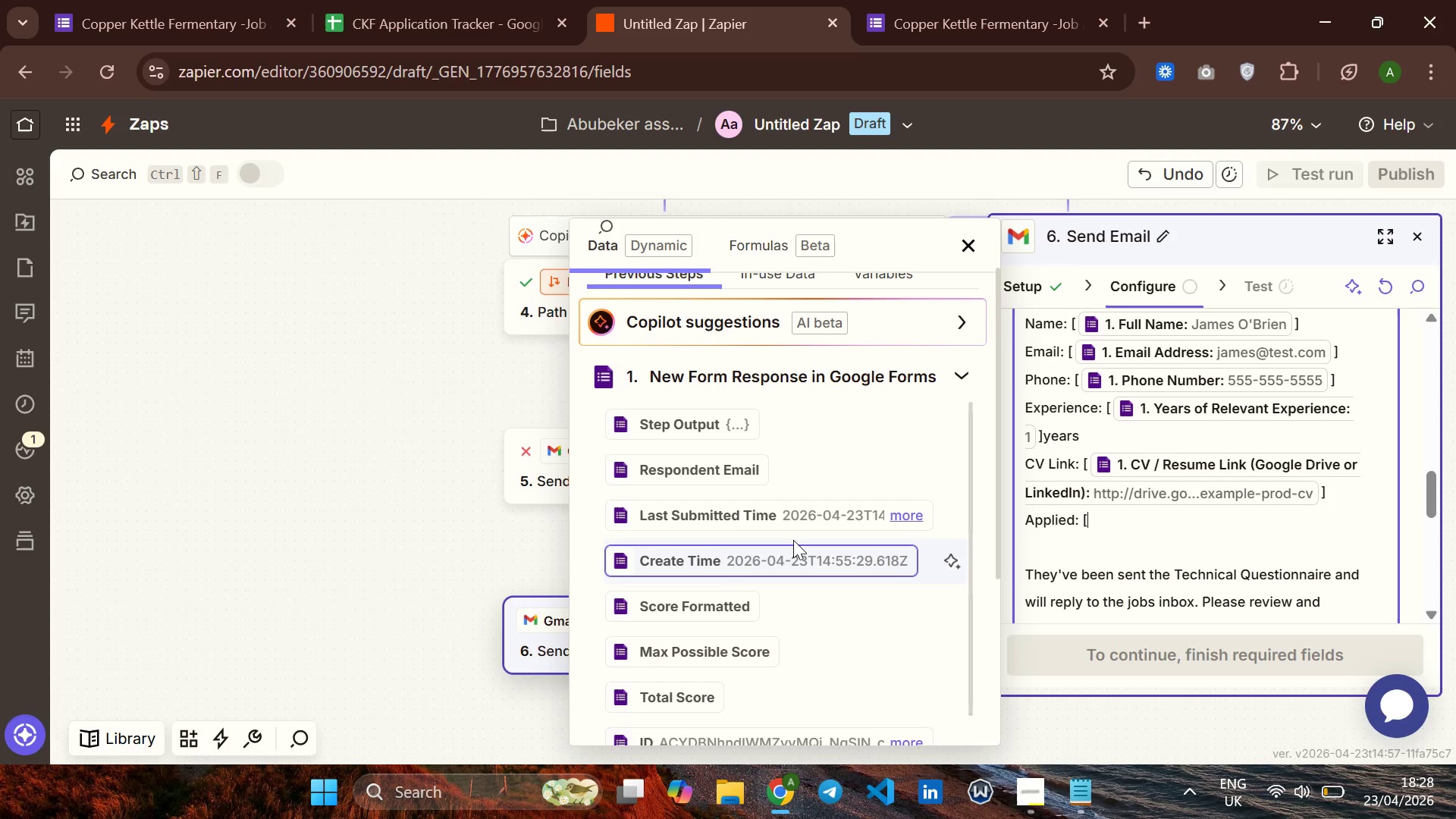 
key(Backspace)
 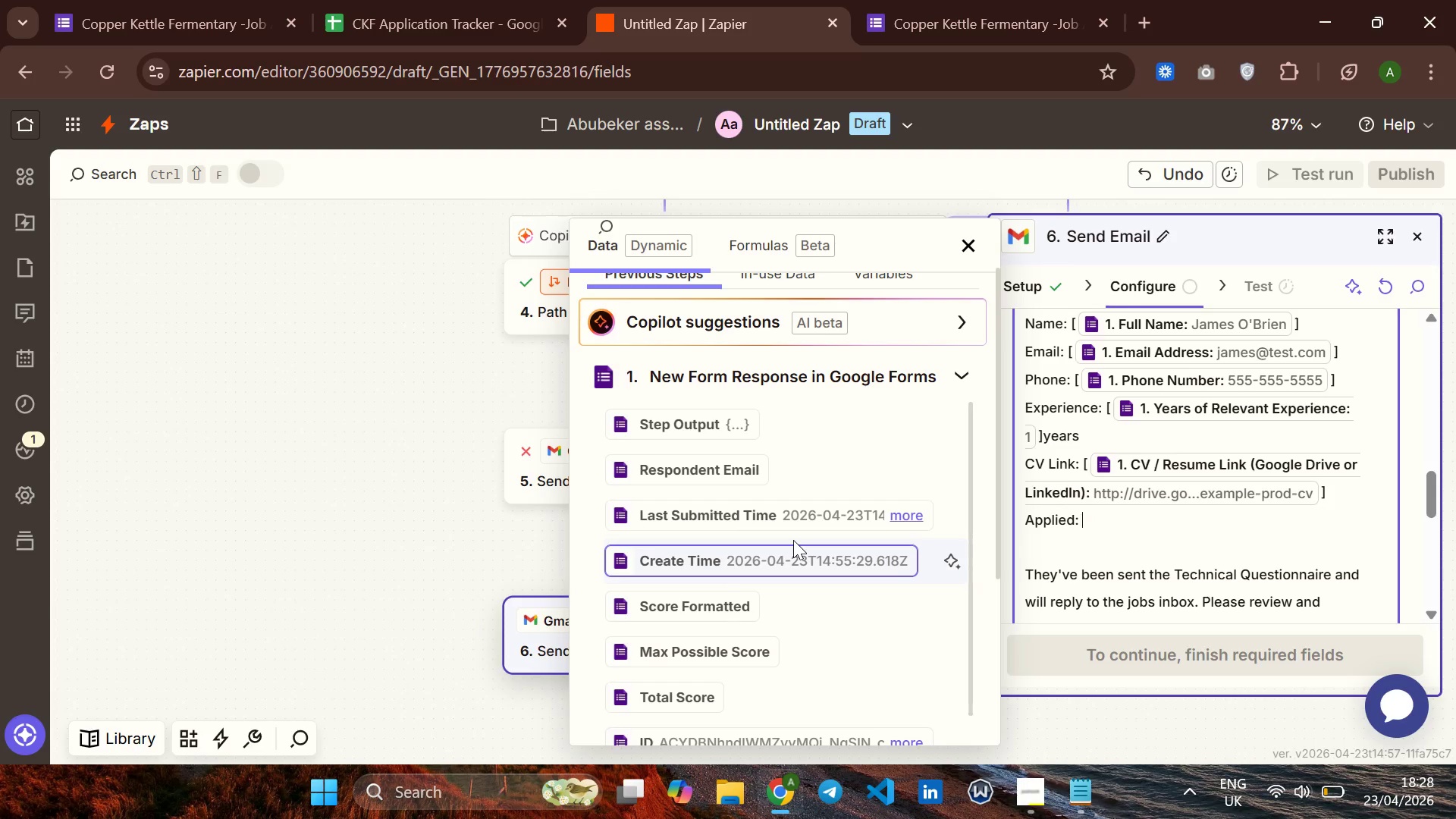 
key(Backspace)
 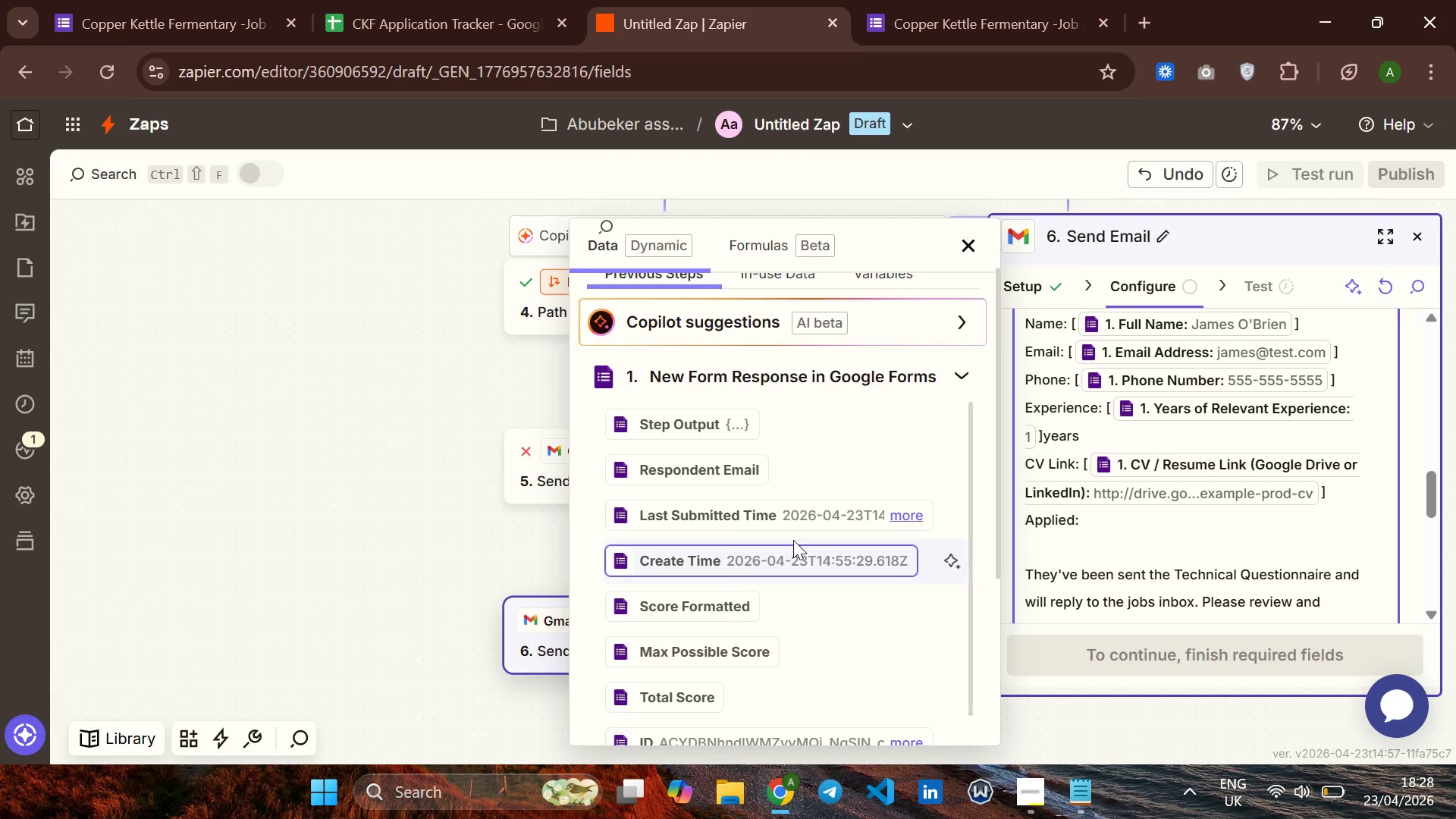 
key(Shift+BracketLeft)
 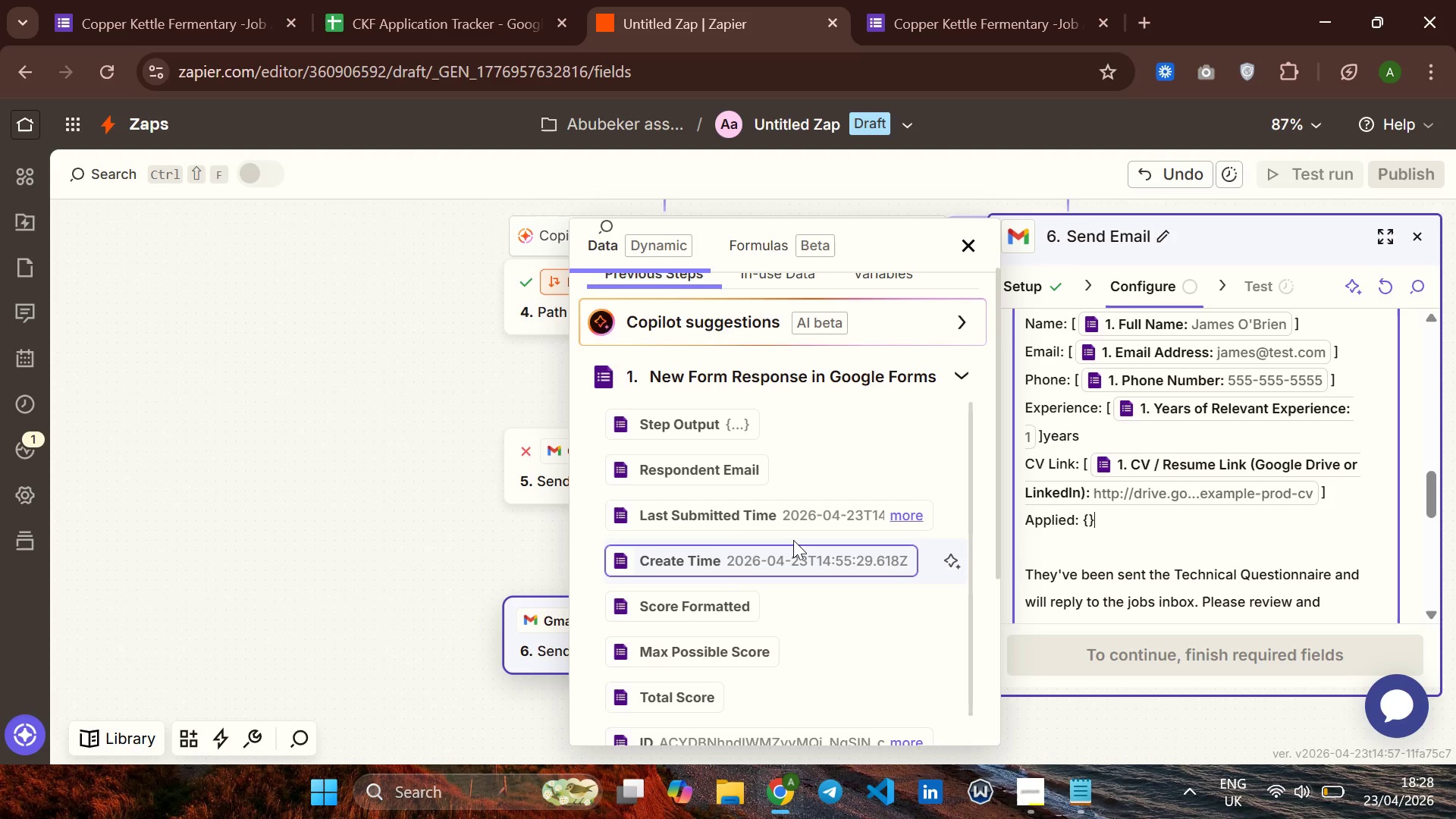 
key(Shift+BracketRight)
 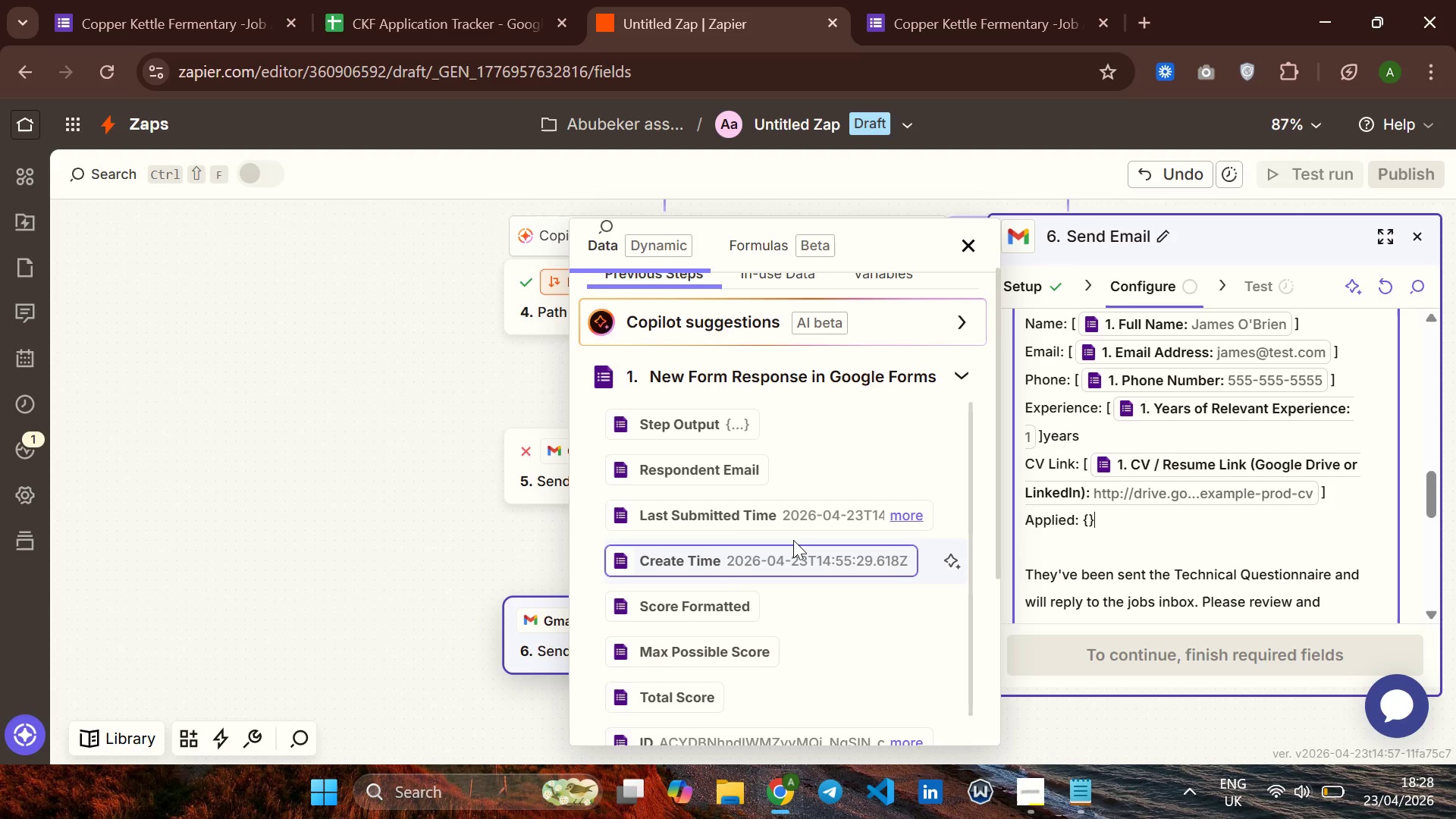 
key(ArrowLeft)
 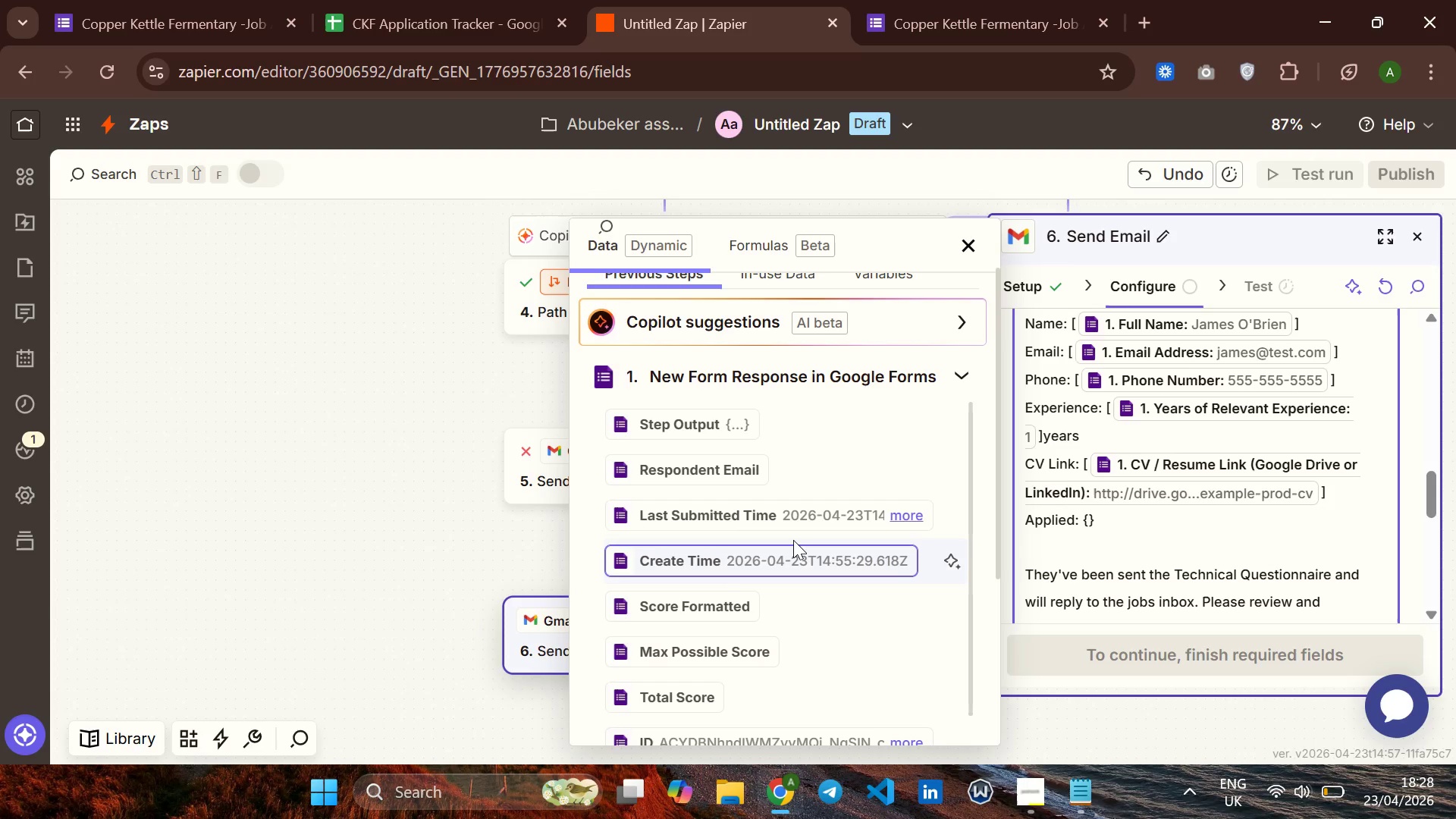 
type(Timestamp)
 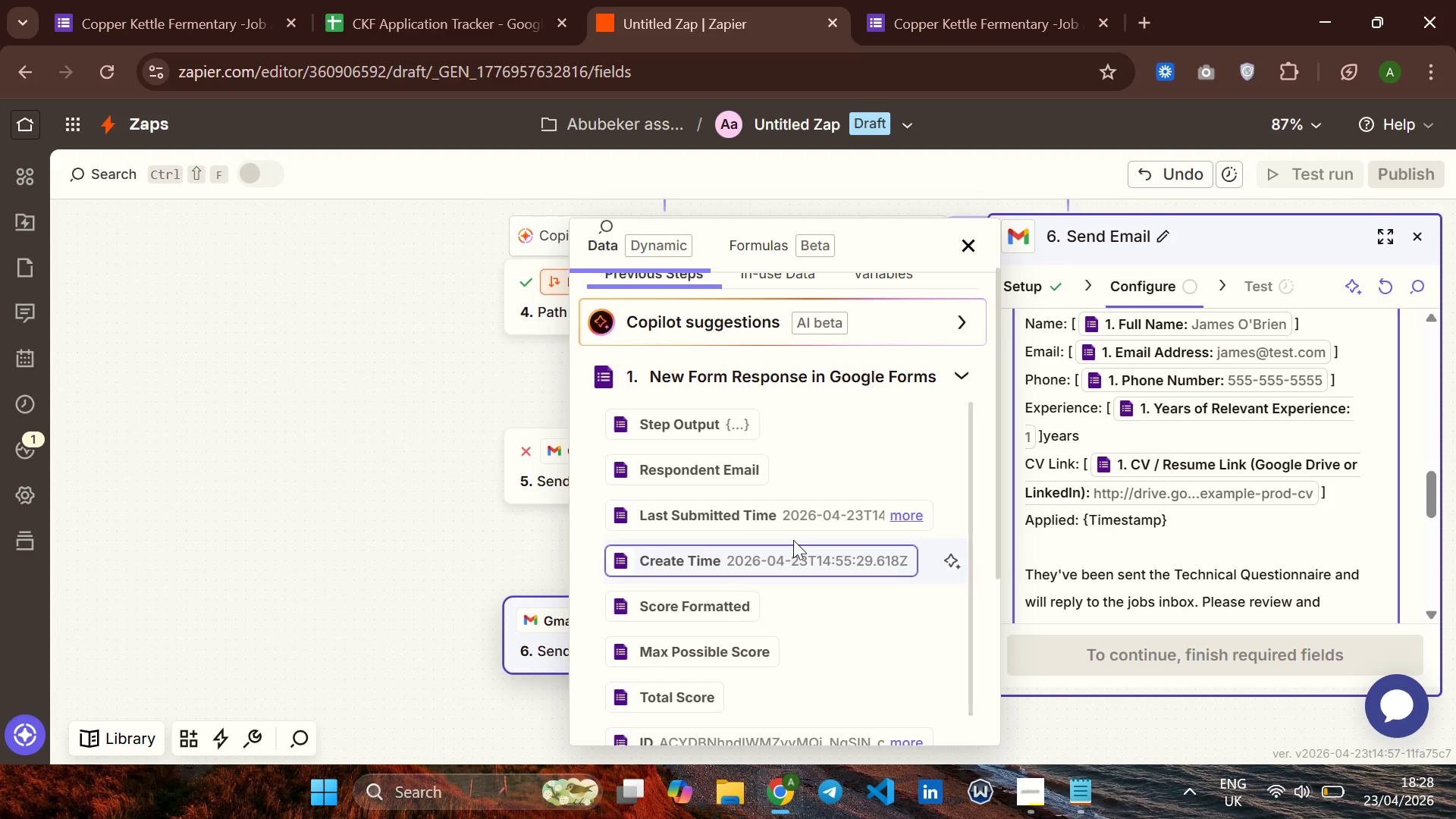 
key(ArrowLeft)
 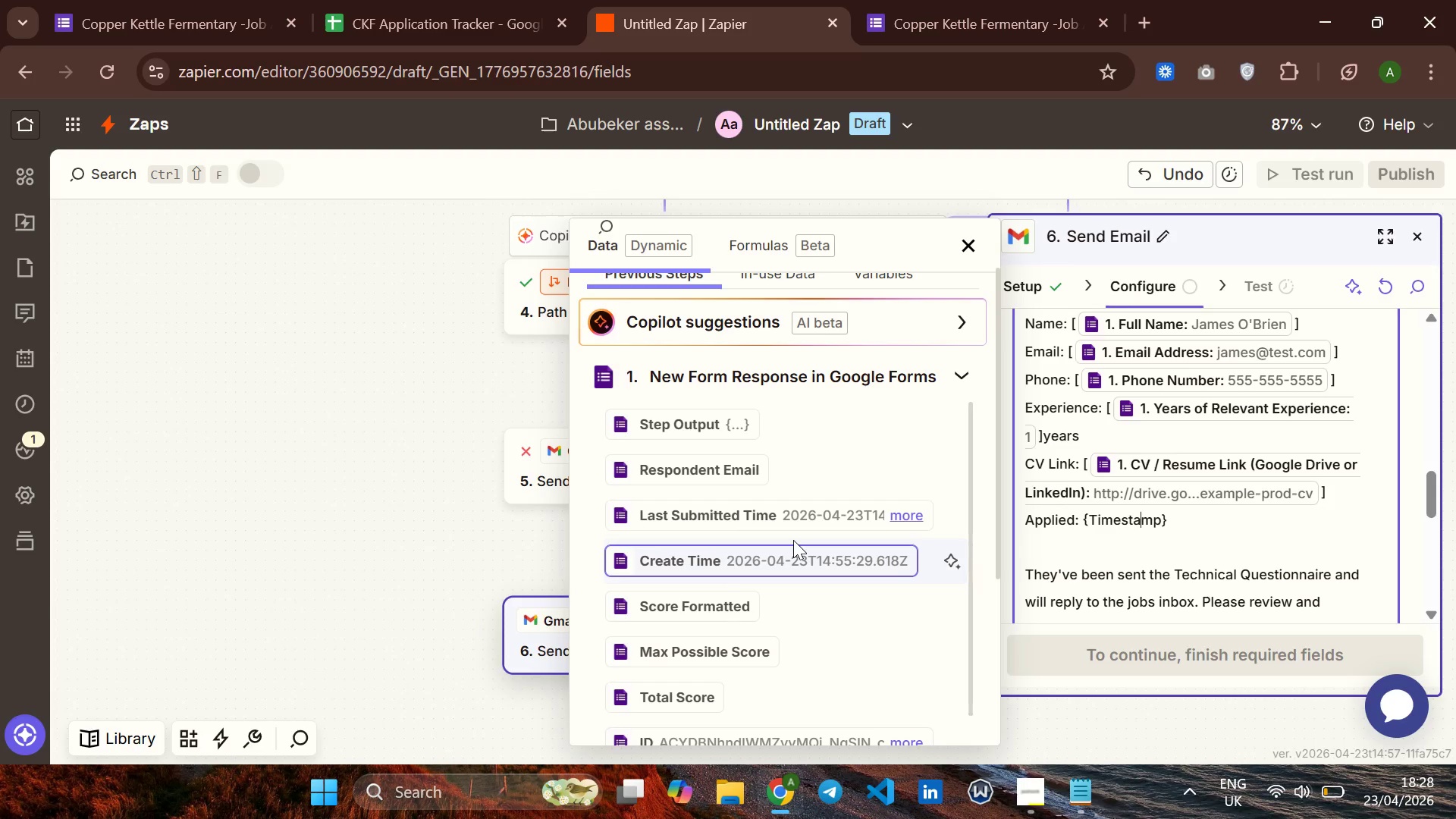 
key(ArrowLeft)
 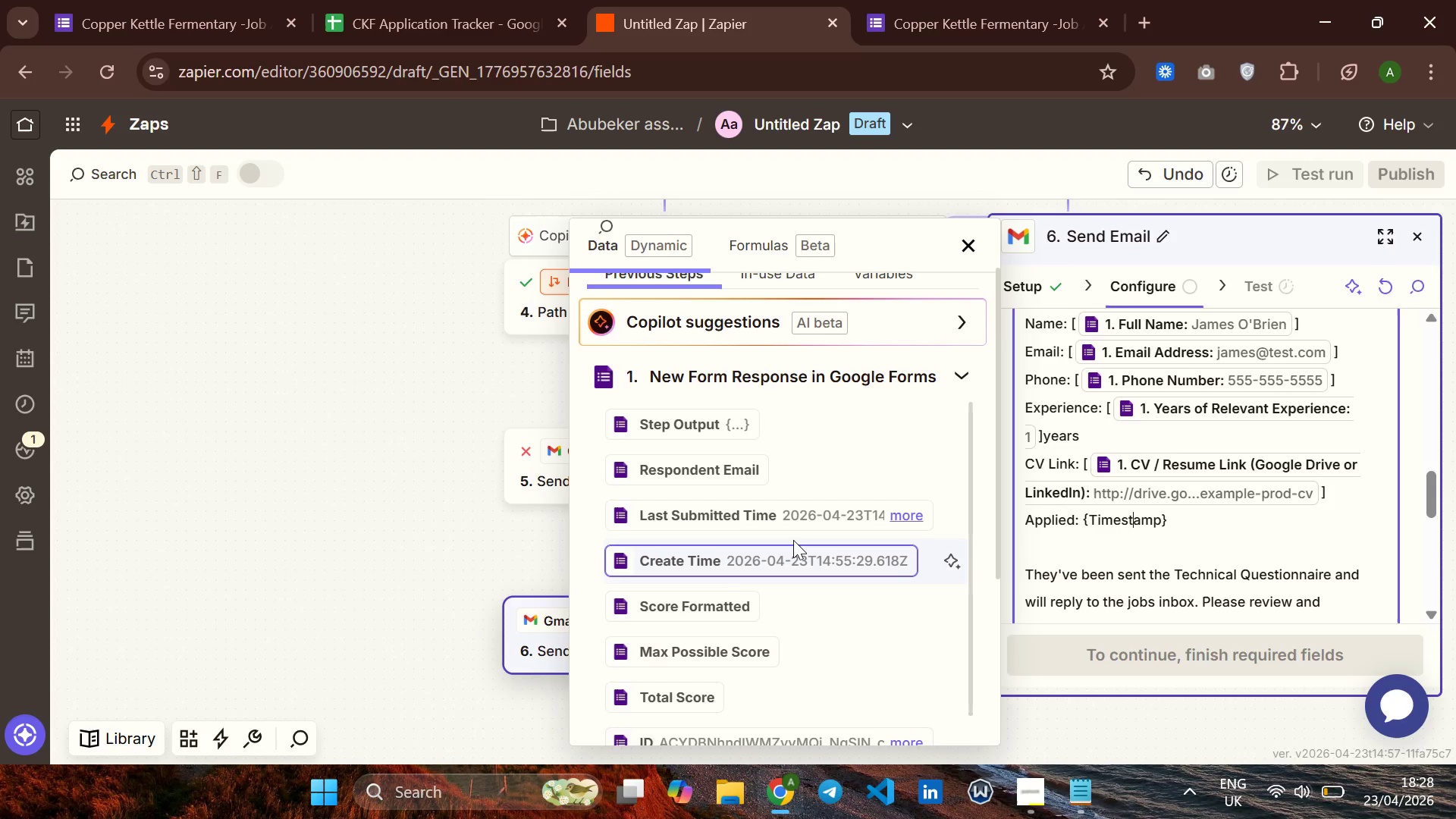 
key(ArrowLeft)
 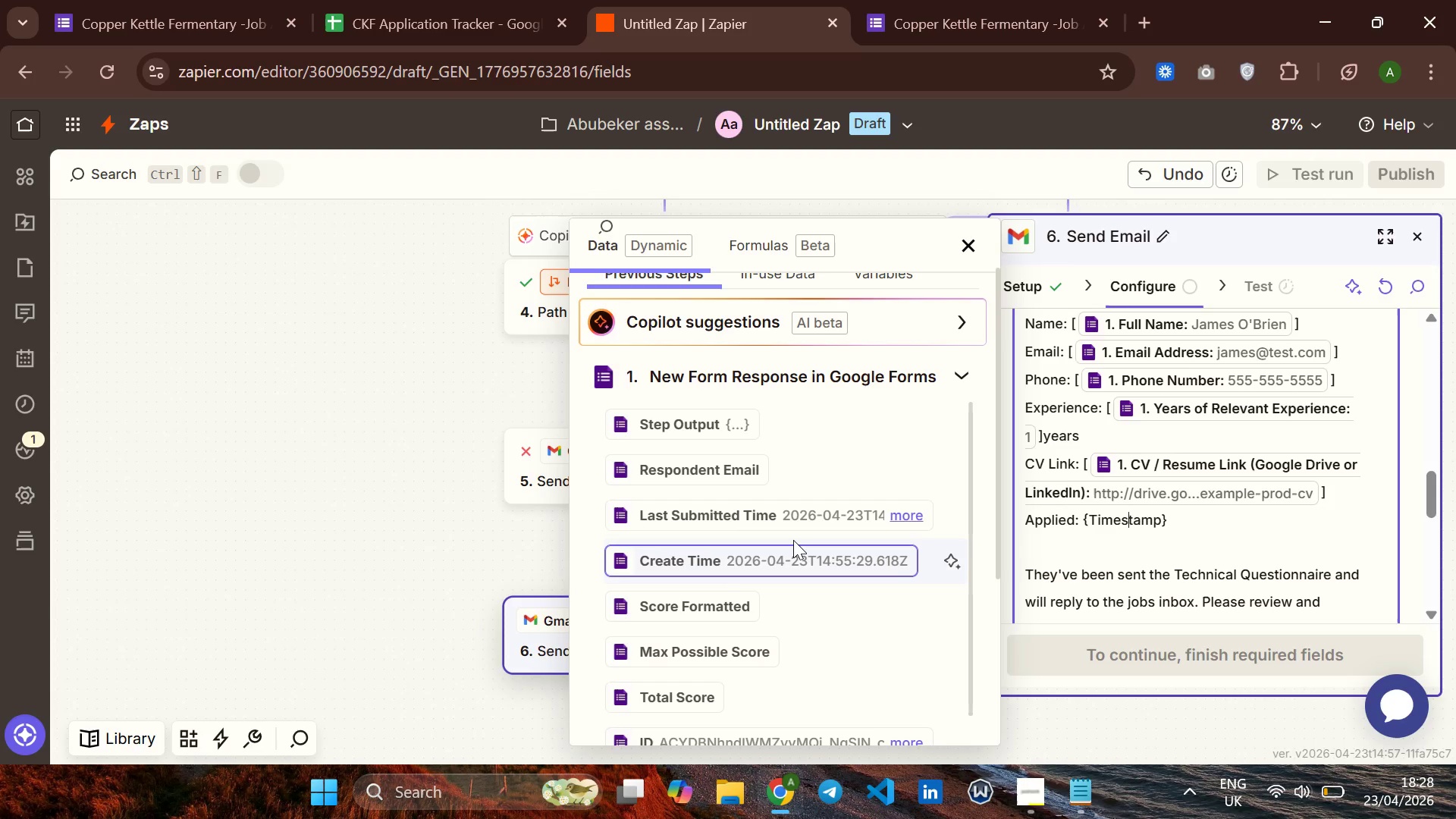 
key(ArrowLeft)
 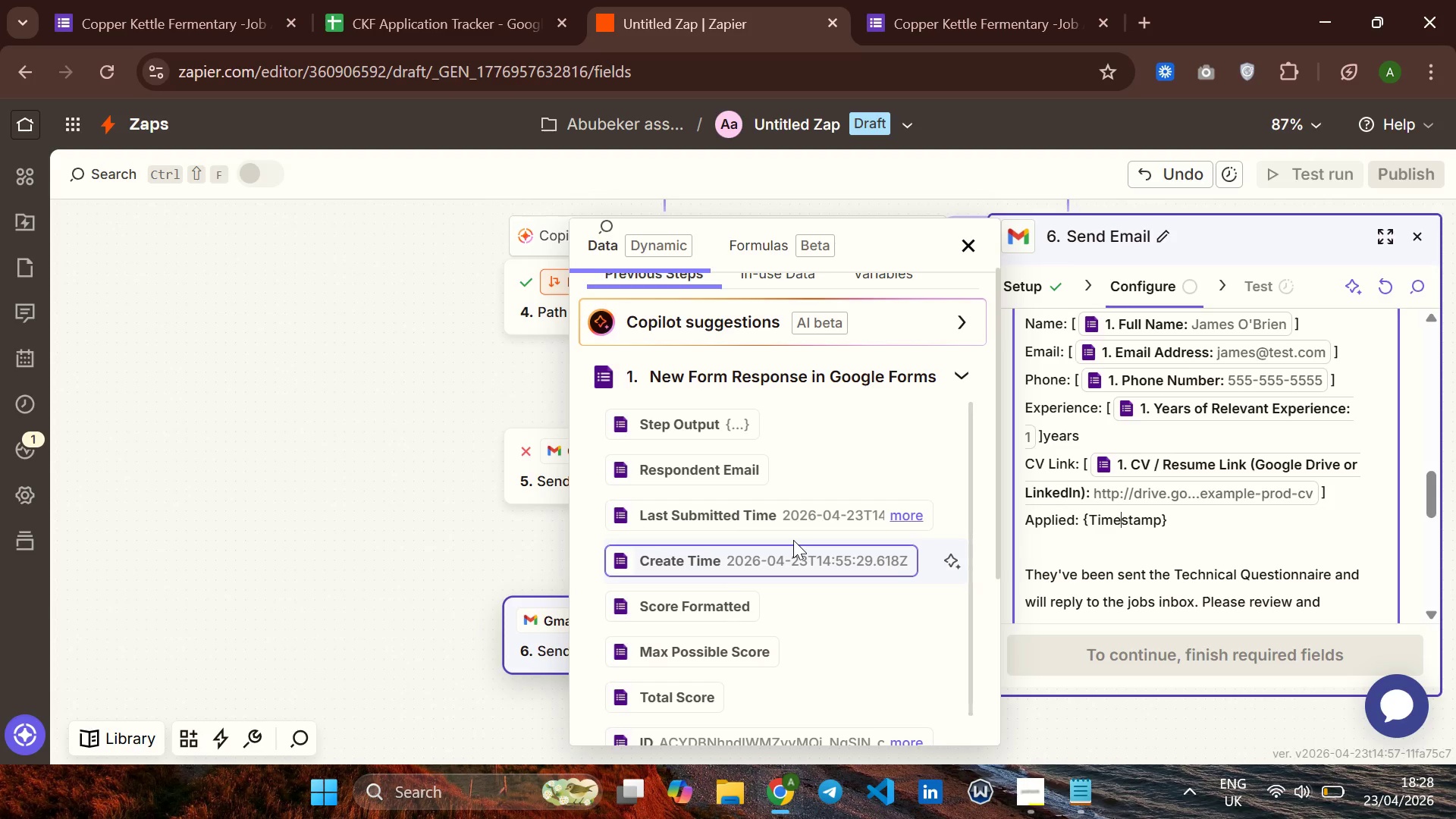 
key(ArrowLeft)
 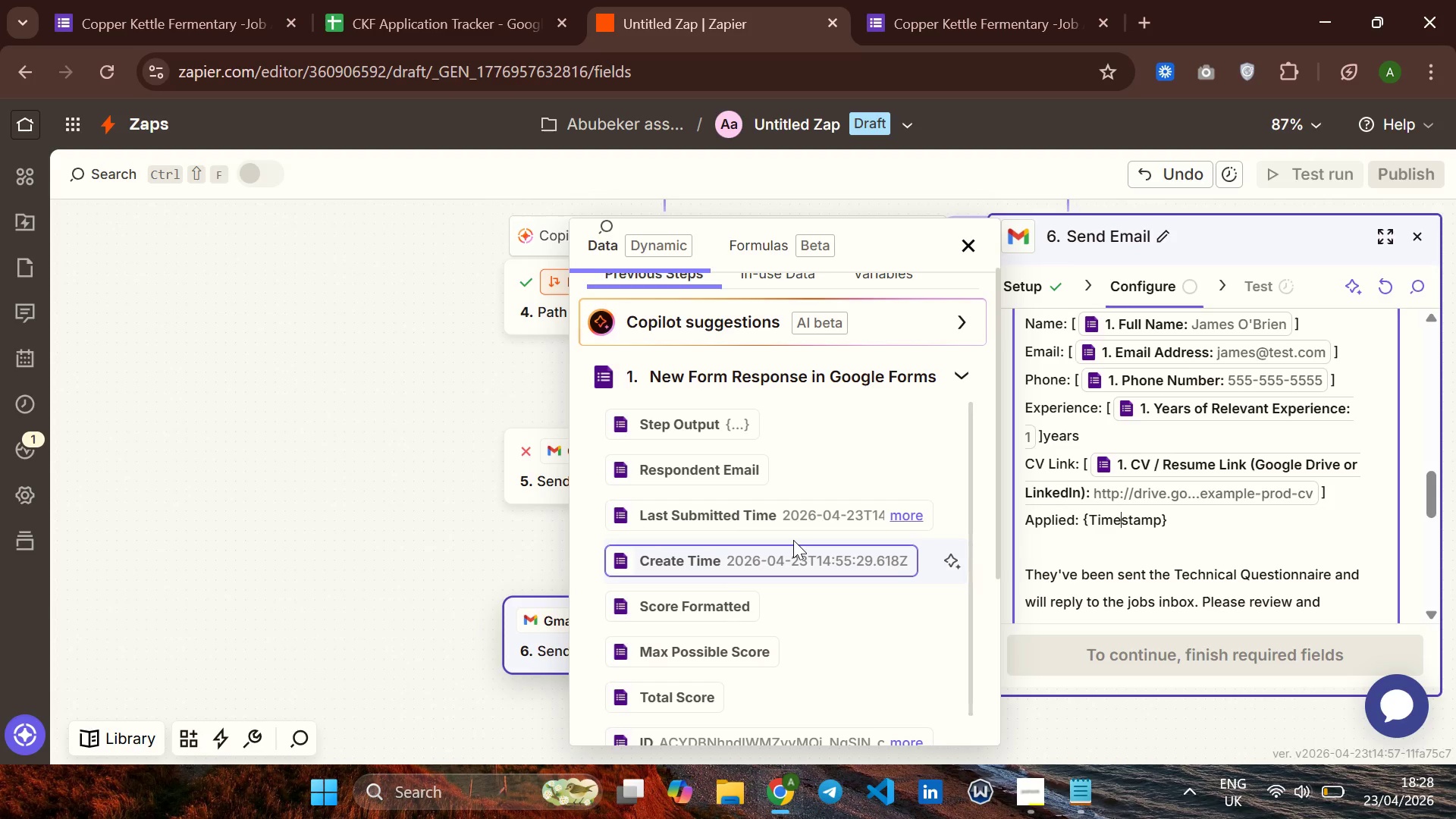 
key(ArrowLeft)
 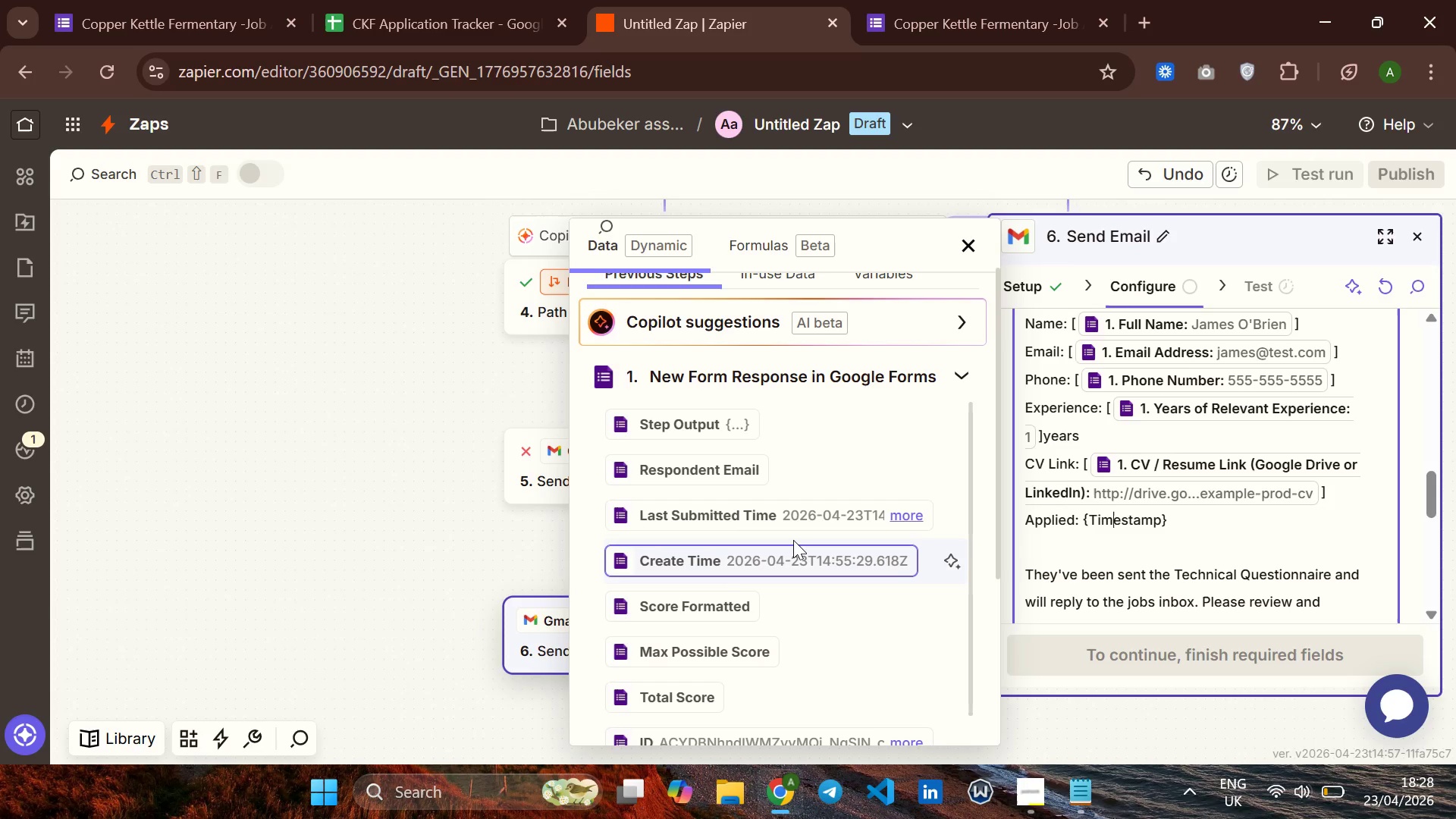 
key(ArrowLeft)
 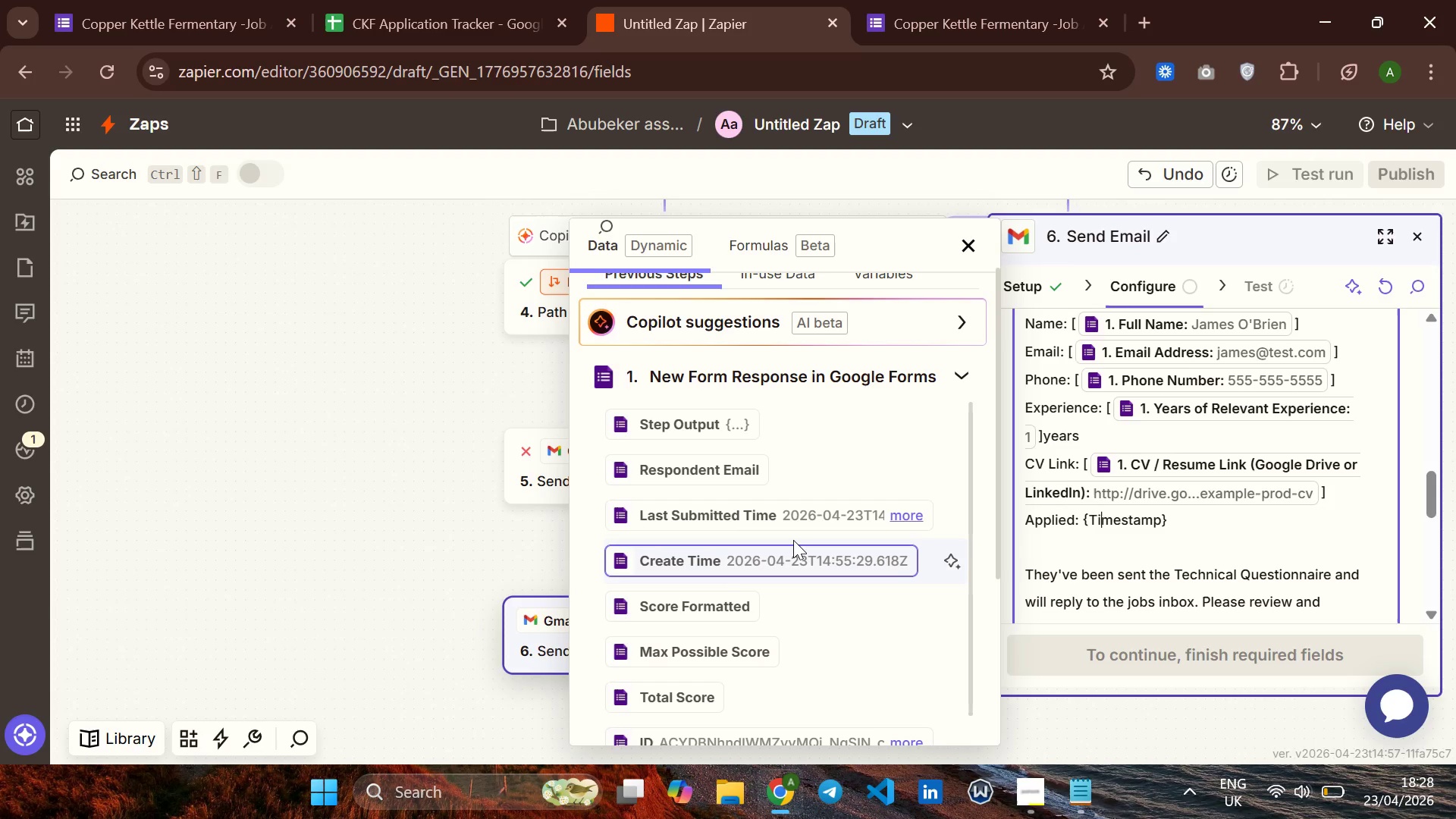 
key(ArrowLeft)
 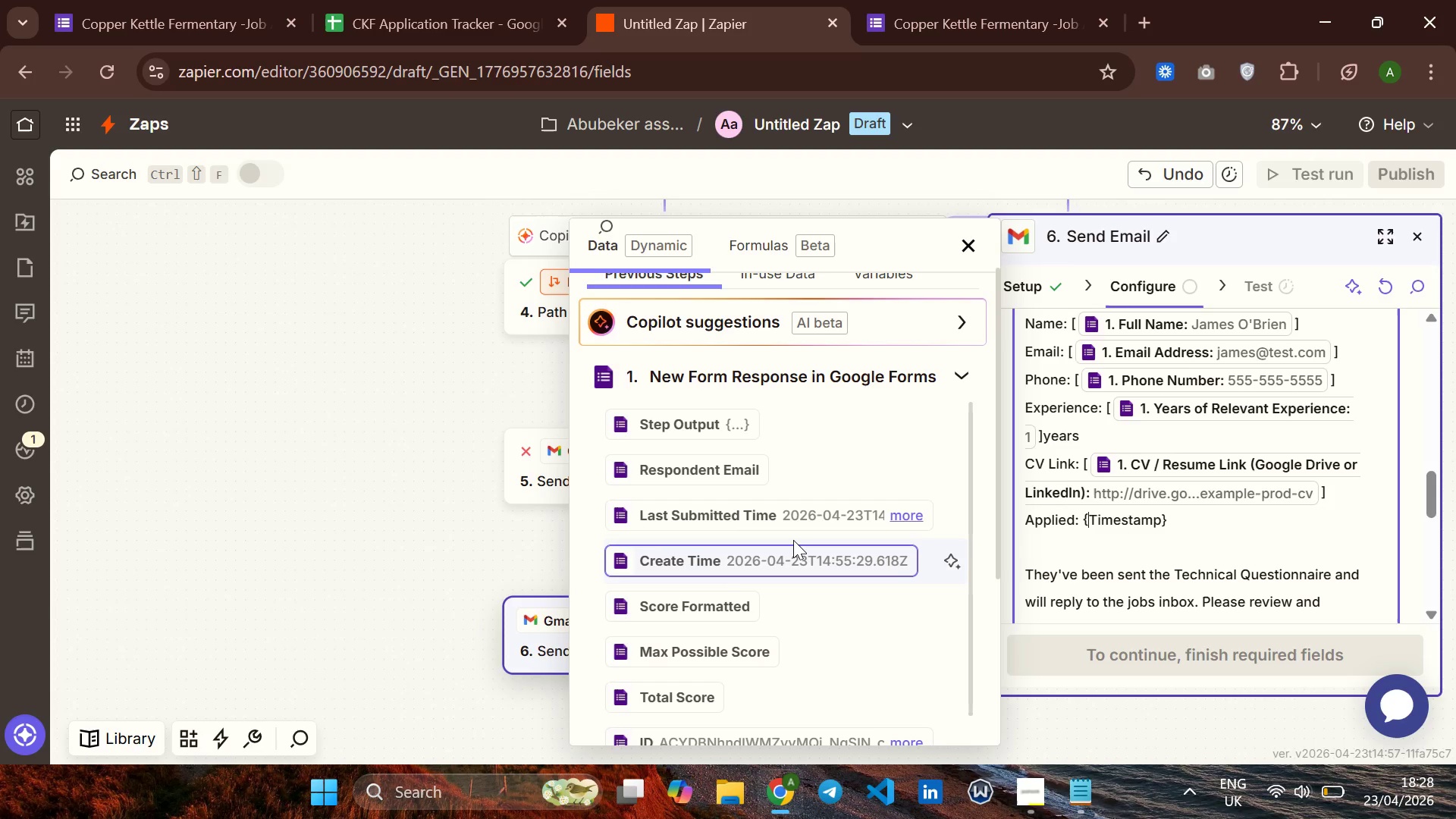 
key(ArrowLeft)
 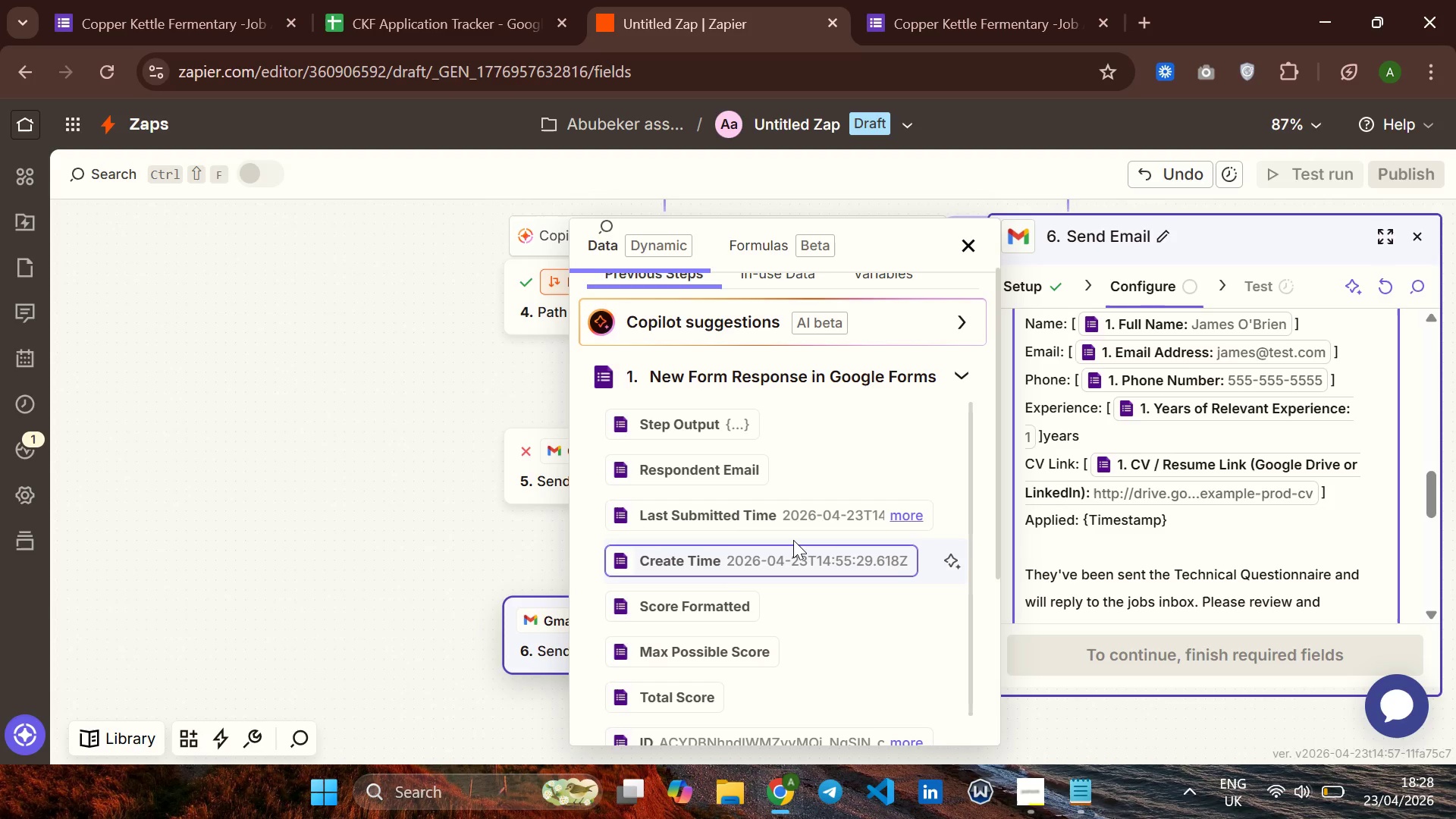 
key(Shift+ShiftRight)
 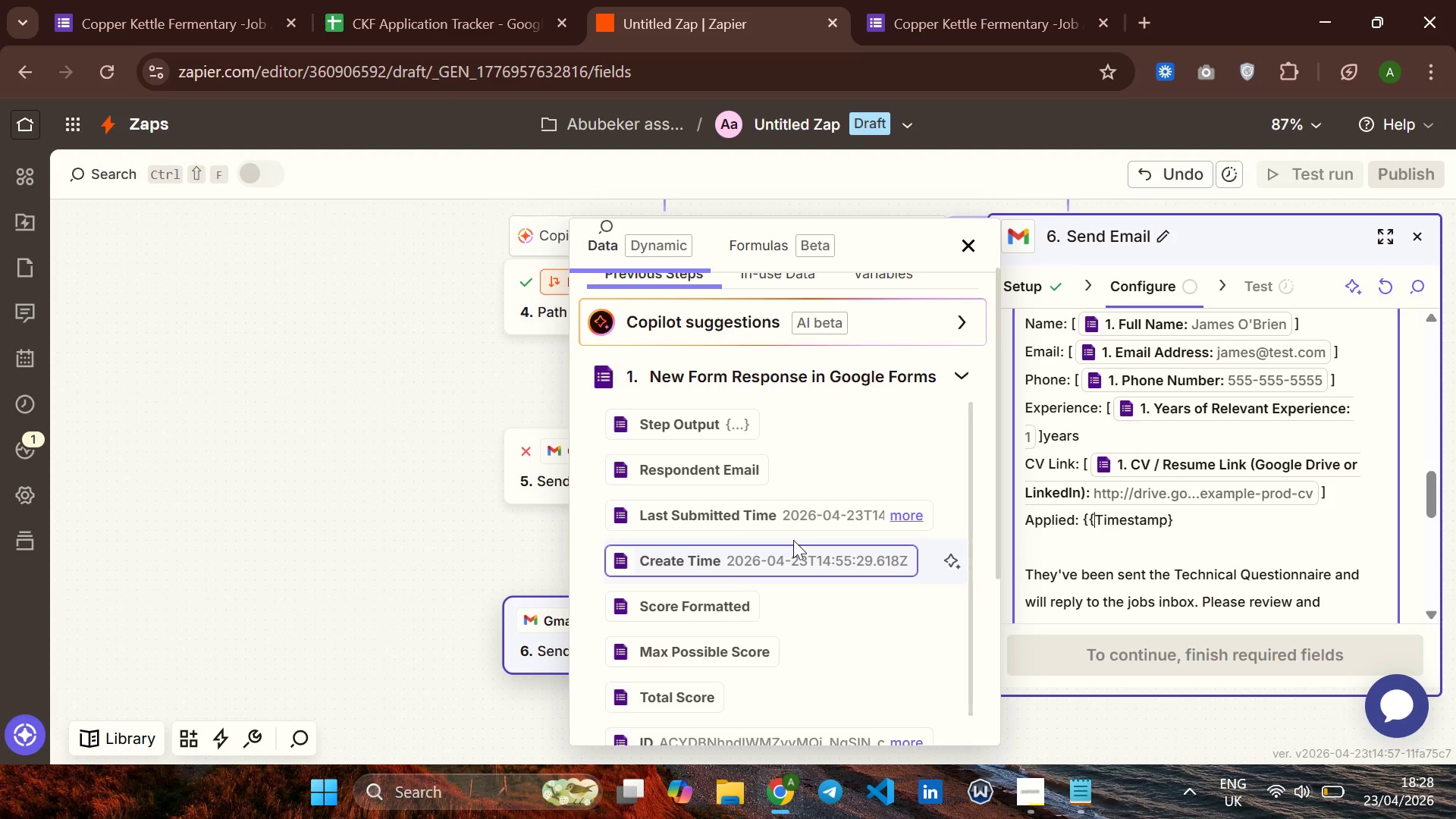 
key(Shift+BracketLeft)
 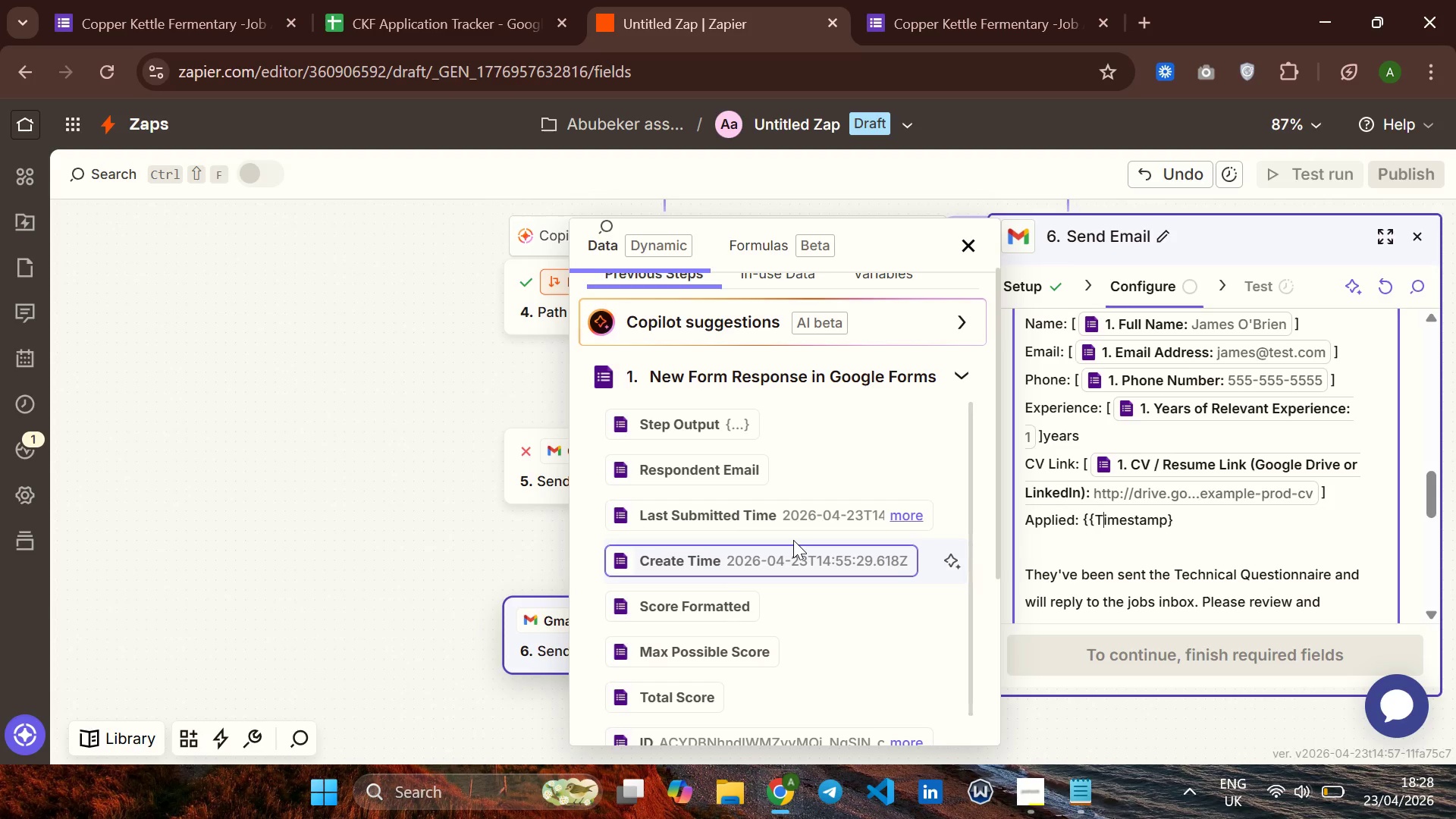 
hold_key(key=ArrowRight, duration=0.73)
 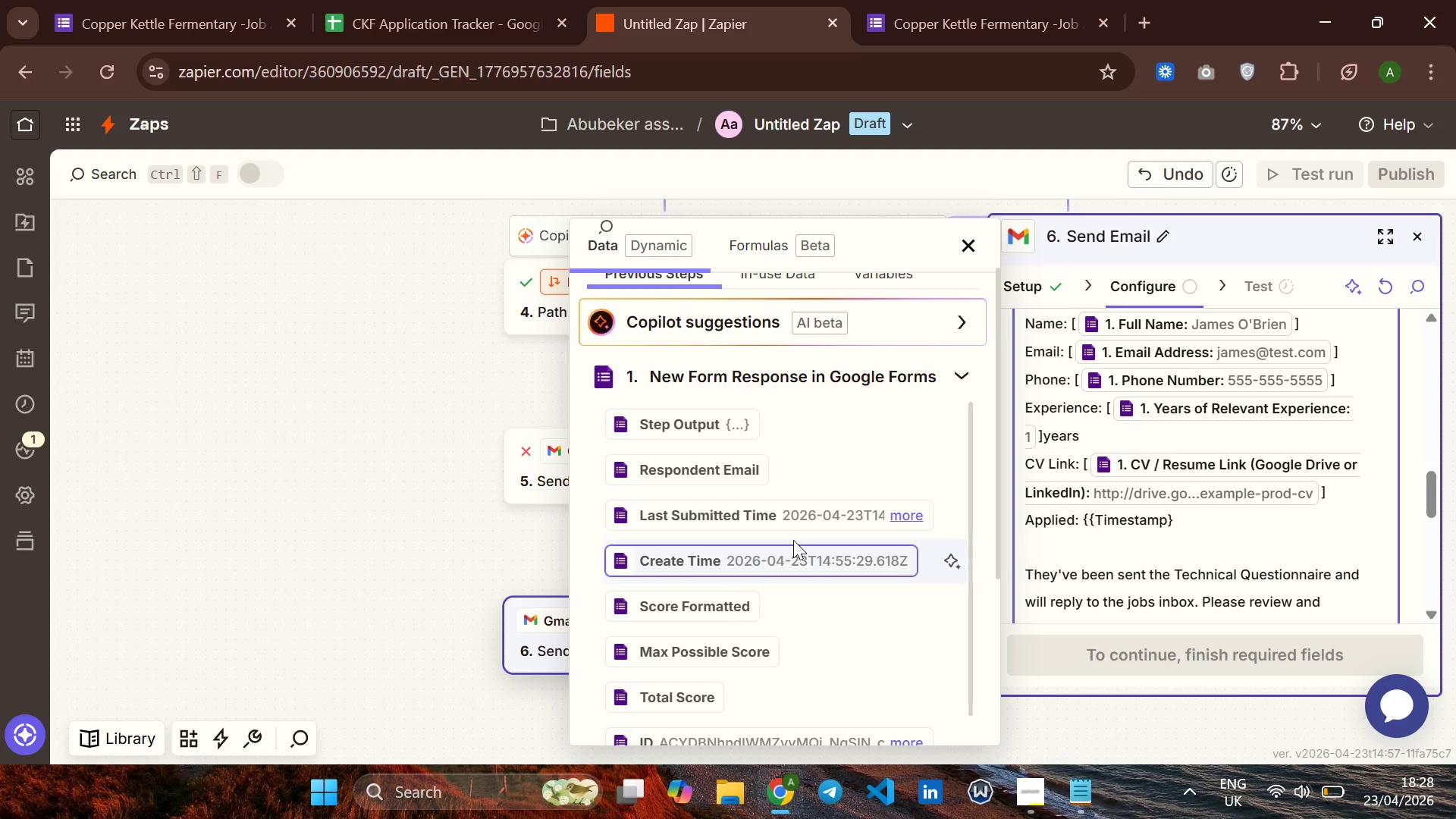 
key(Shift+ShiftRight)
 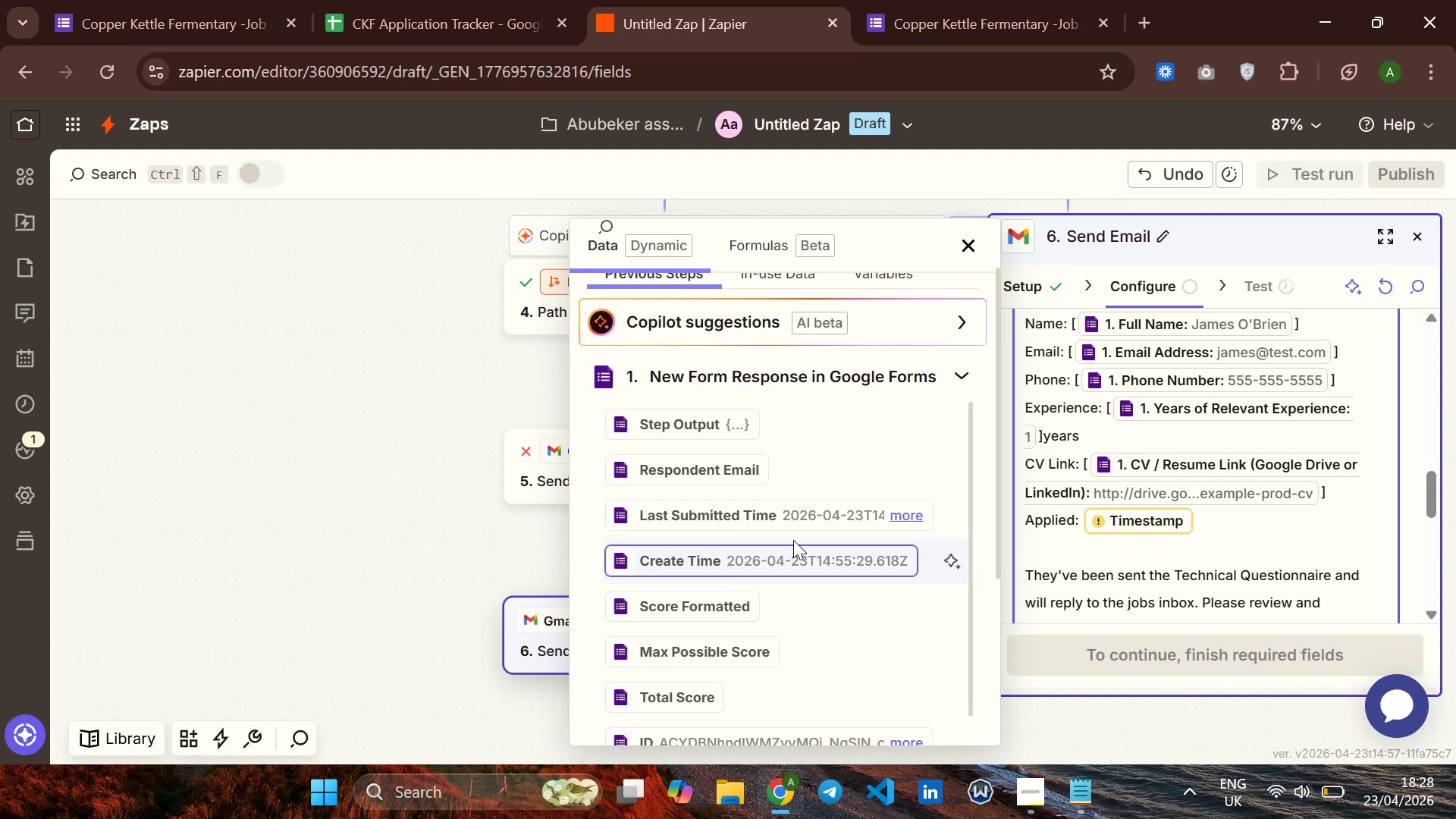 
key(Shift+BracketRight)
 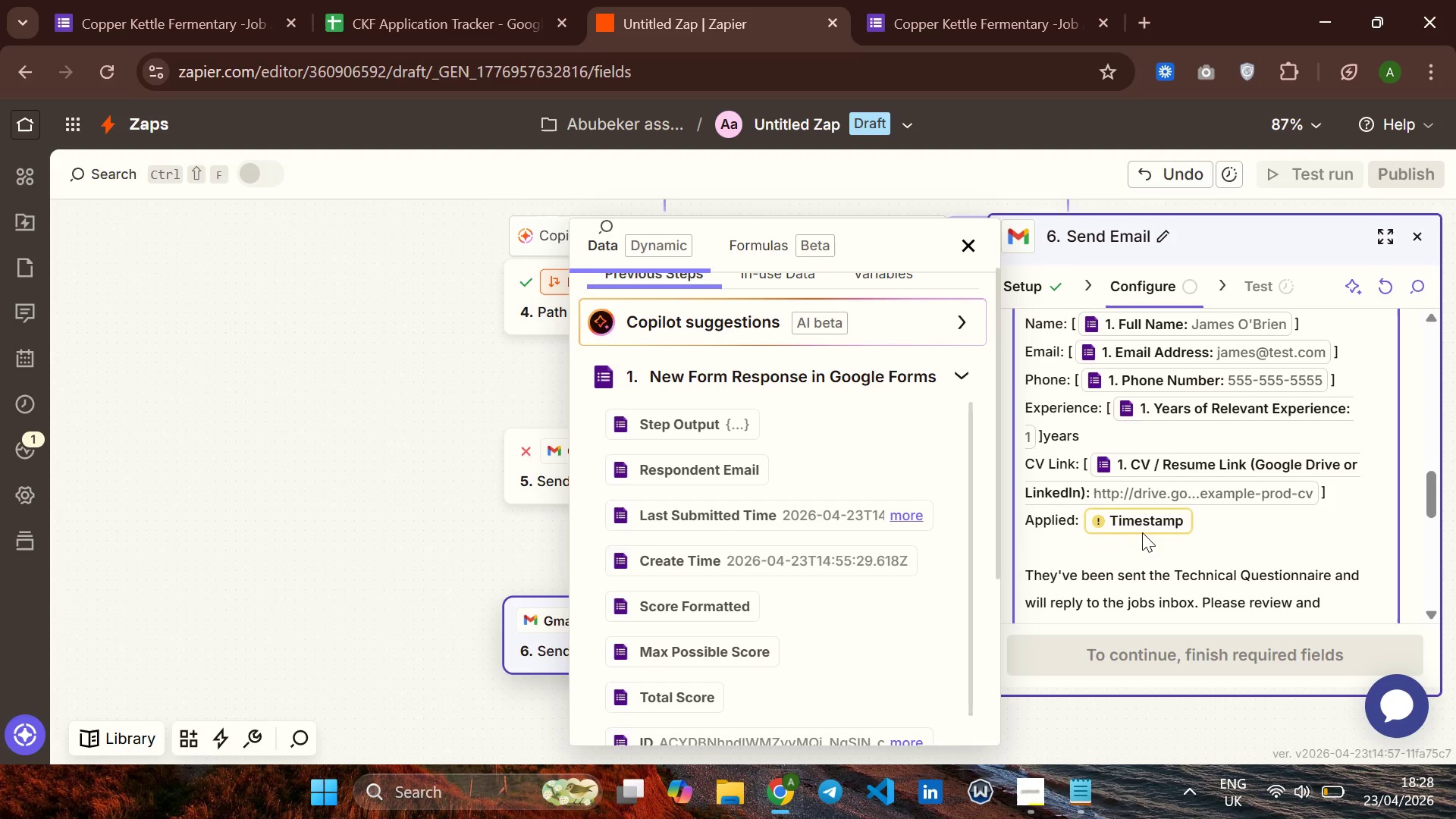 
left_click([1188, 541])
 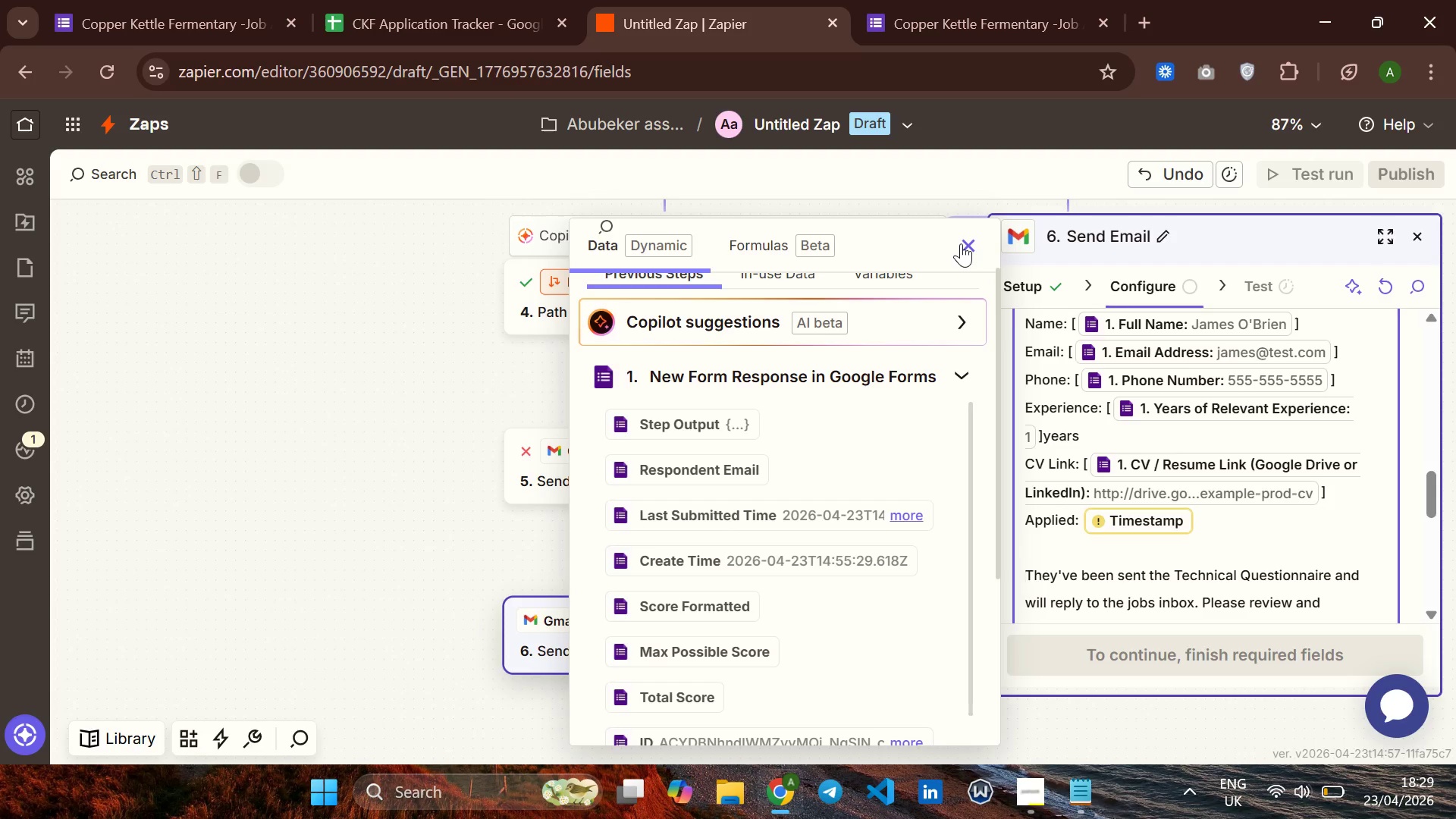 
left_click([961, 243])
 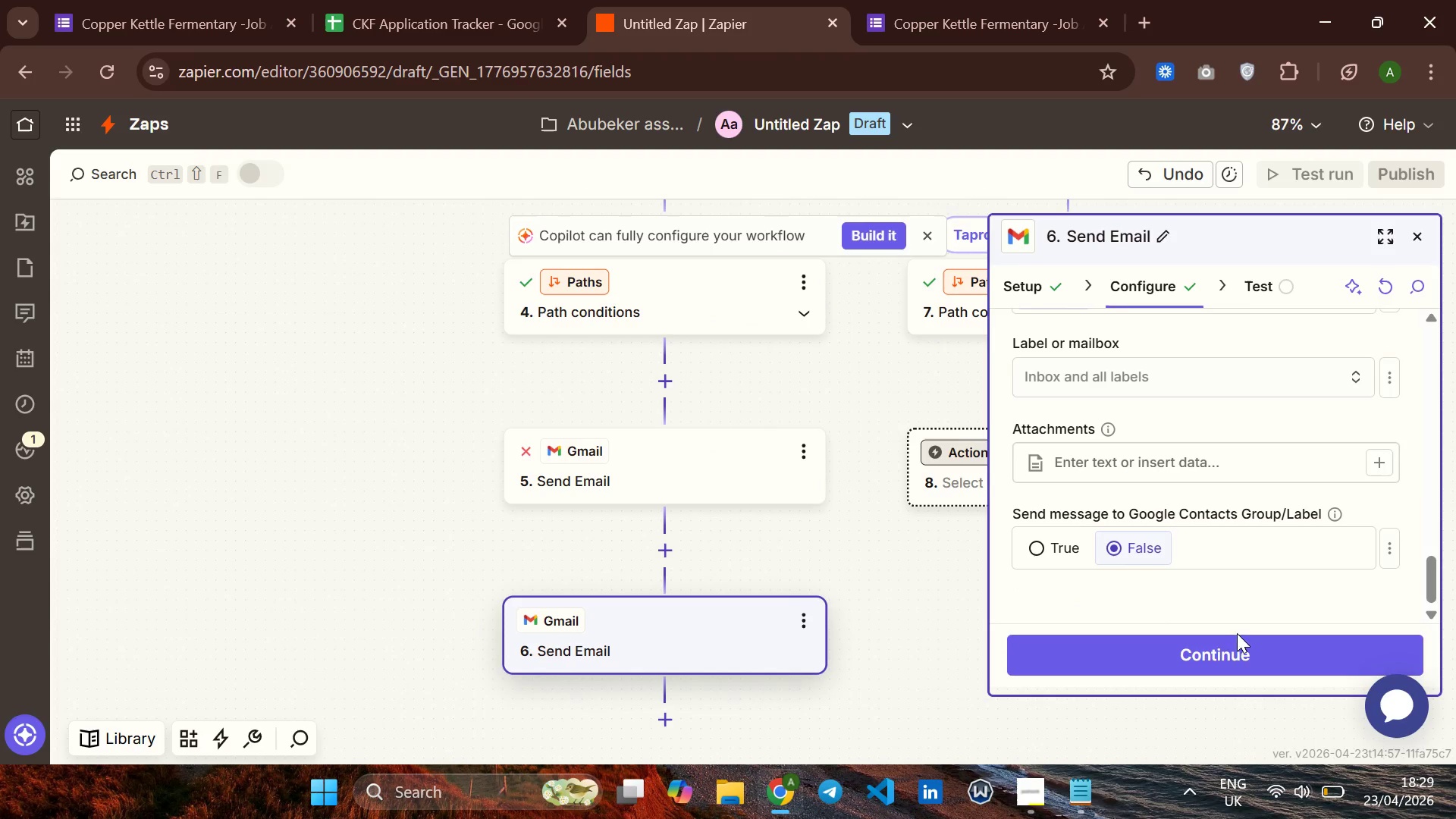 
left_click([1219, 642])
 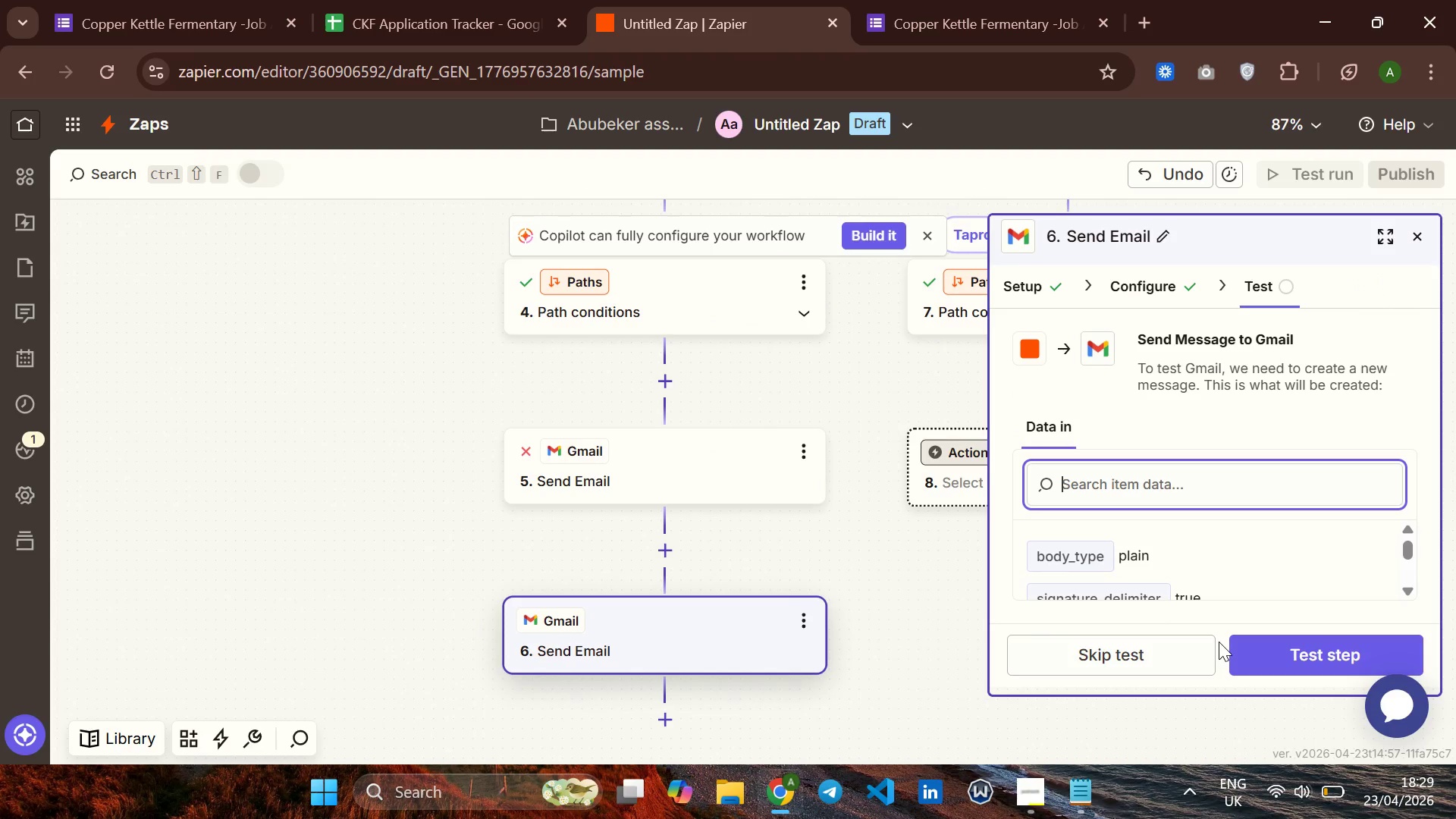 
wait(9.11)
 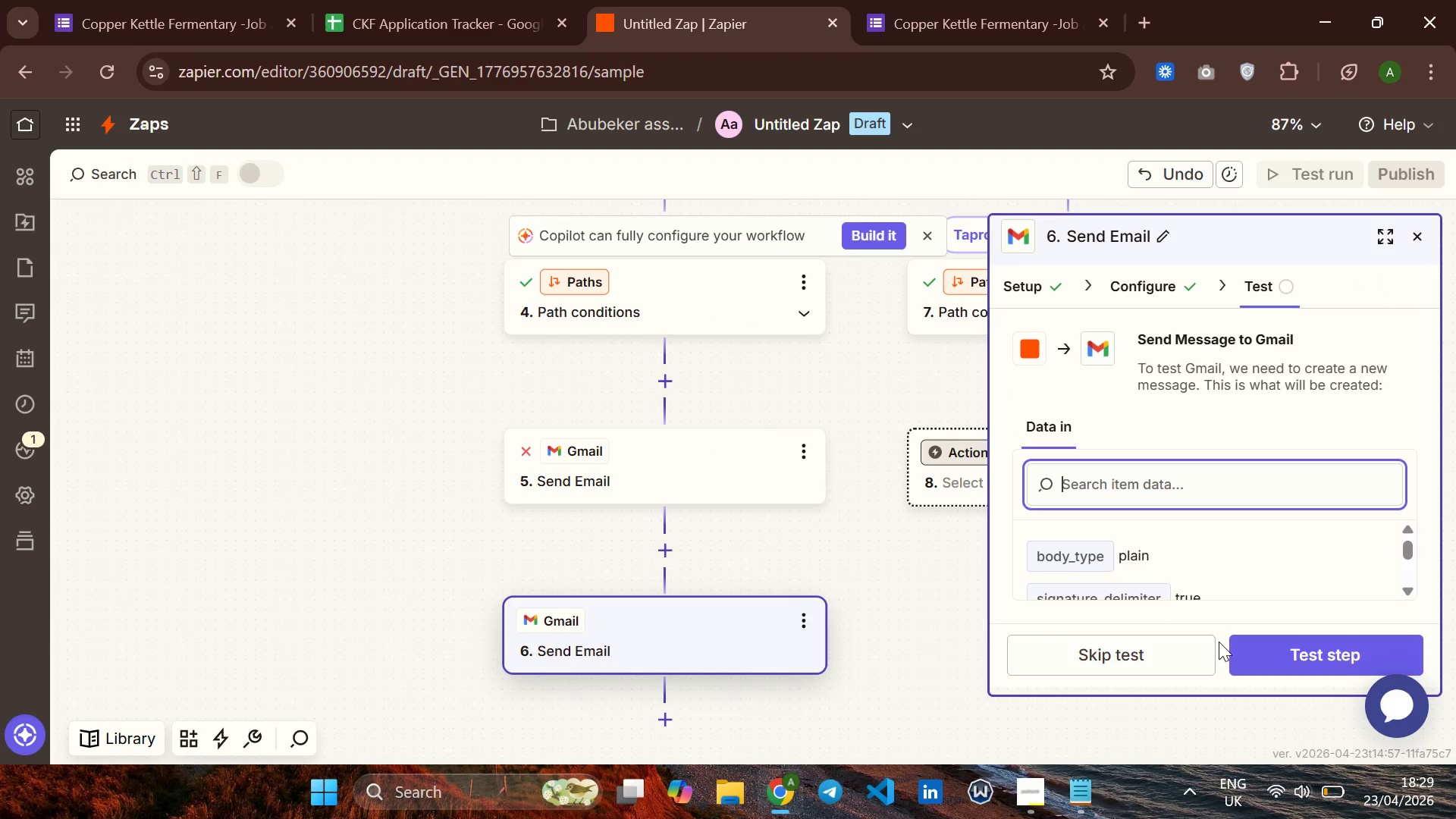 
left_click([1272, 649])
 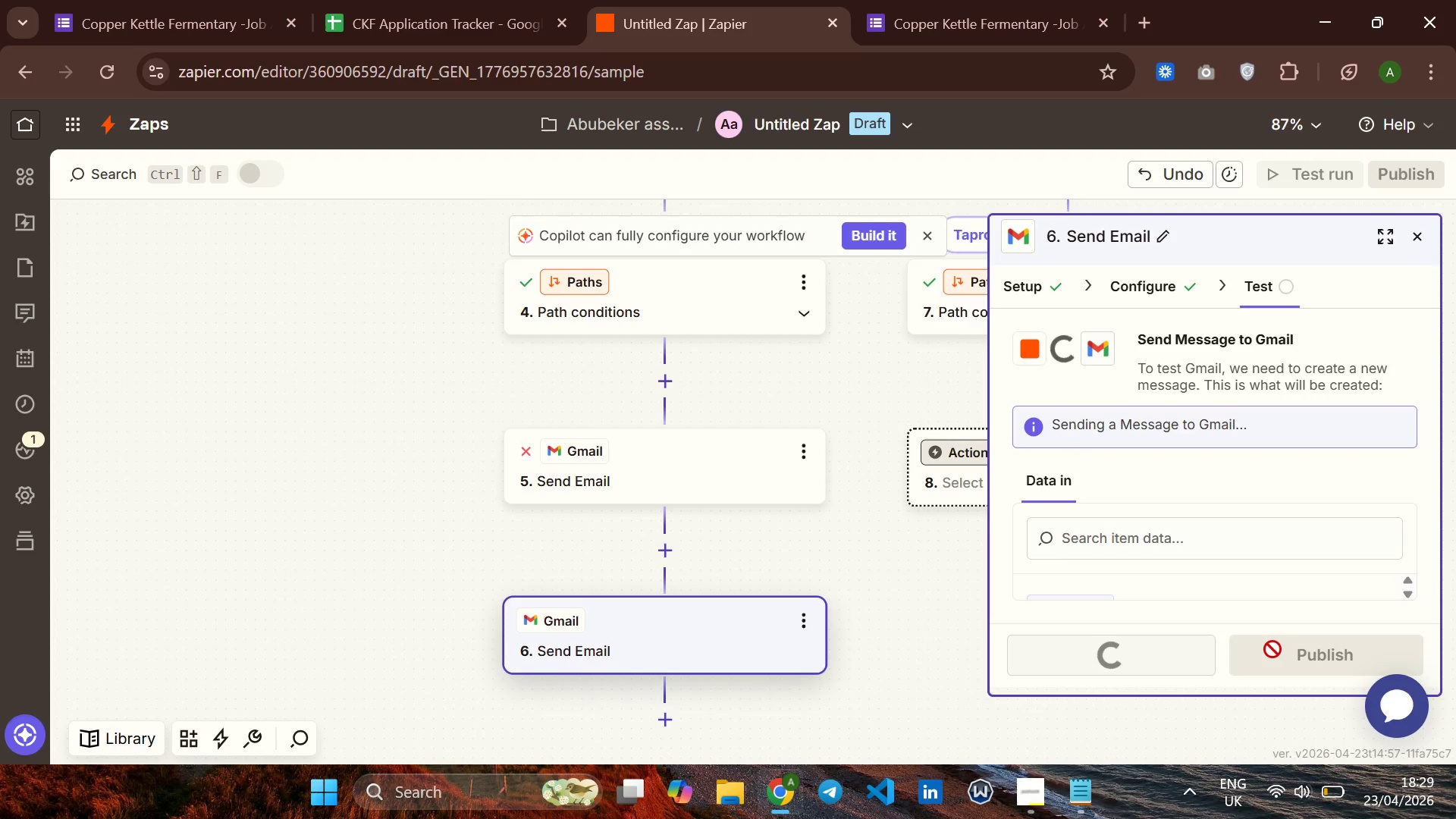 
wait(18.8)
 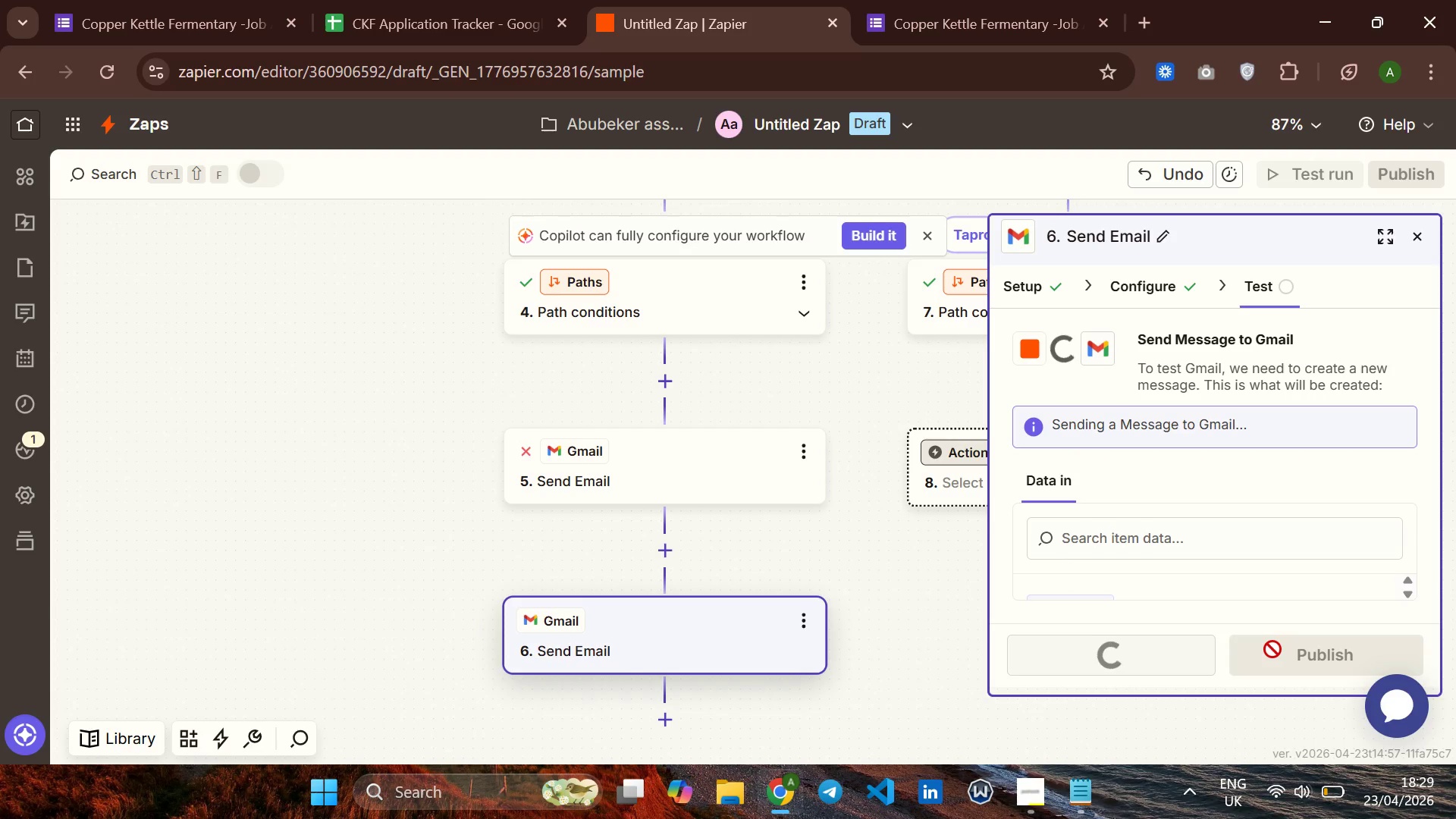 
mouse_move([1274, 799])
 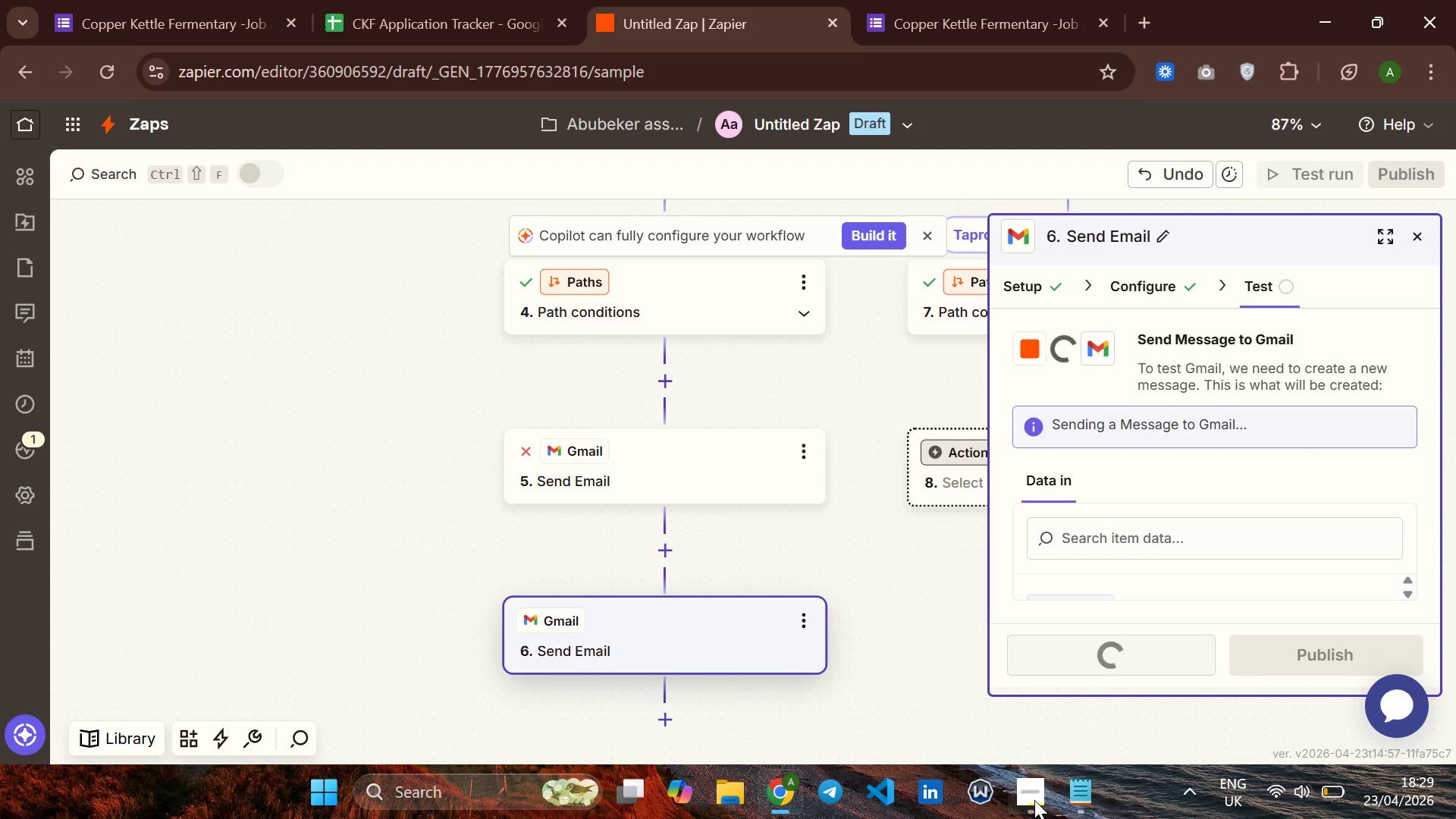 
left_click([1034, 800])
 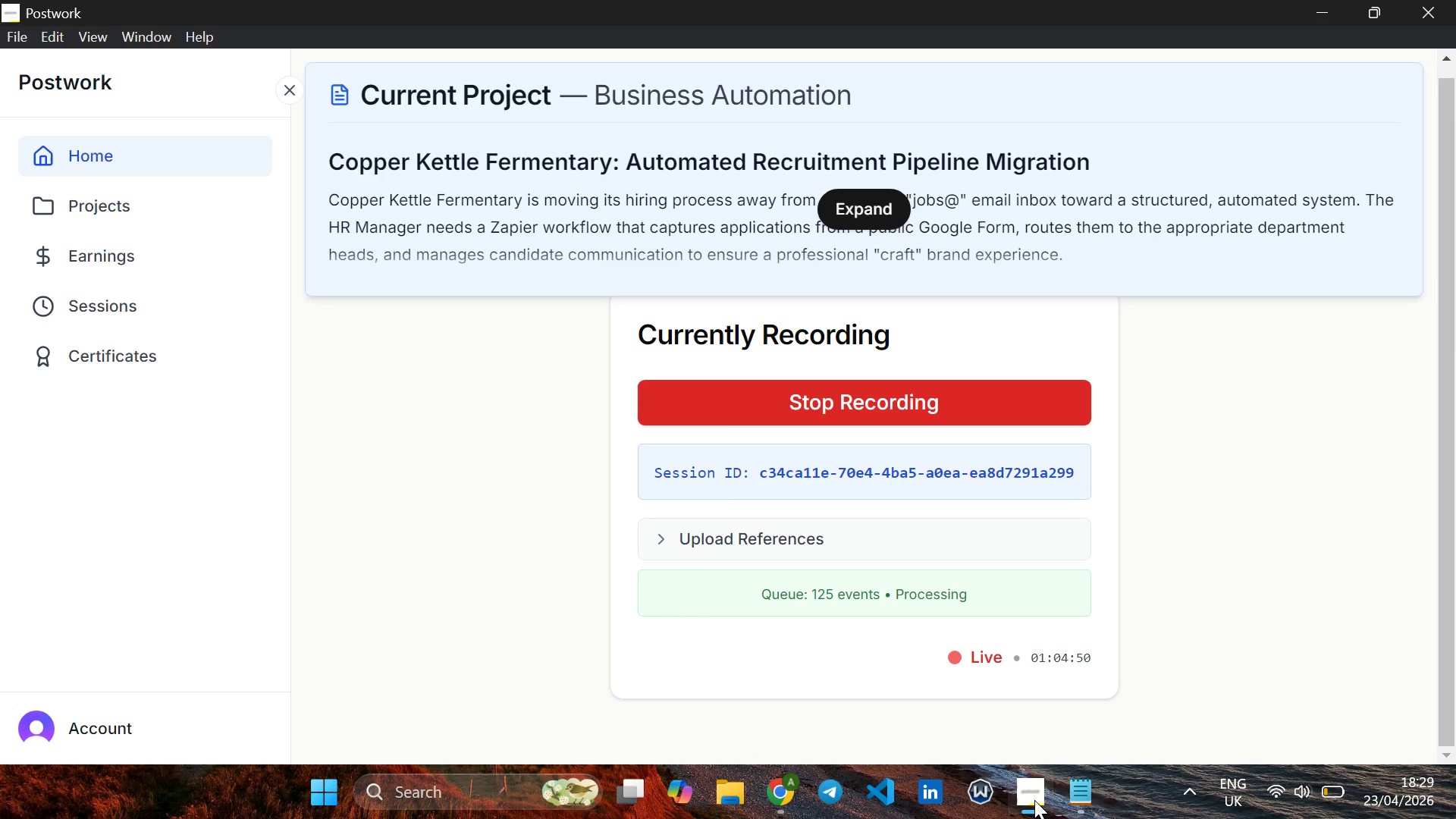 
left_click([1034, 800])
 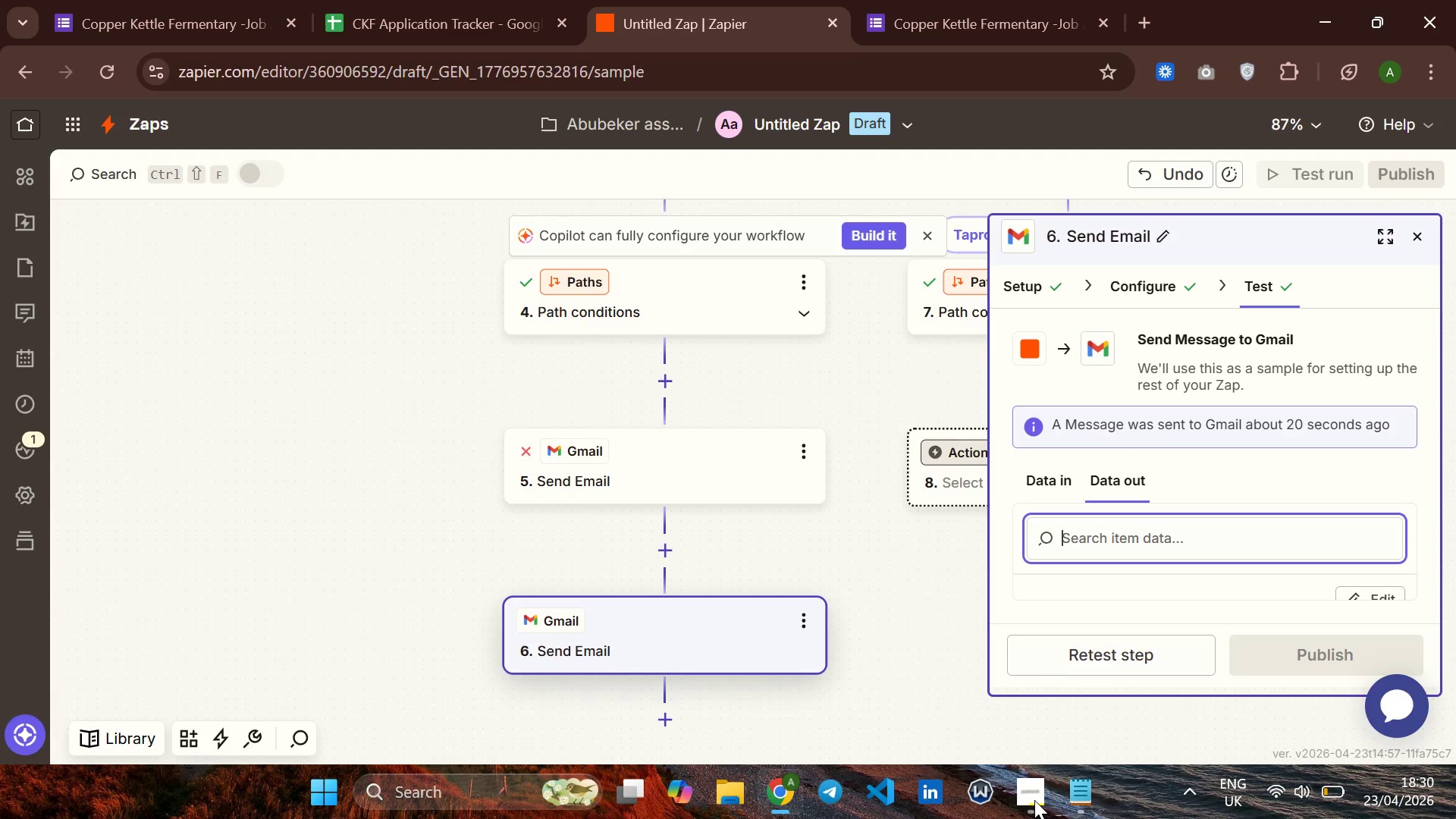 
wait(31.97)
 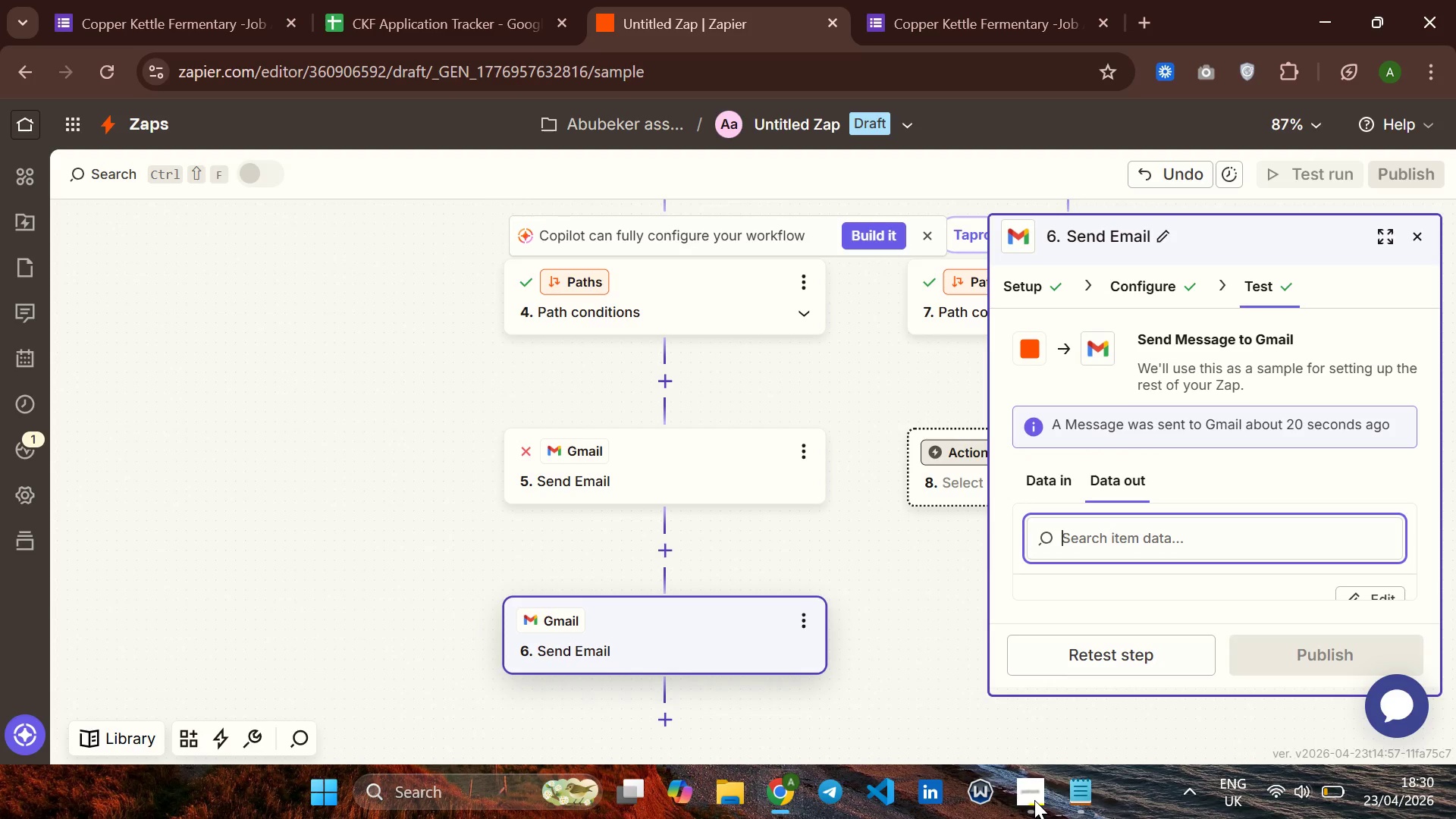 
left_click([1428, 236])
 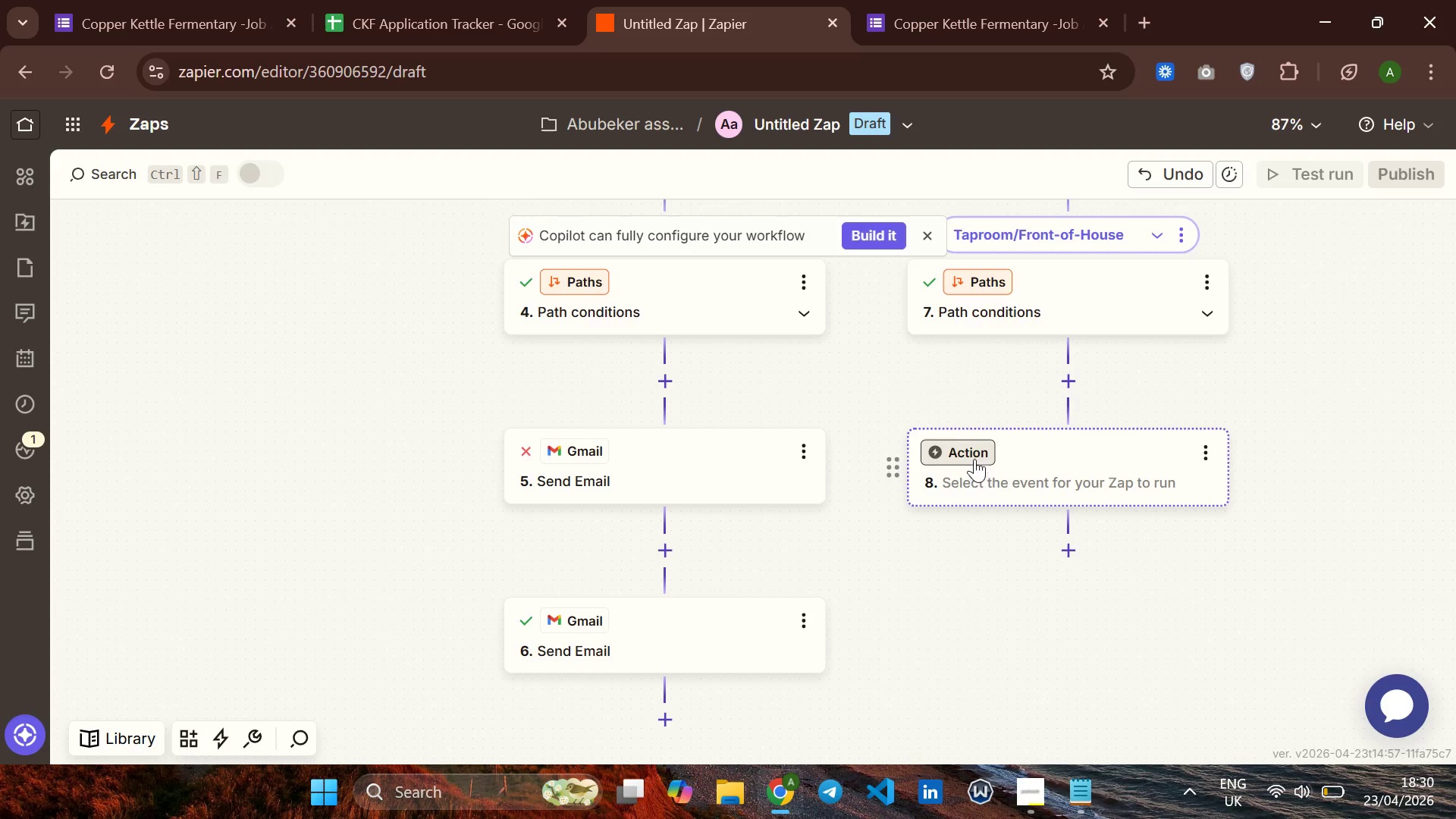 
left_click([967, 453])
 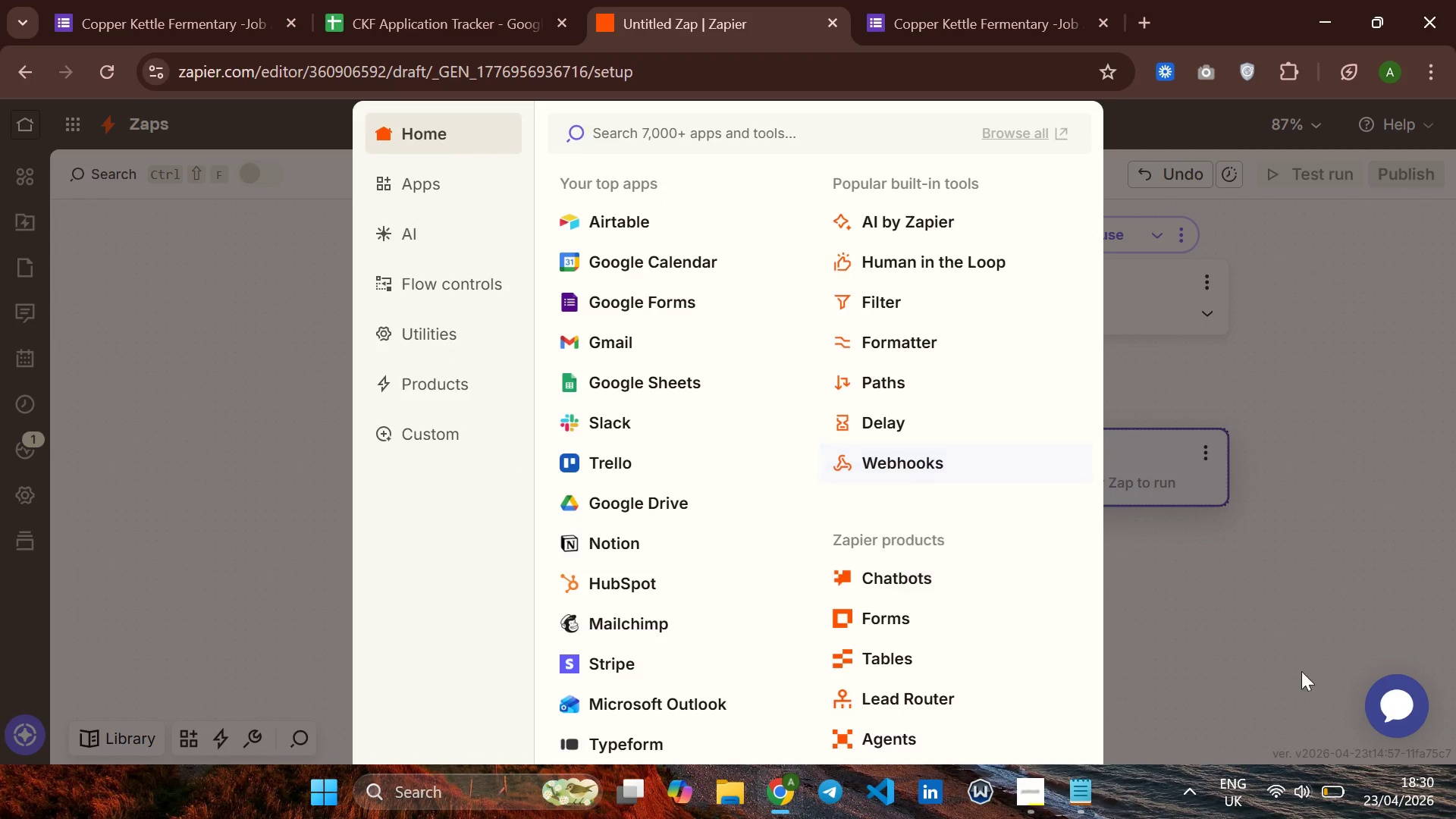 
mouse_move([1271, 780])
 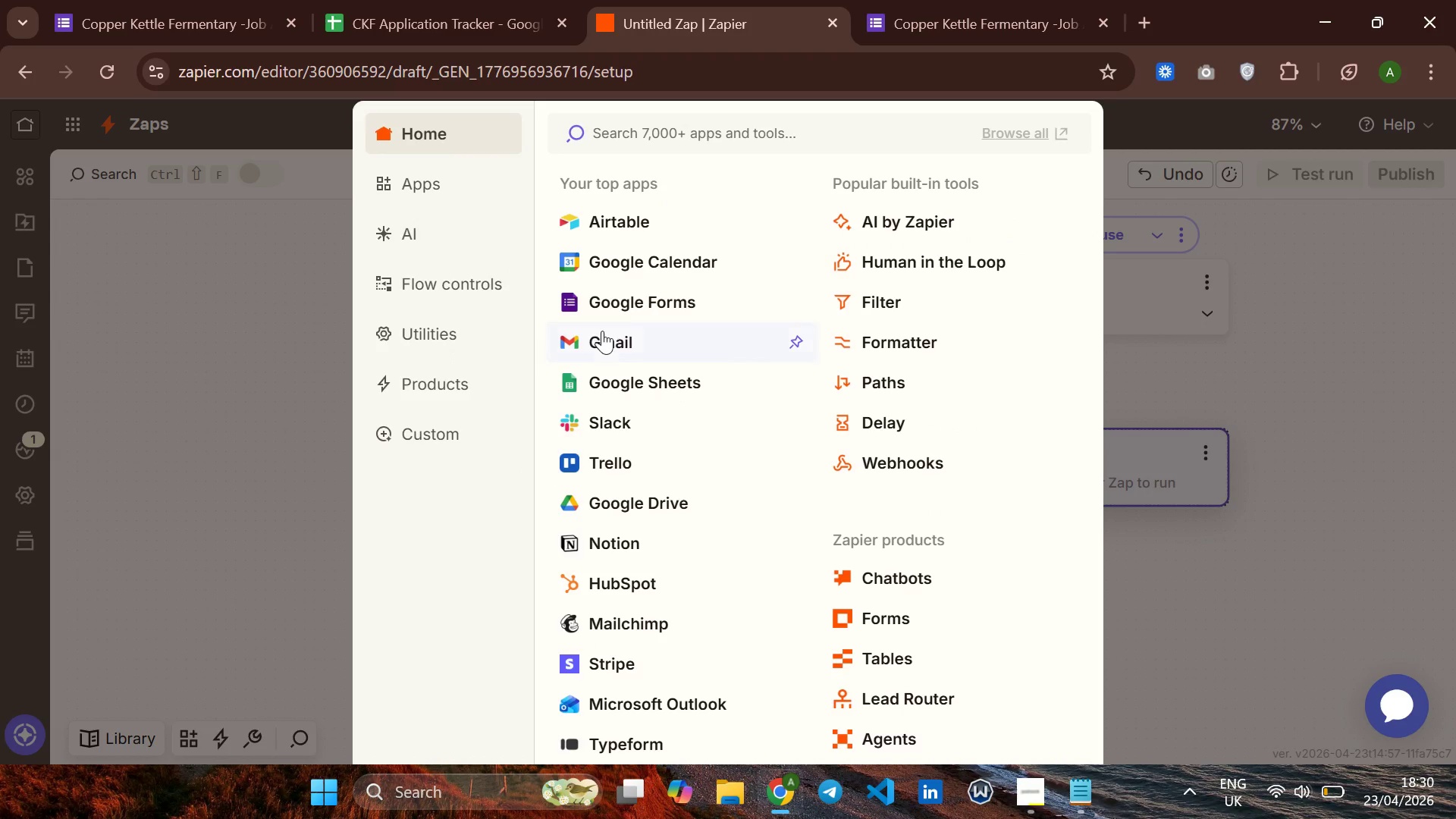 
left_click([602, 334])
 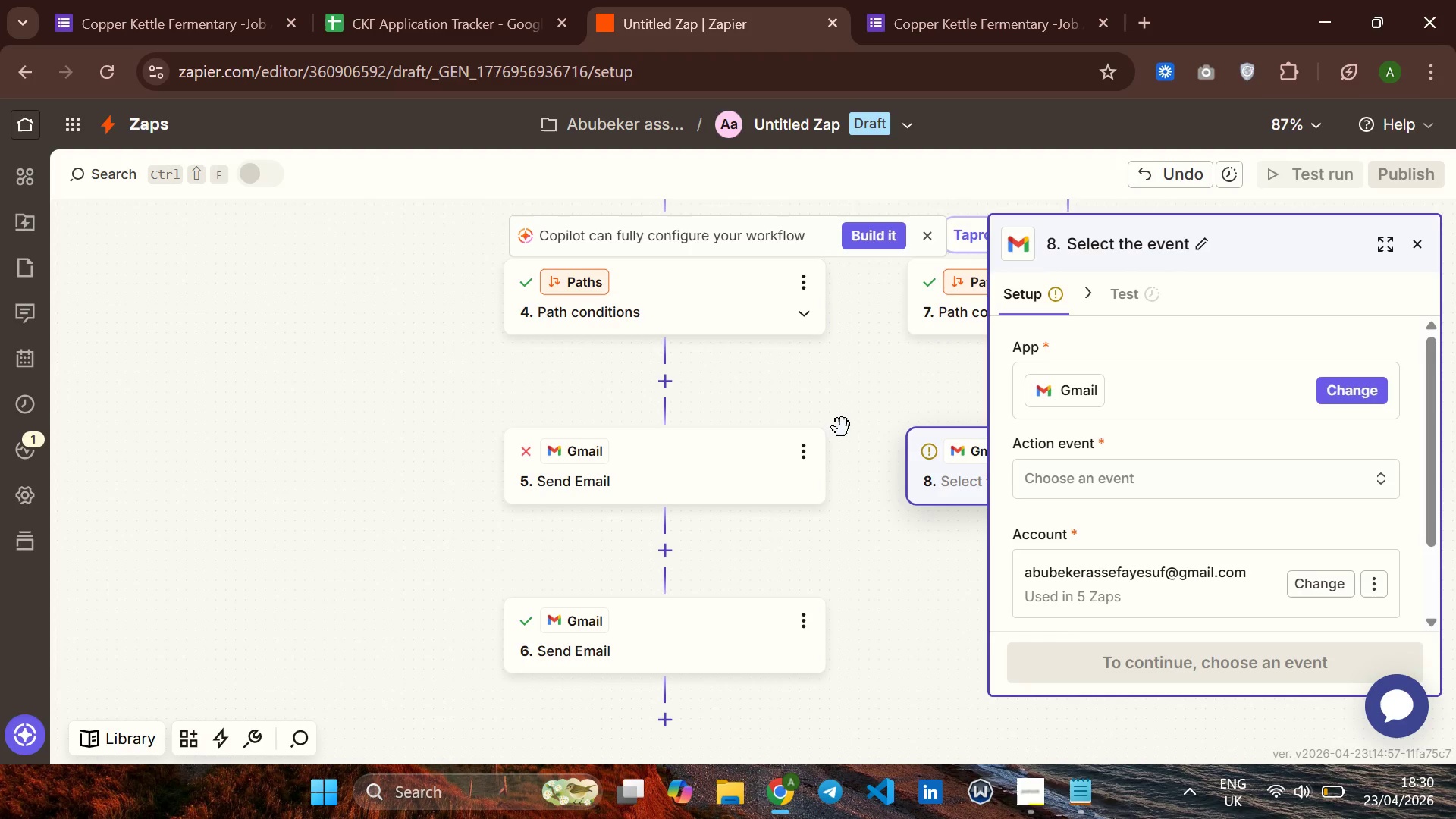 
wait(9.36)
 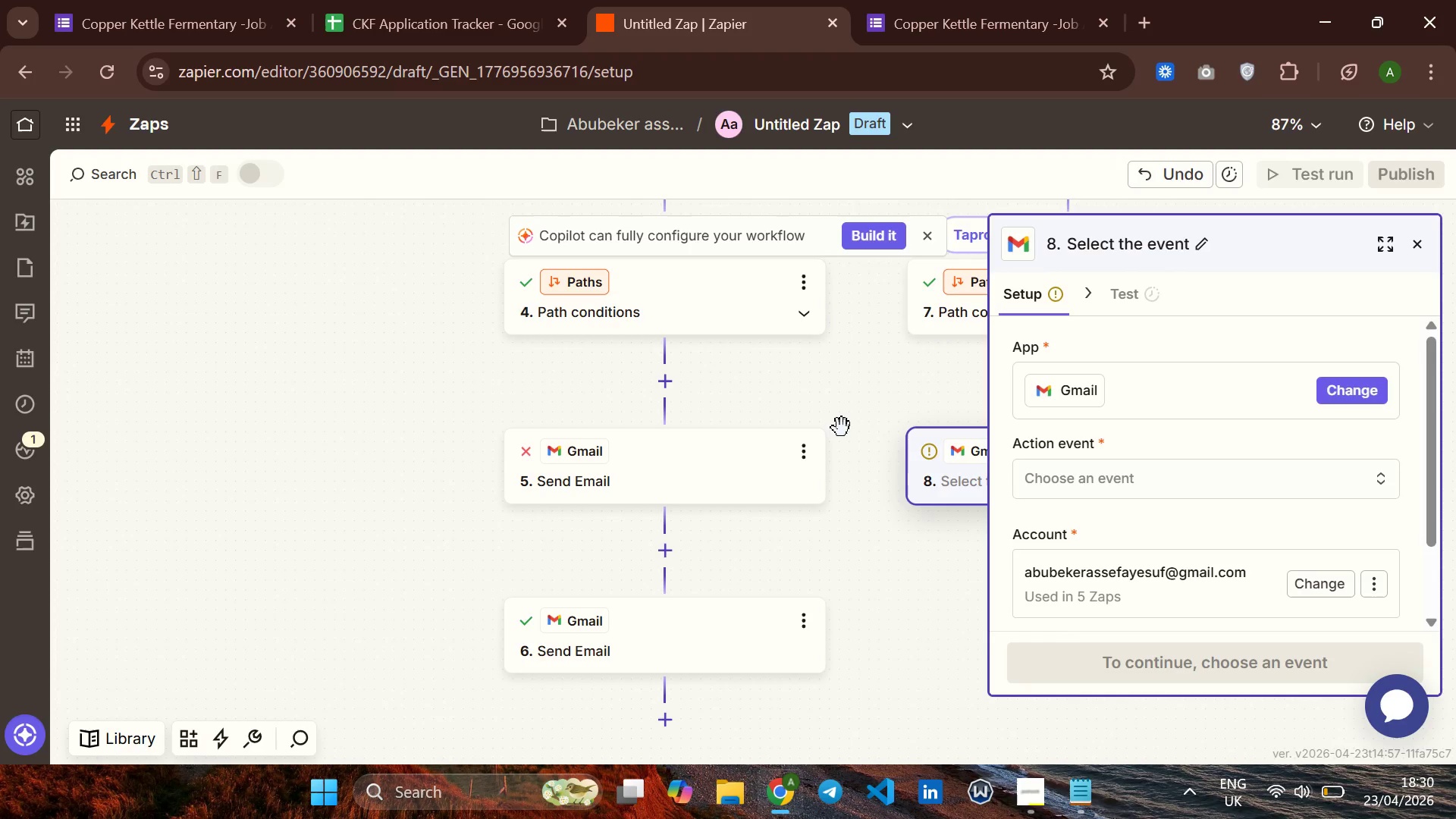 
left_click([1100, 471])
 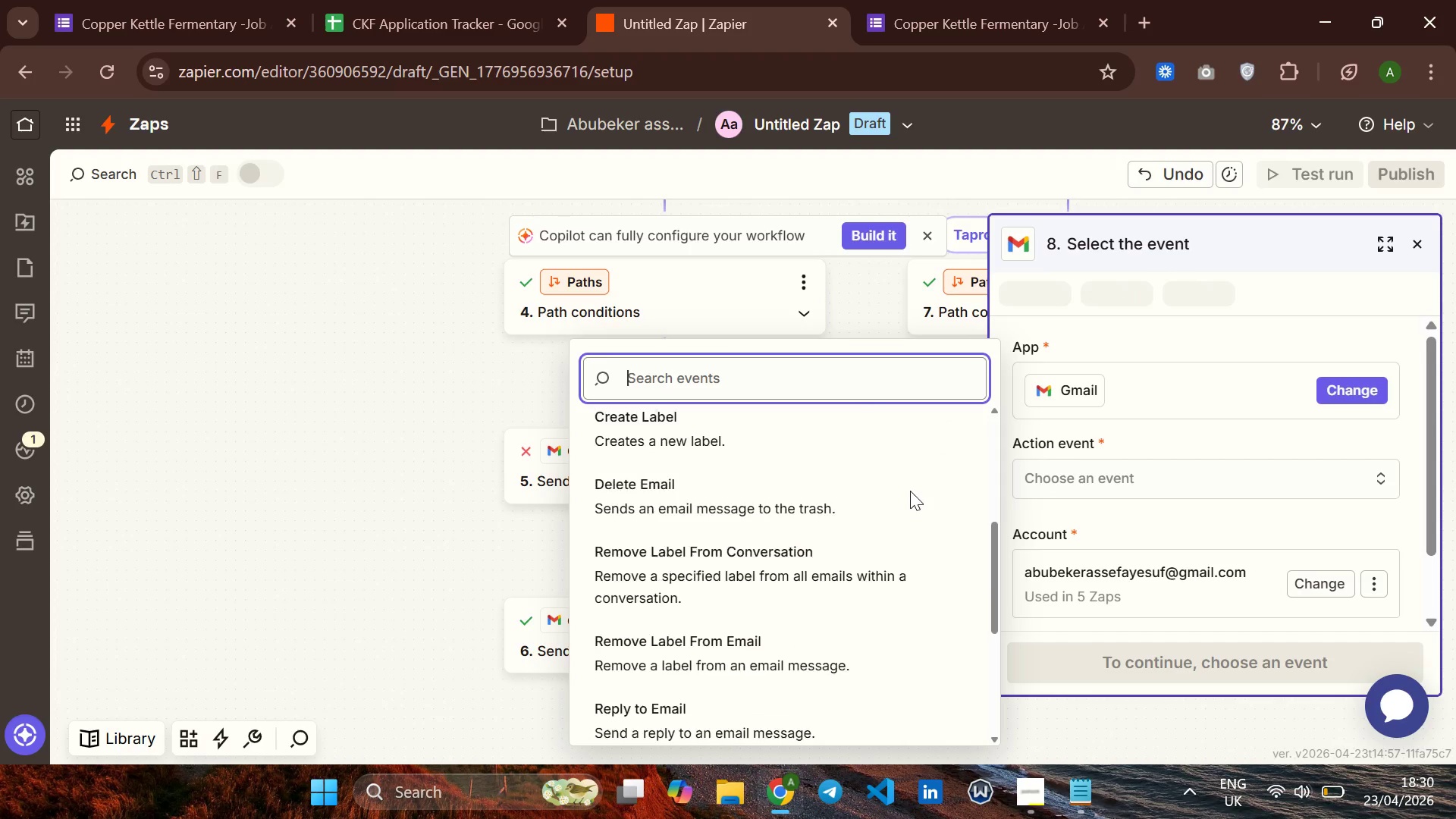 
mouse_move([798, 522])
 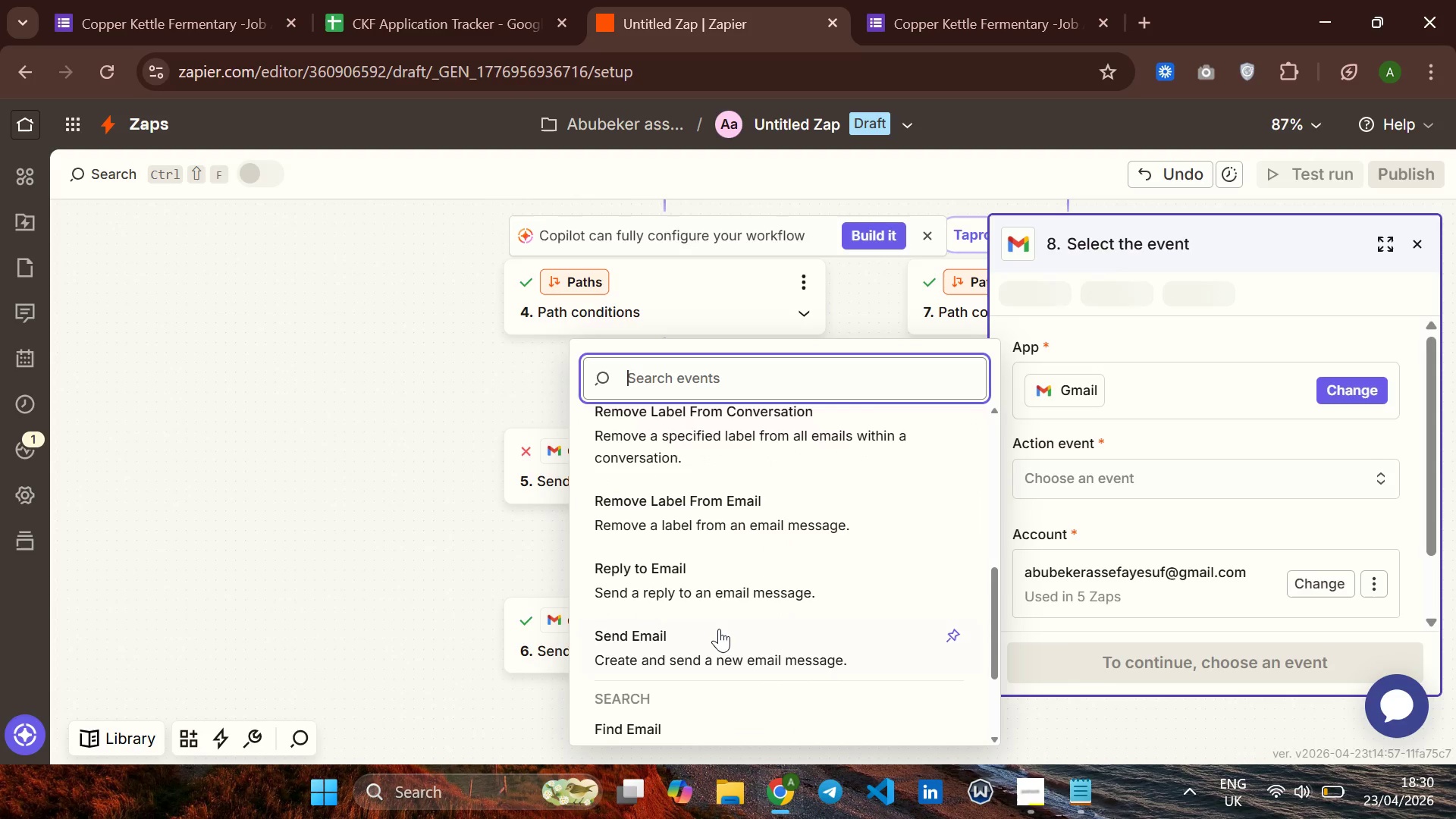 
left_click([719, 629])
 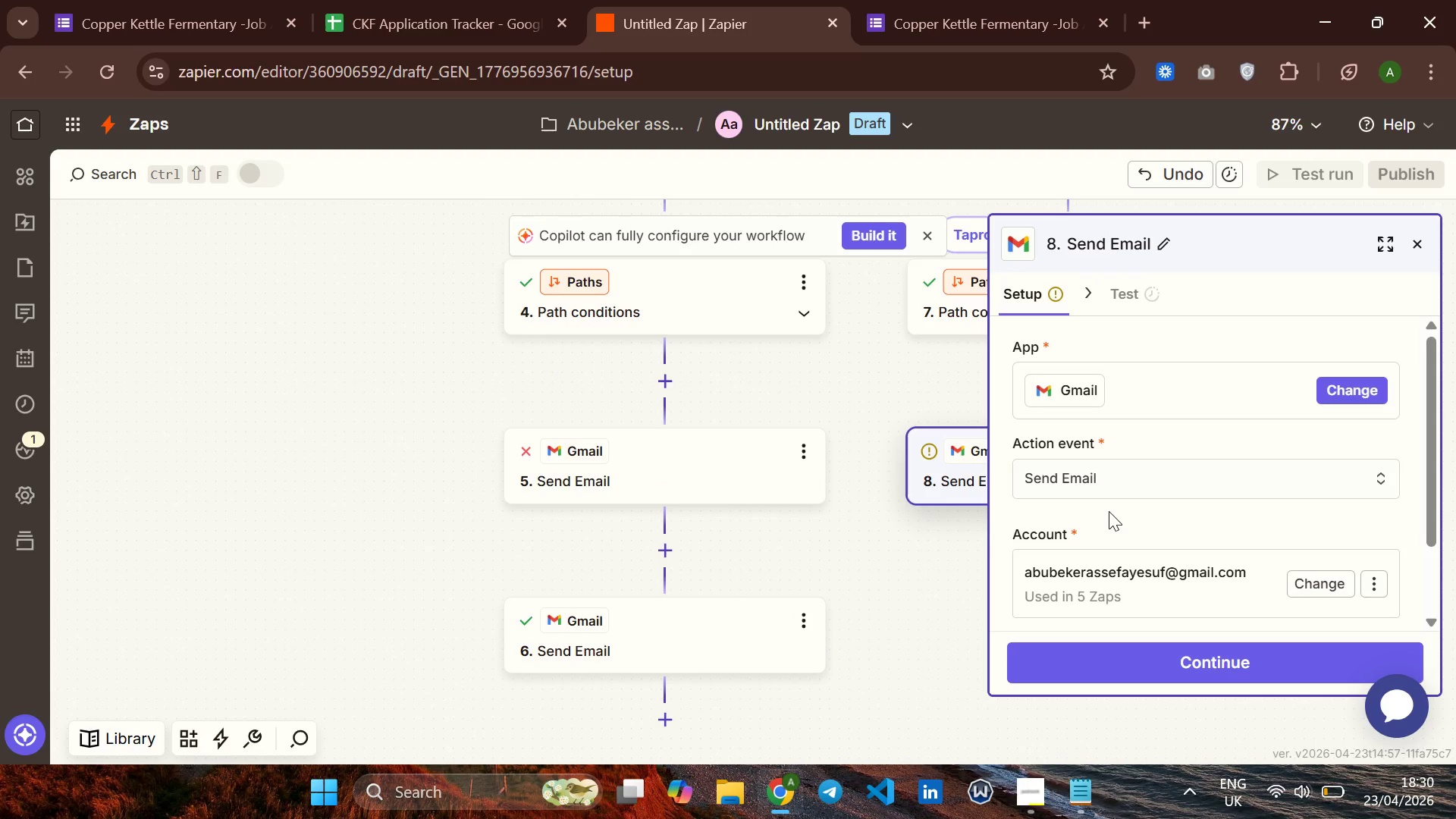 
wait(15.41)
 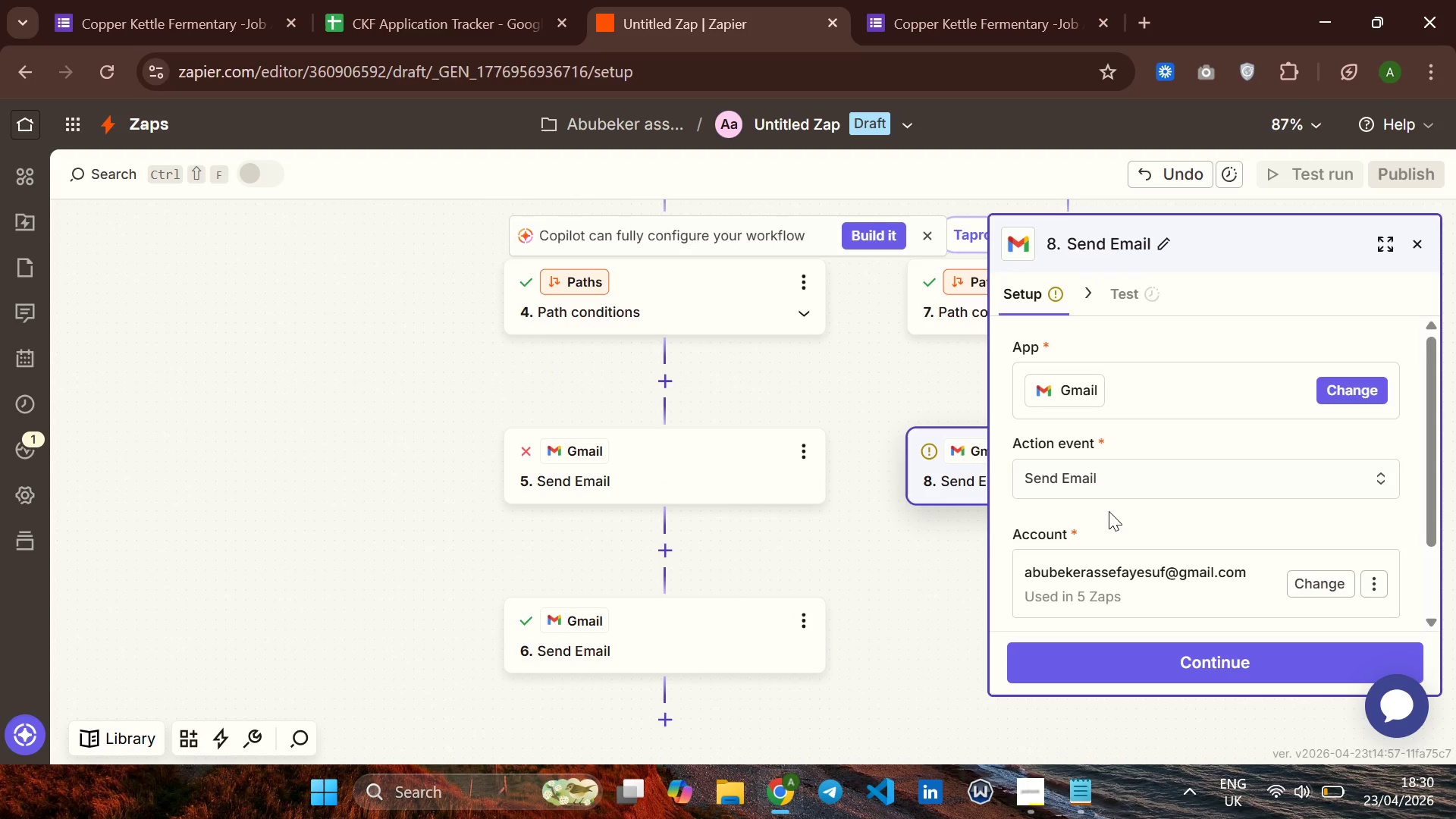 
left_click([1295, 793])
 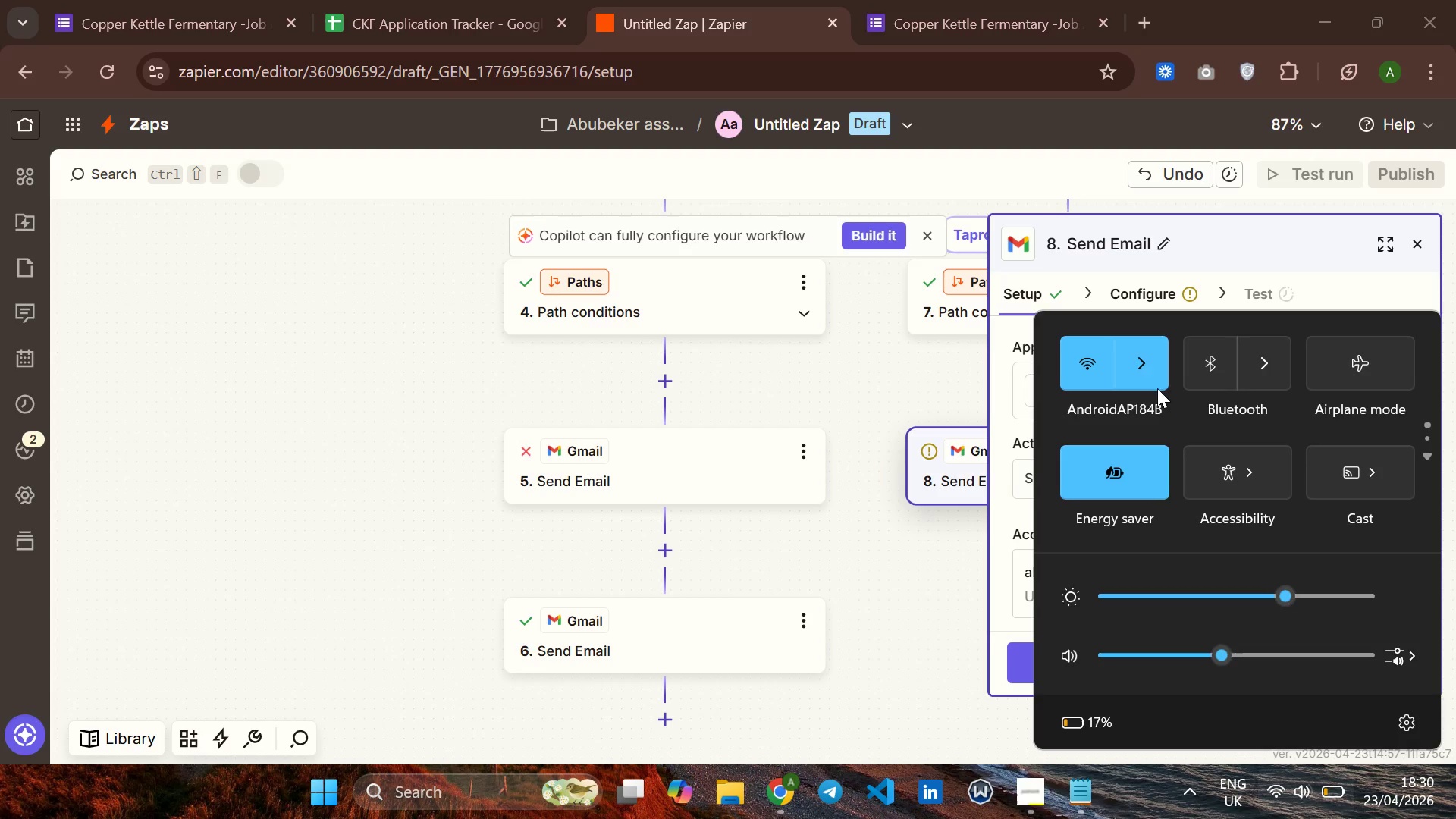 
left_click([1152, 375])
 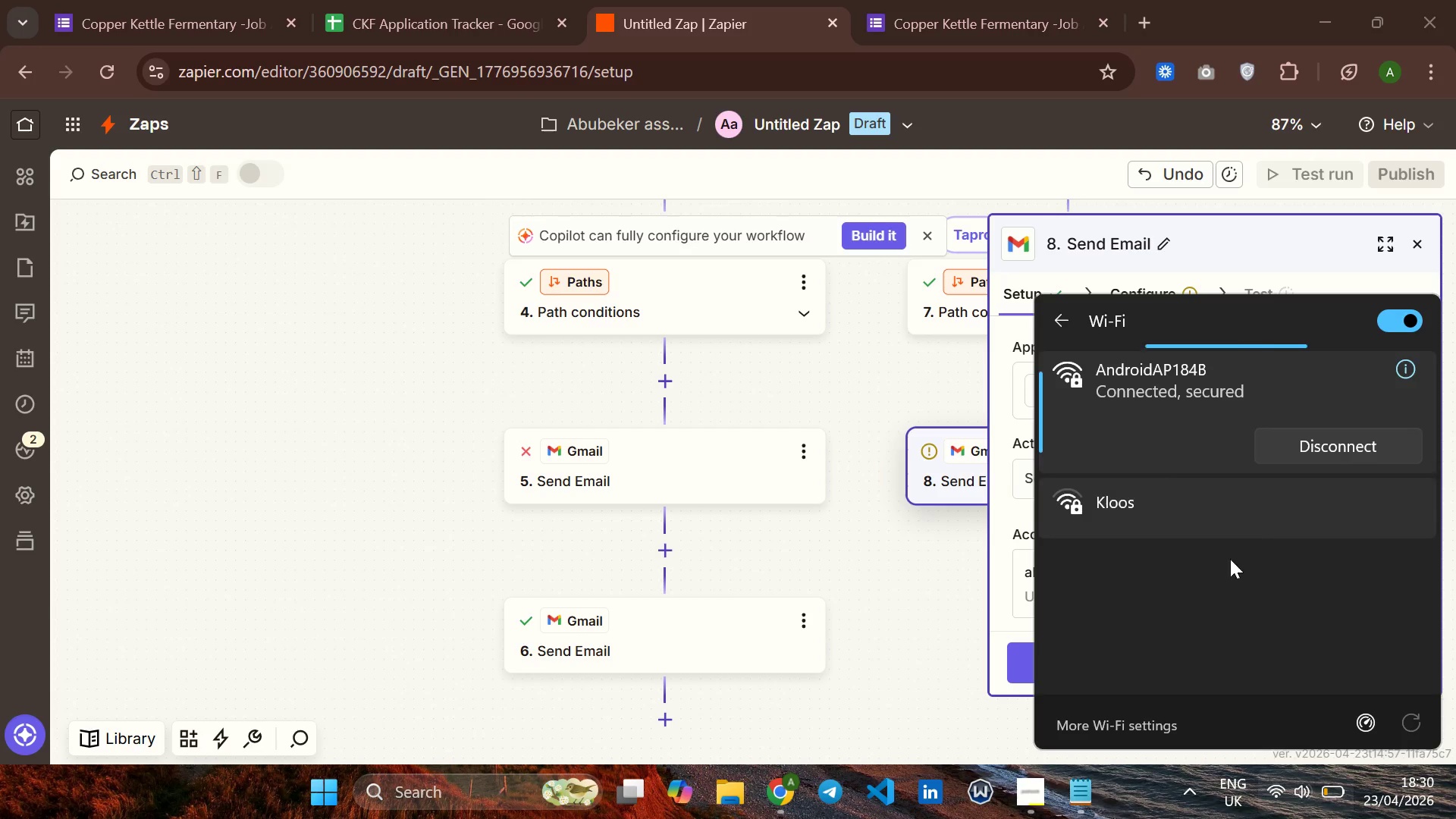 
wait(8.17)
 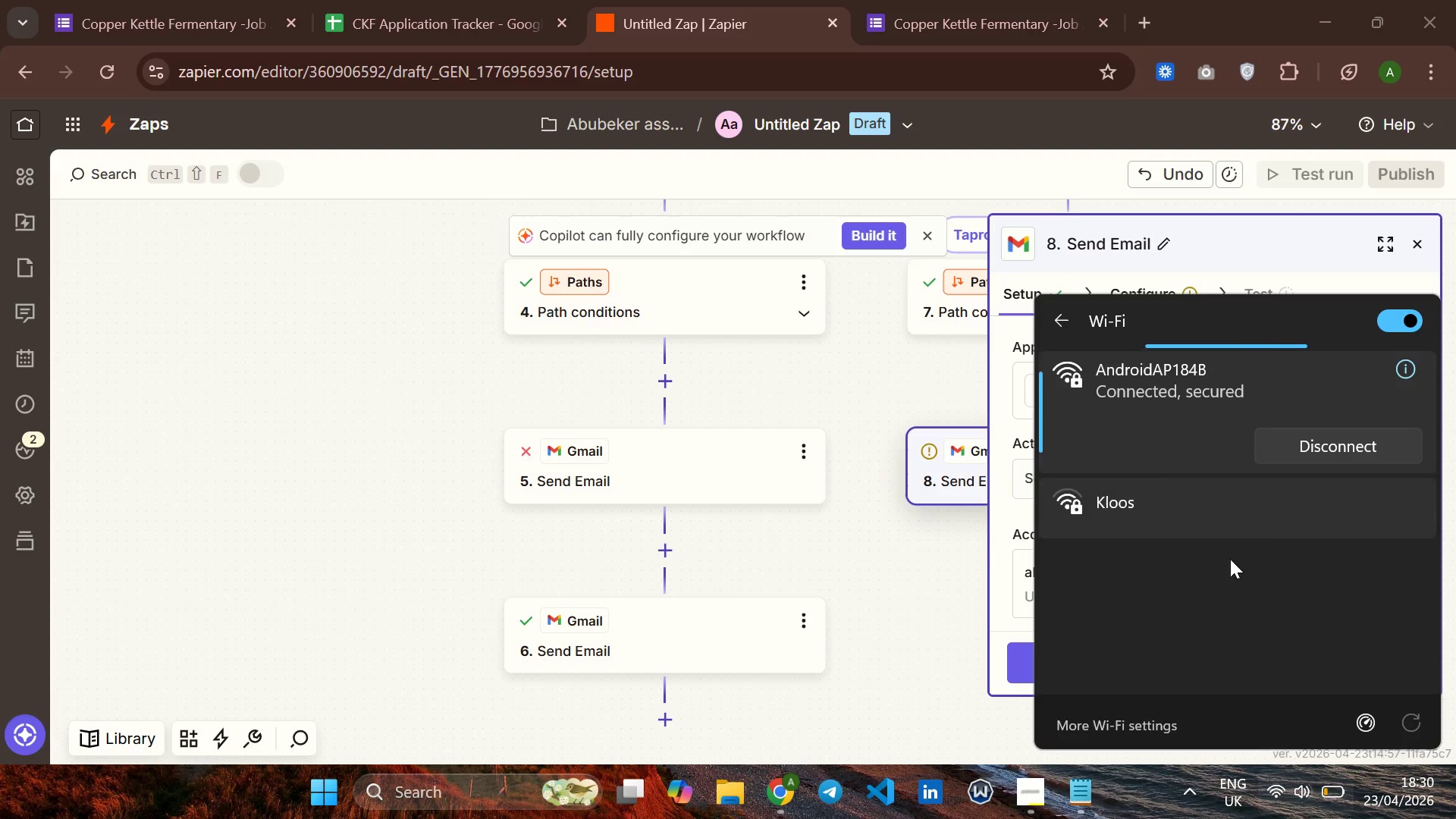 
left_click([1304, 816])
 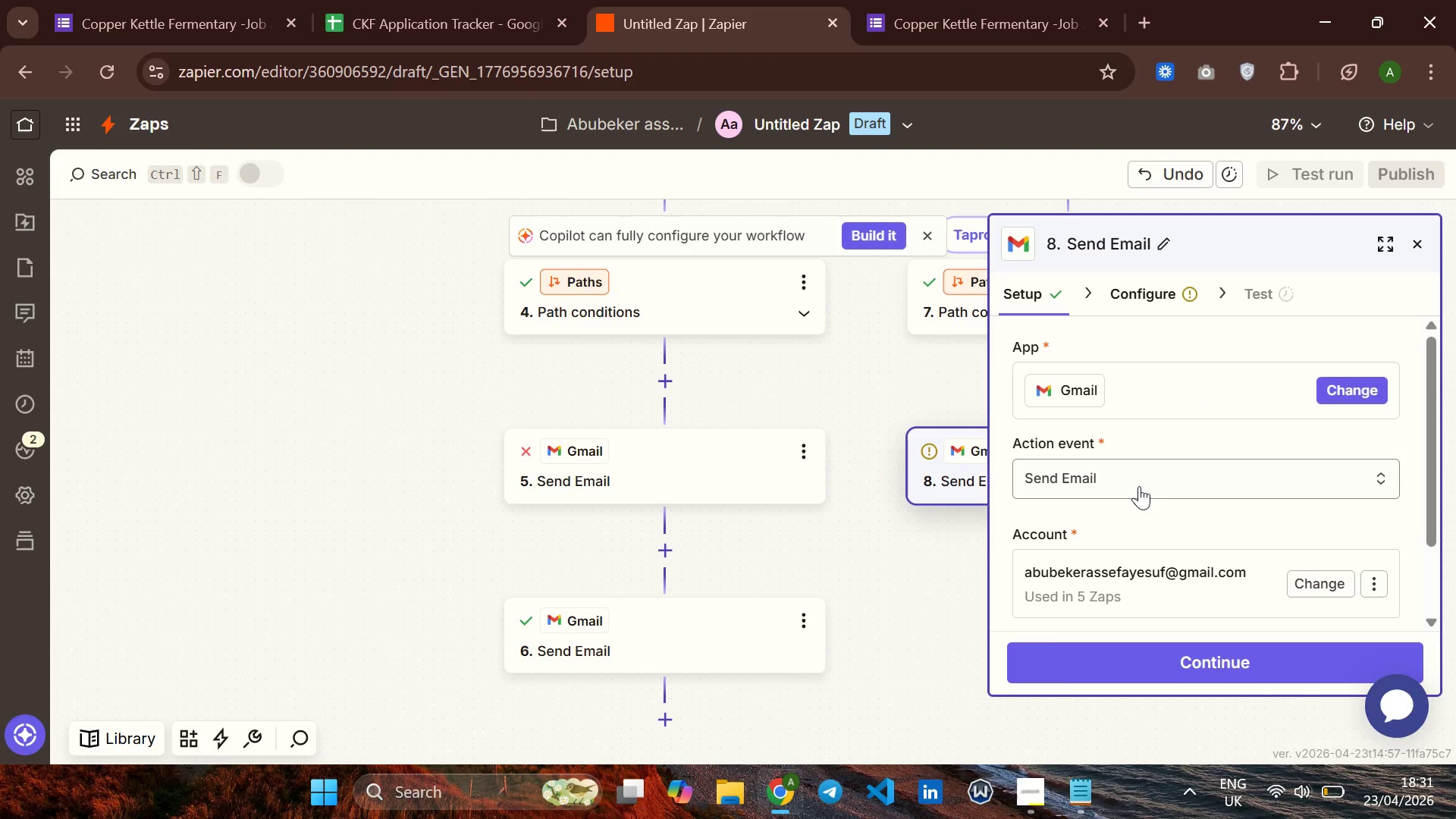 
left_click([1139, 486])
 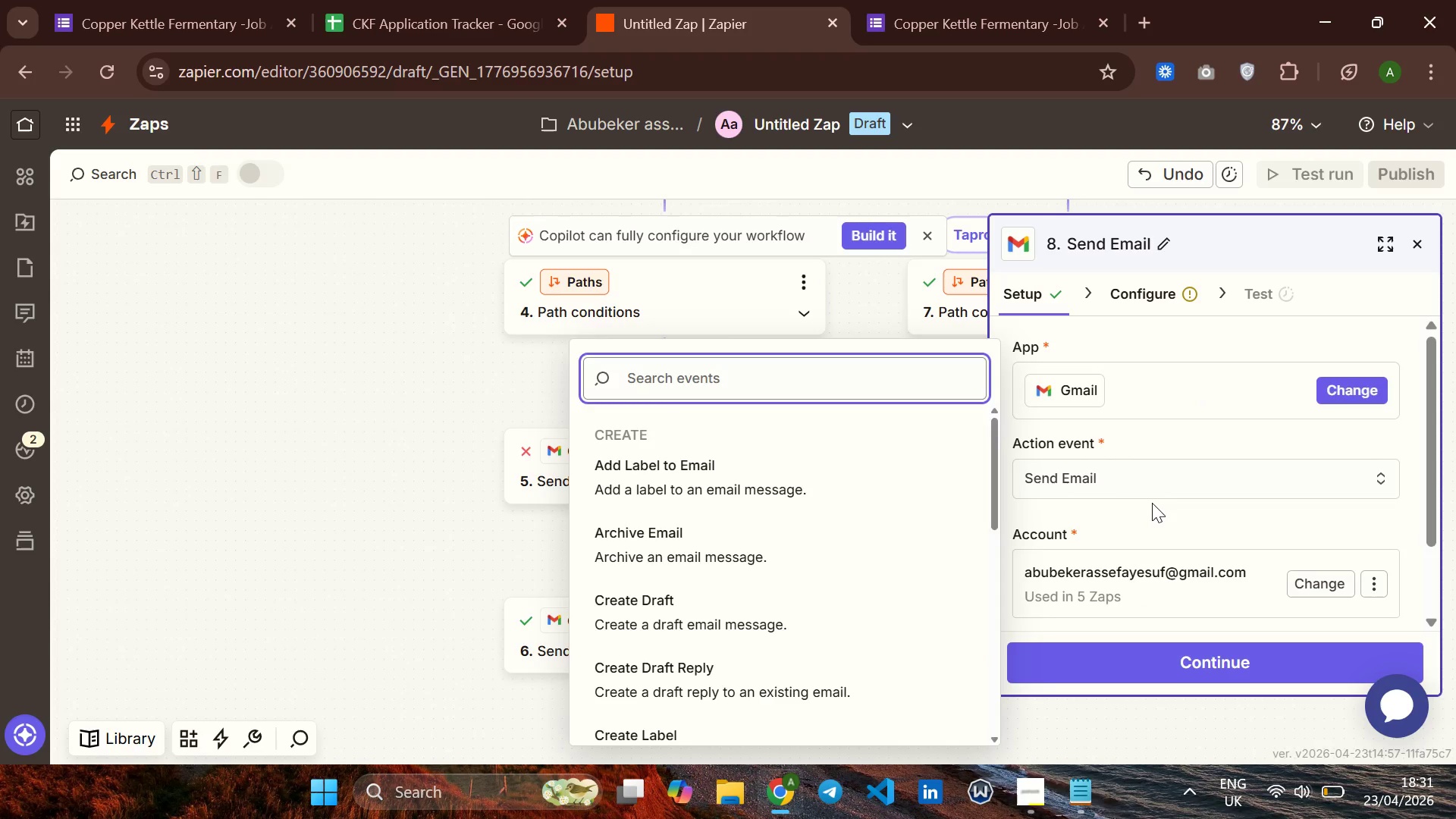 
left_click([1152, 503])
 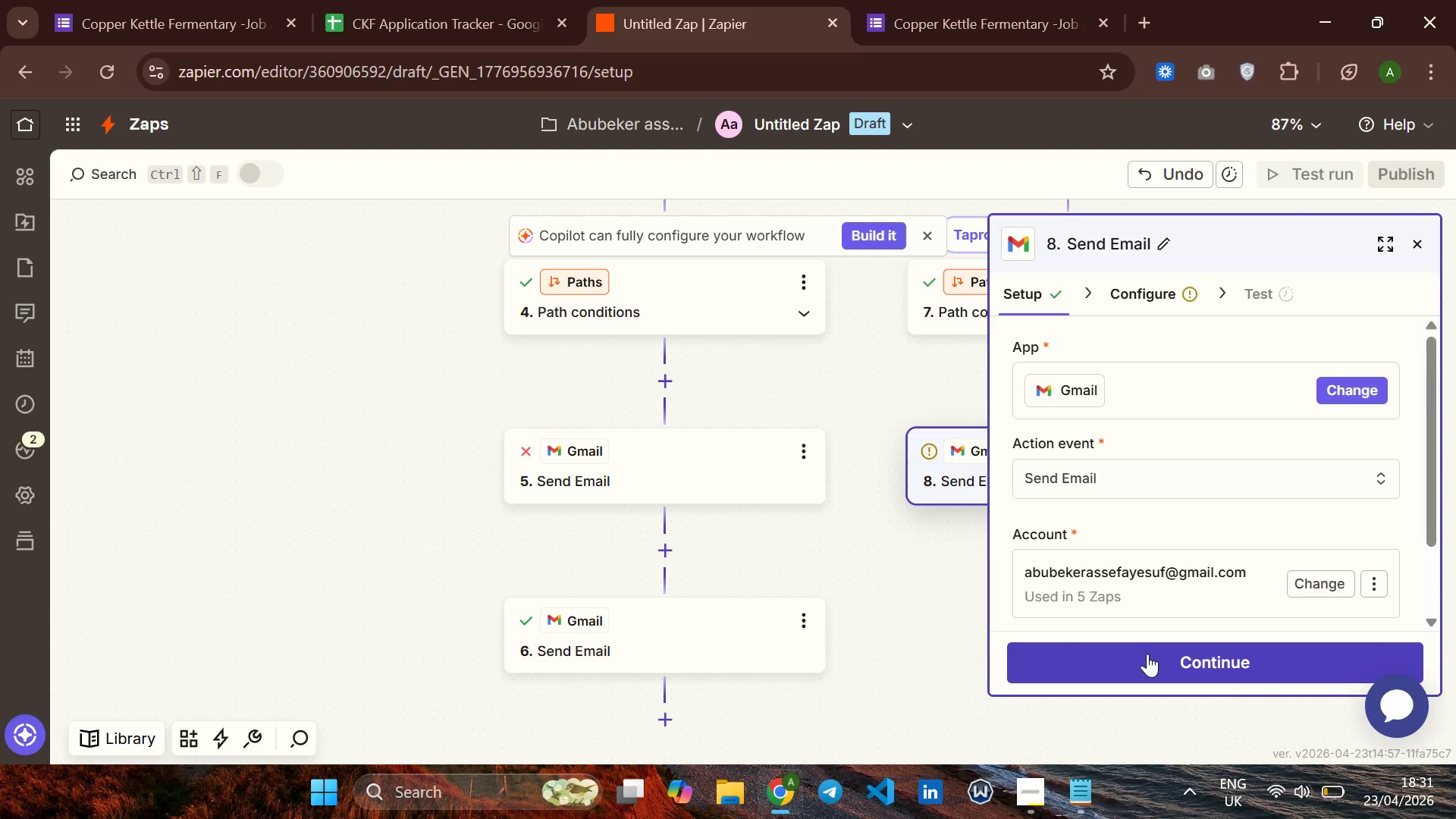 
left_click([1147, 654])
 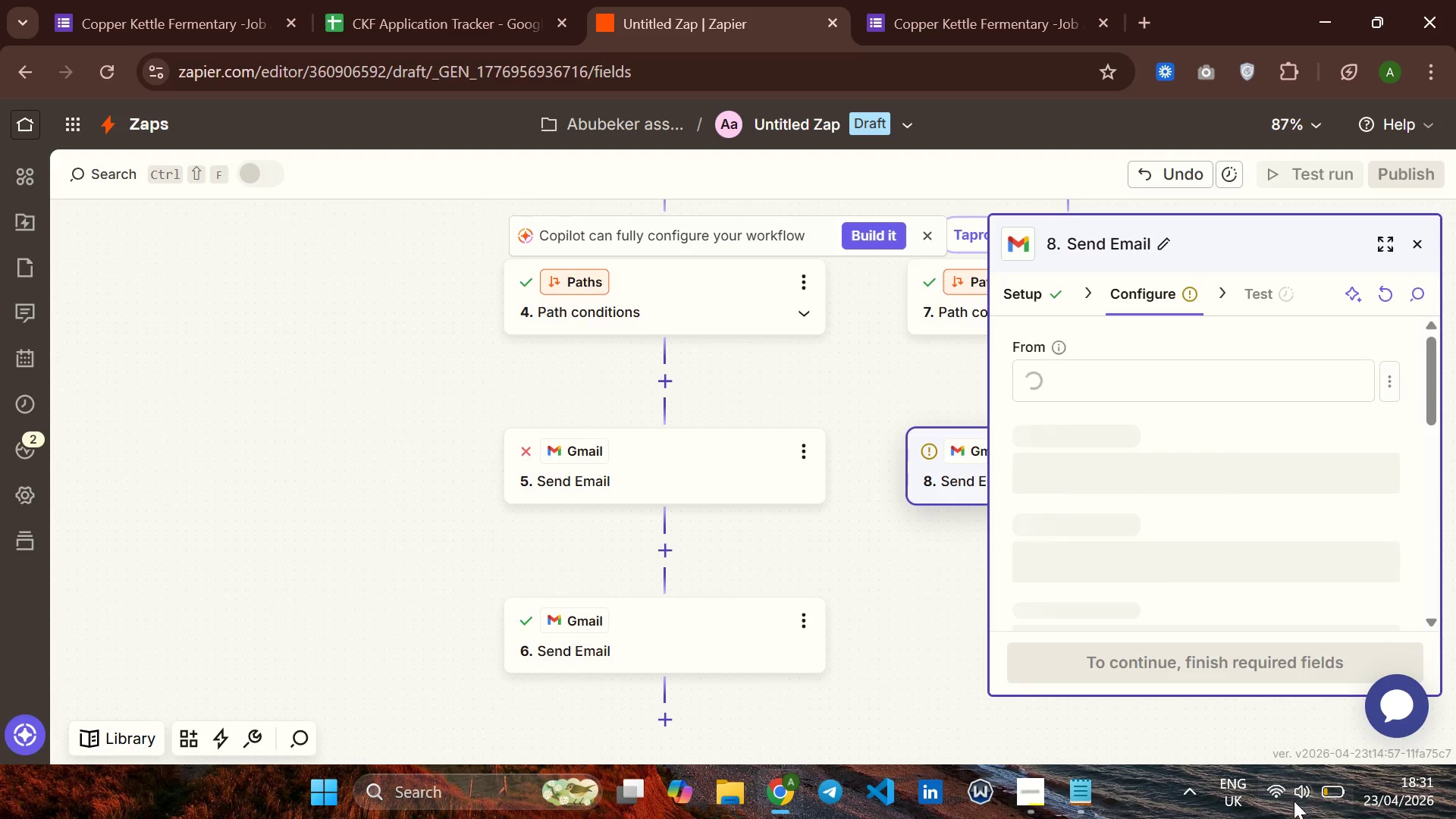 
left_click([1298, 806])
 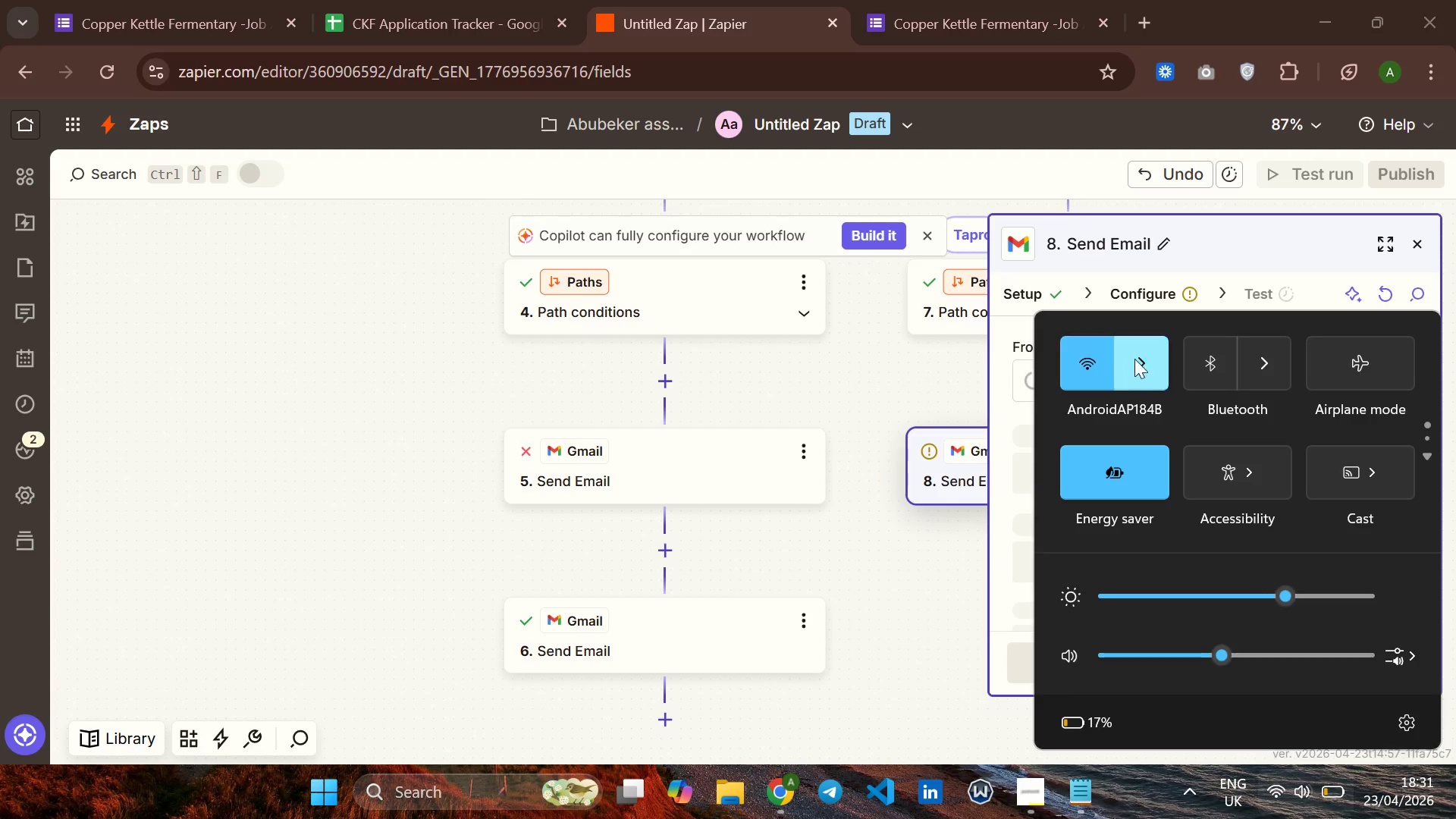 
left_click([1147, 375])
 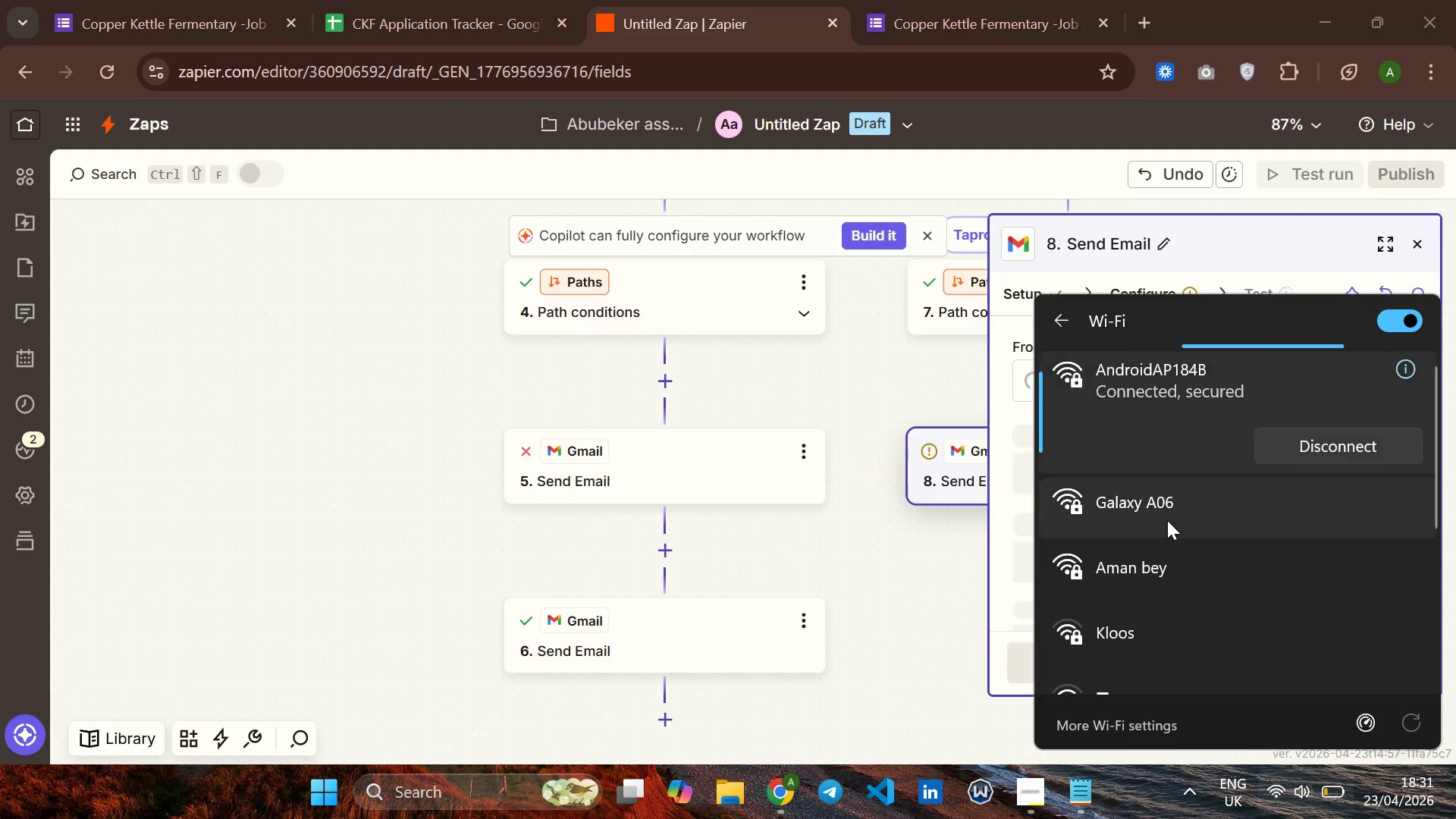 
left_click([1167, 523])
 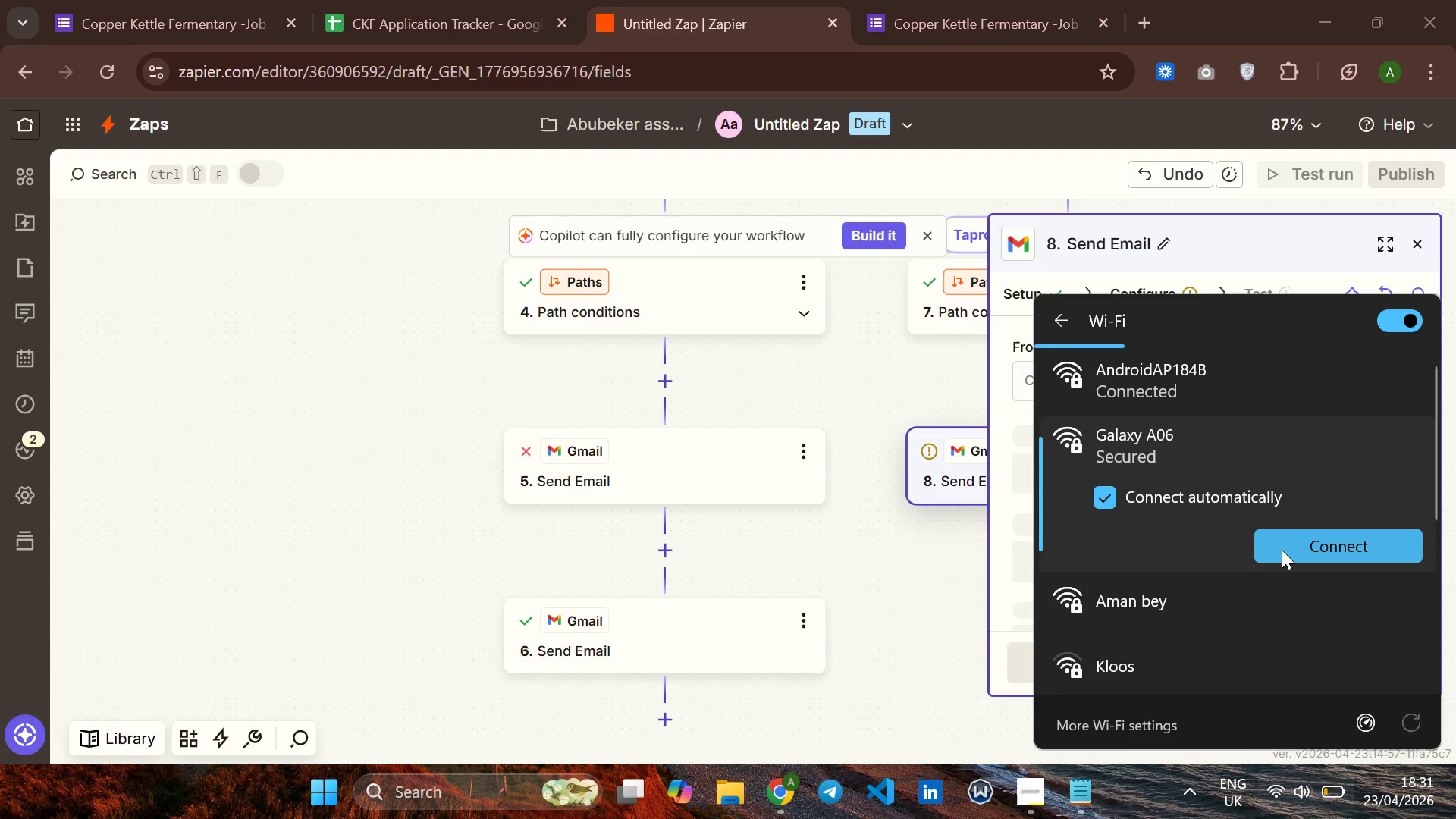 
left_click([1287, 549])
 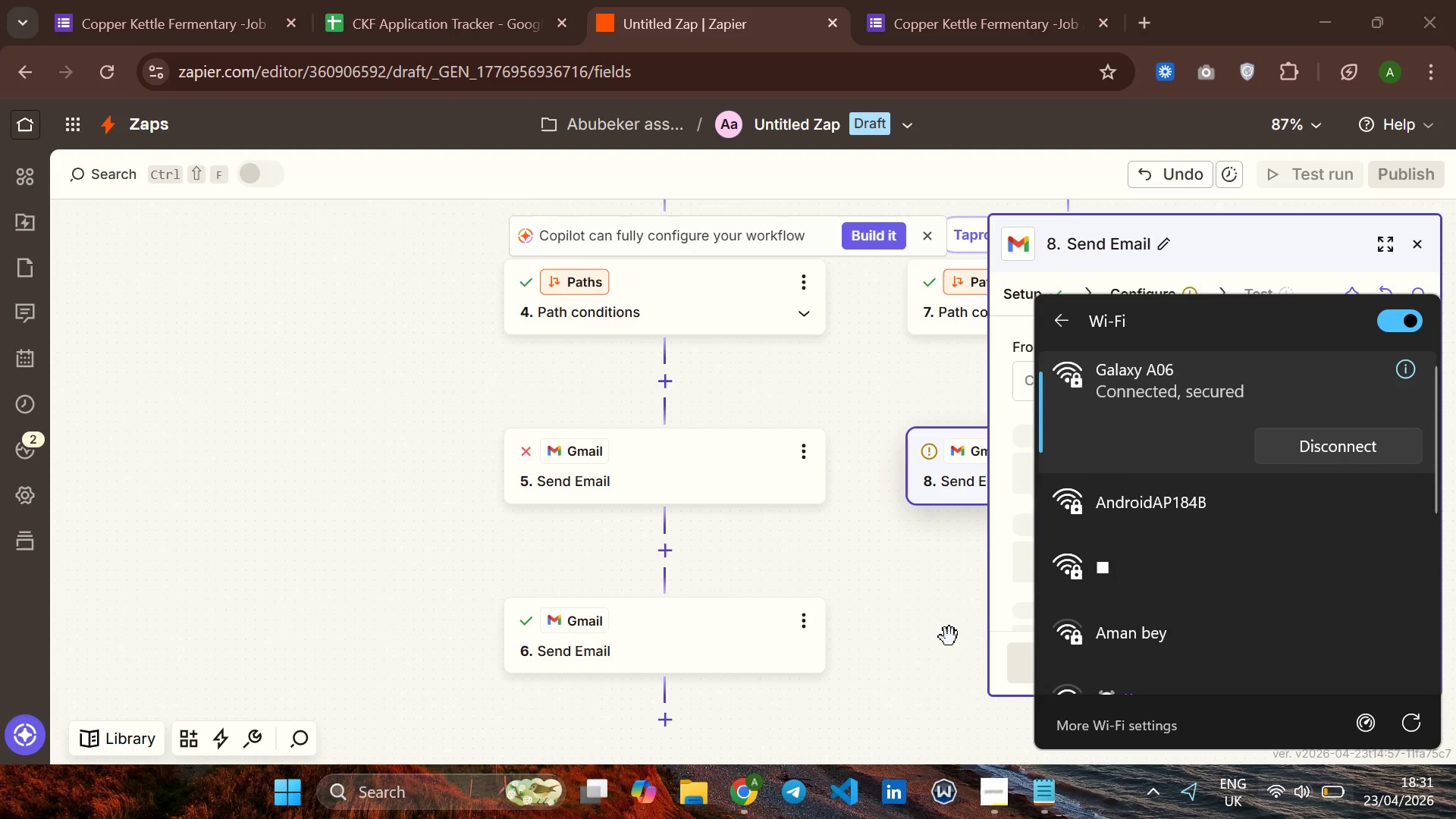 
left_click([1278, 805])
 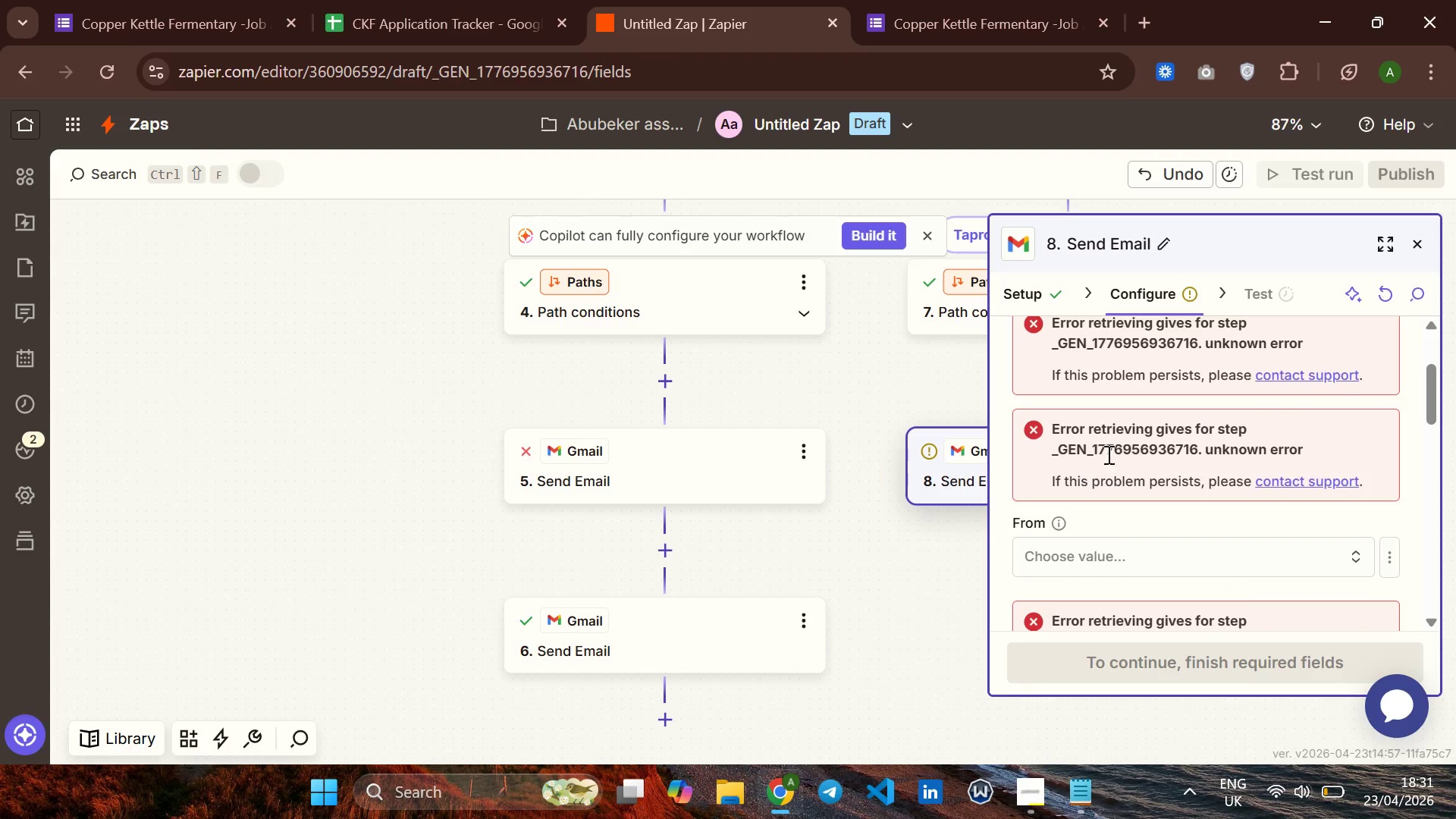 
left_click([1385, 292])
 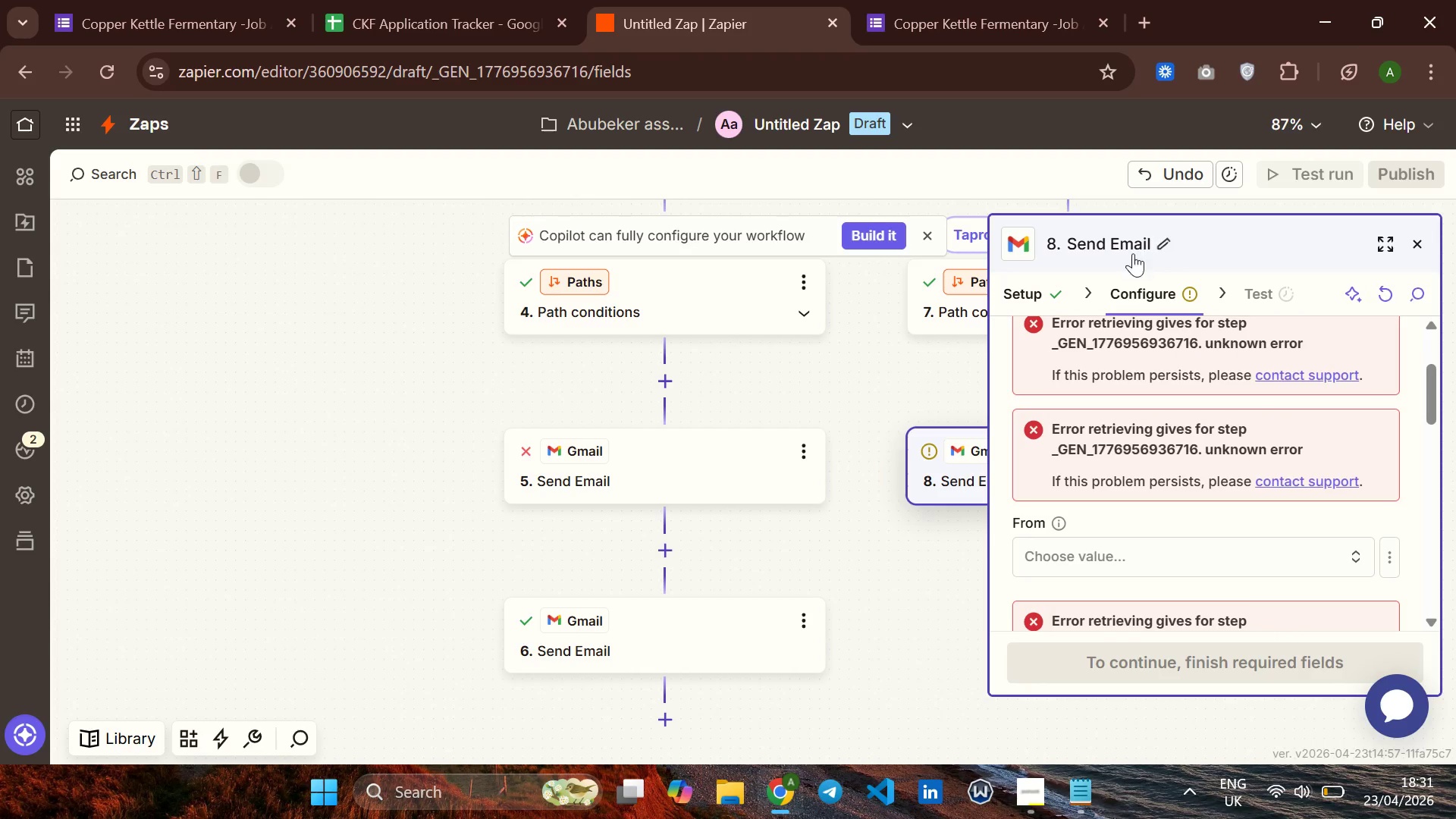 
left_click([1026, 293])
 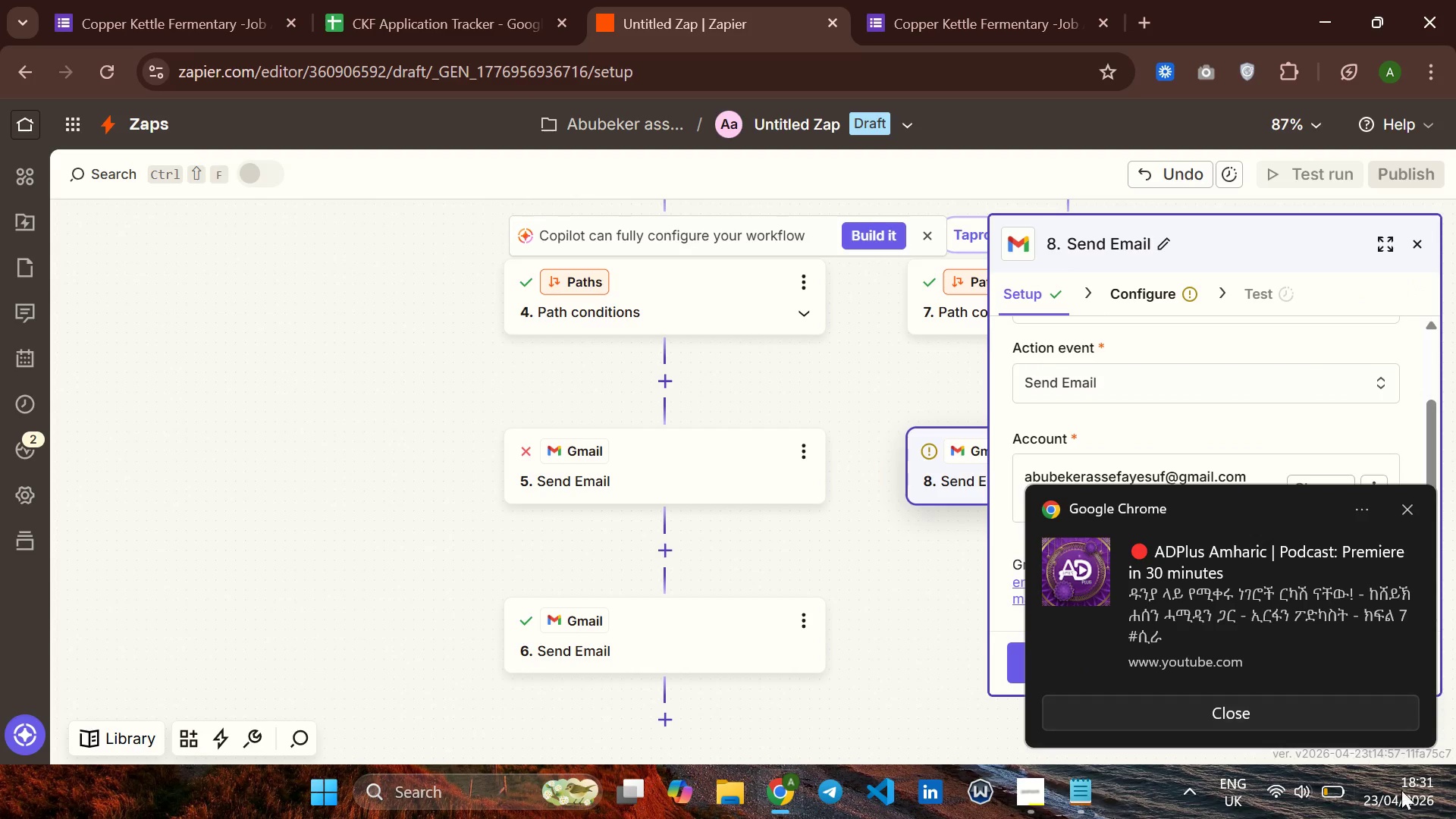 
left_click([1410, 795])
 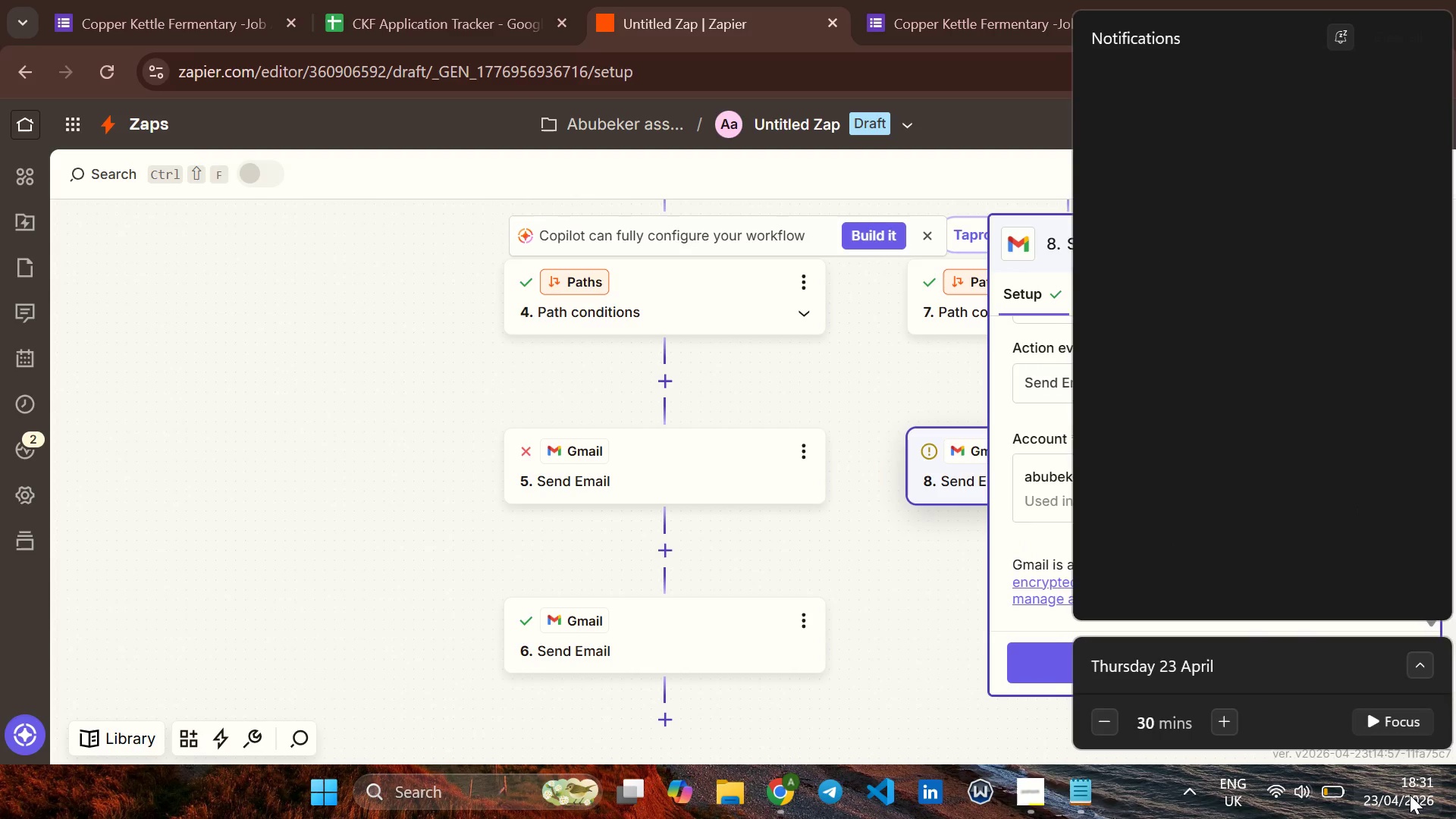 
left_click([1410, 795])
 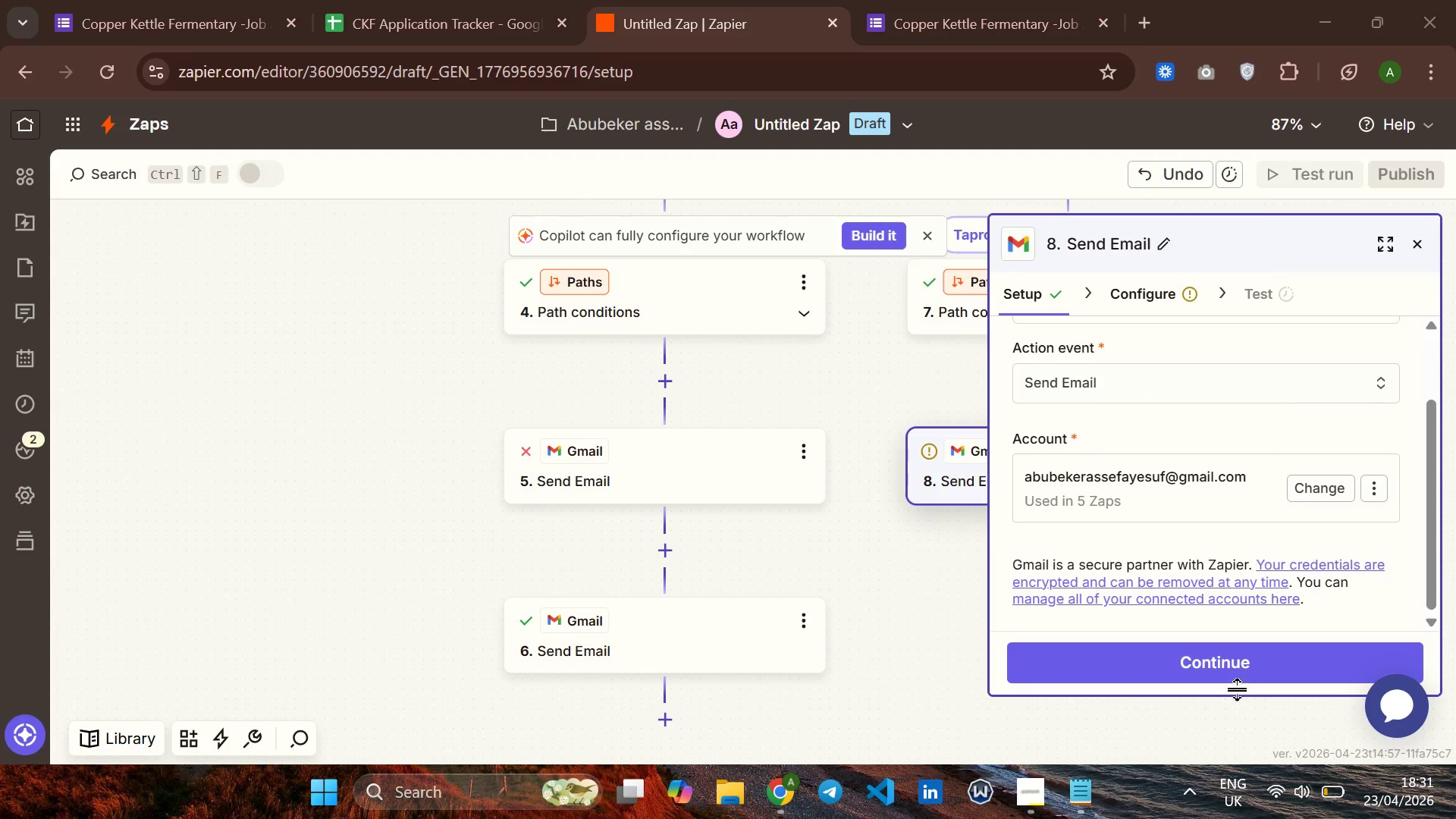 
left_click([1233, 685])
 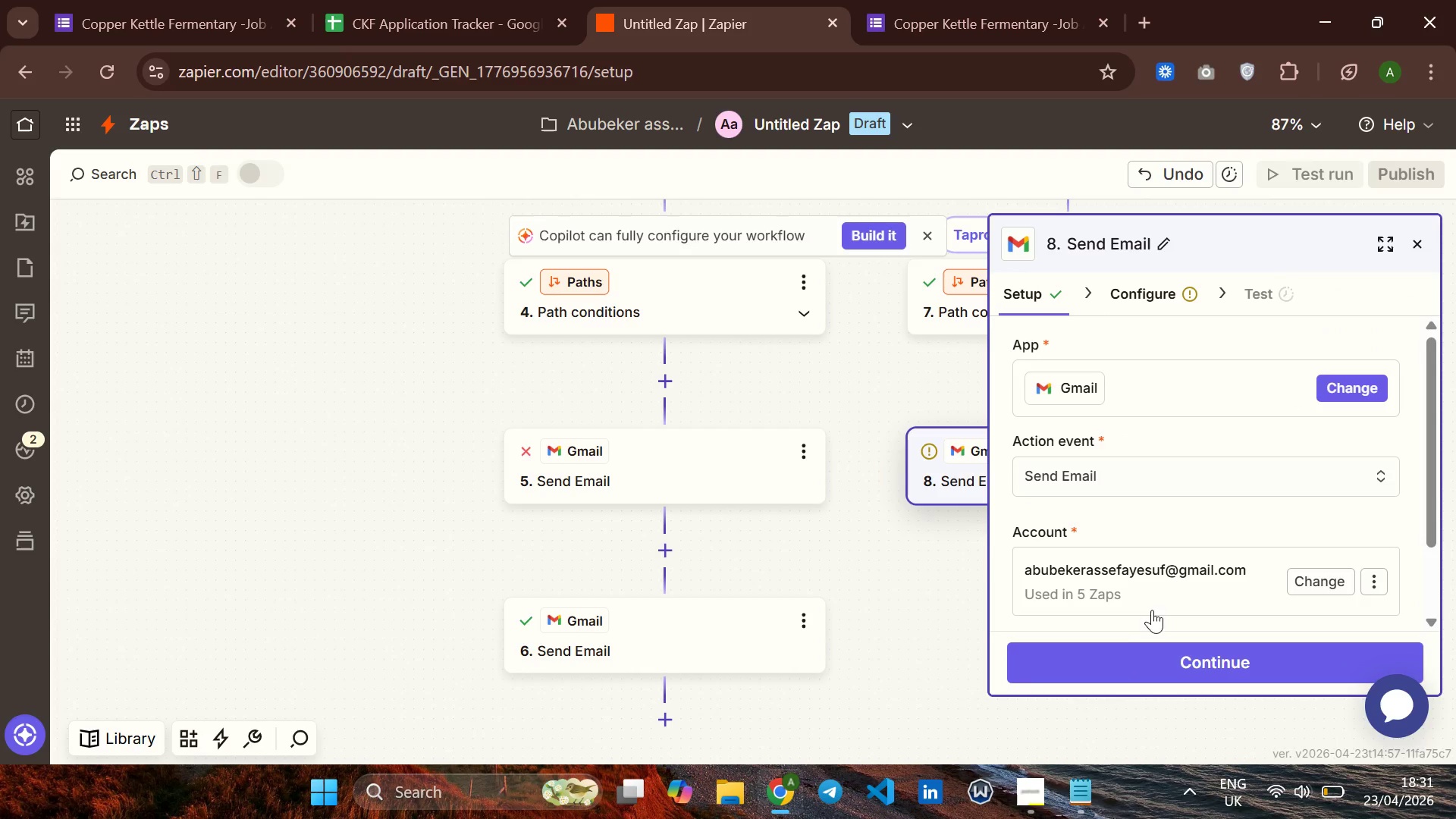 
left_click([1107, 679])
 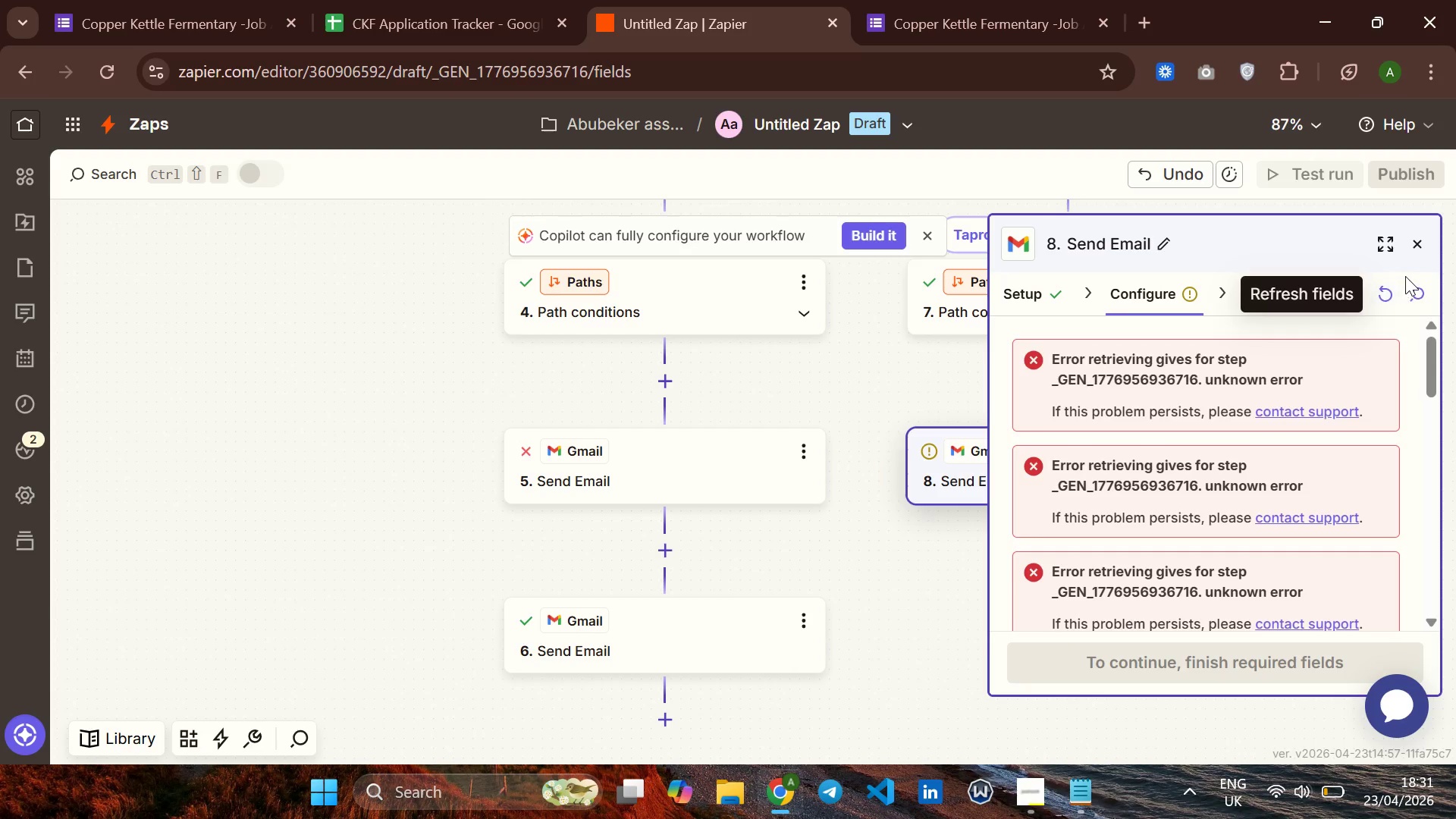 
wait(6.89)
 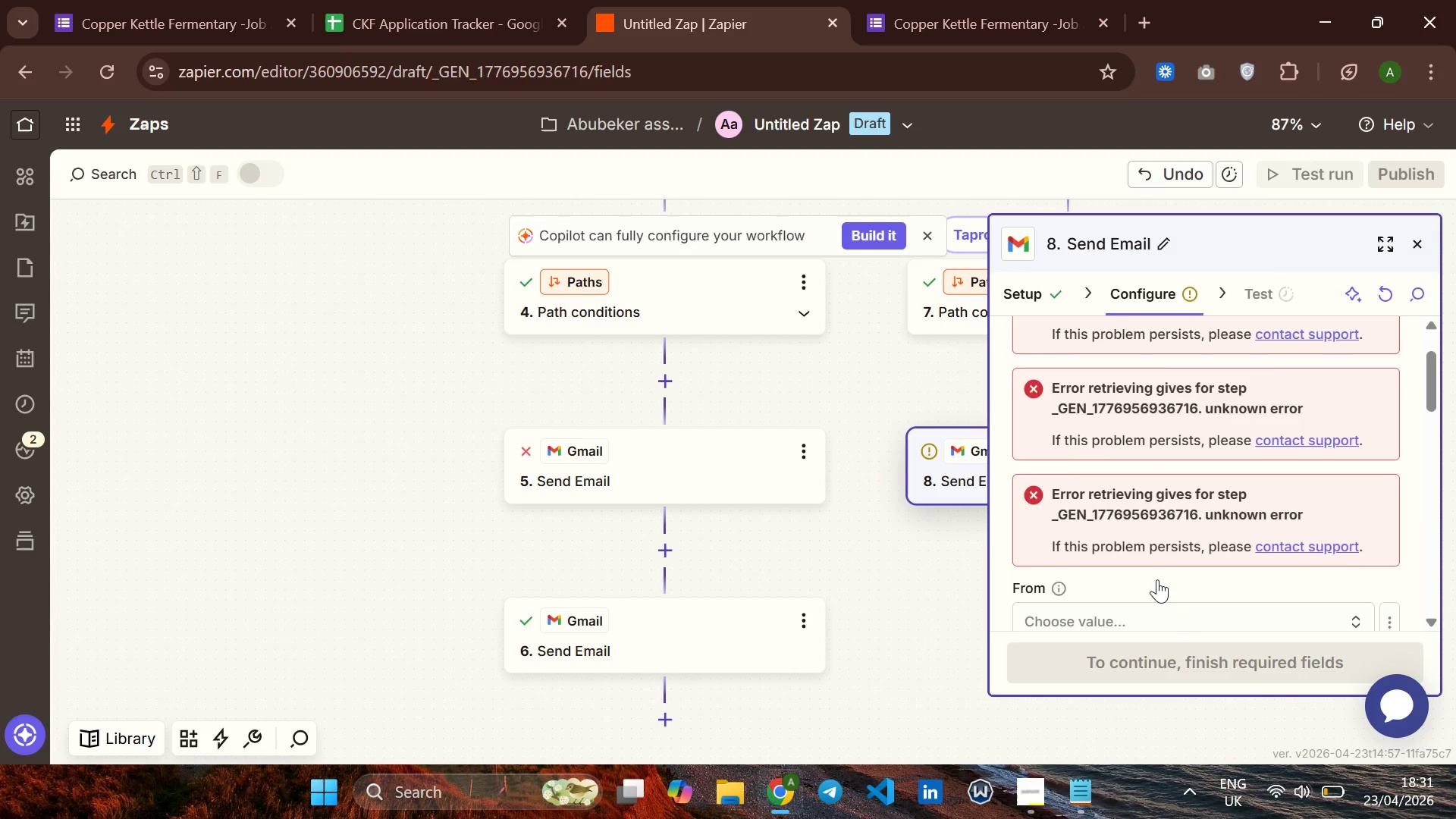 
left_click([105, 61])
 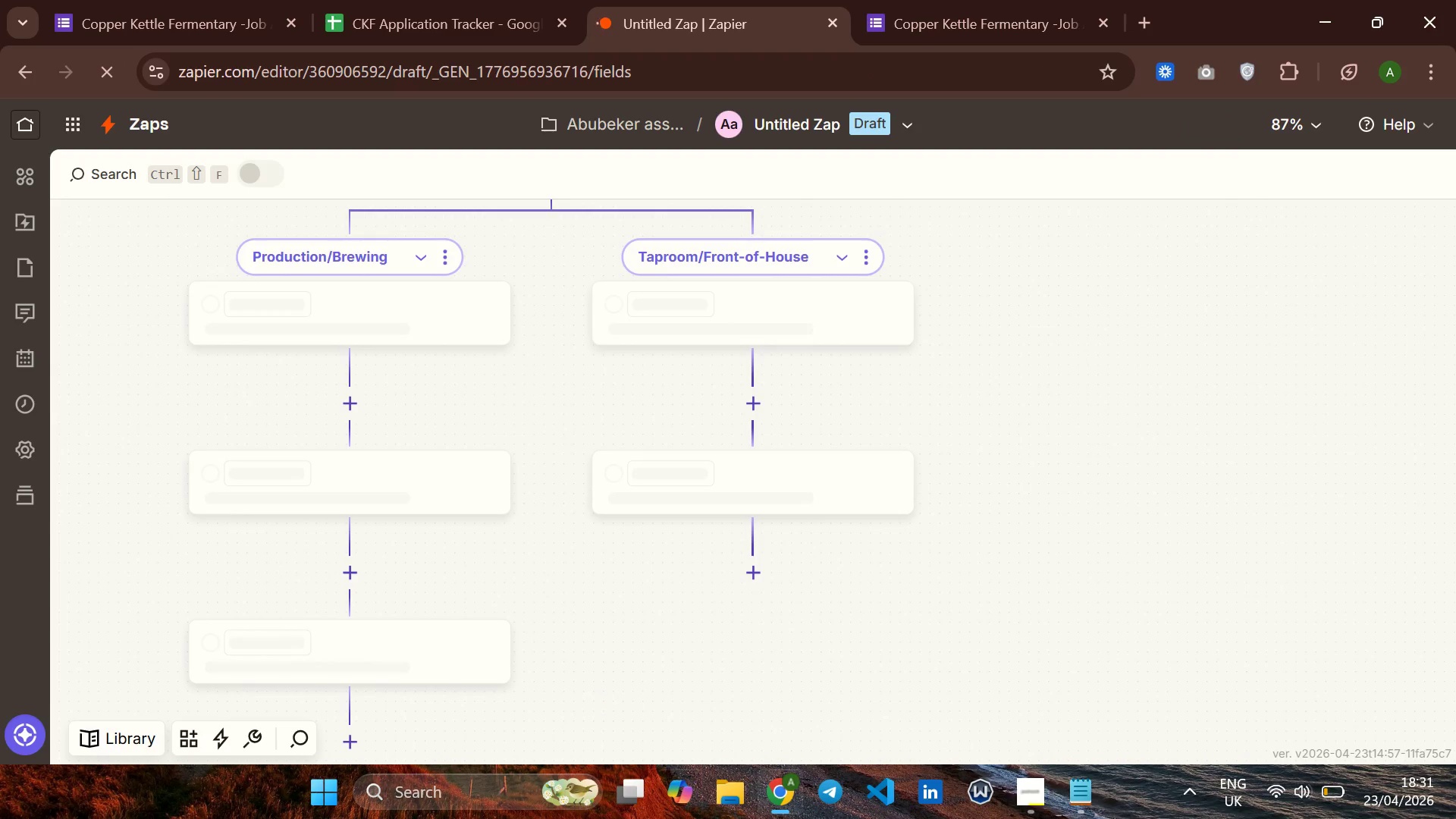 
wait(5.55)
 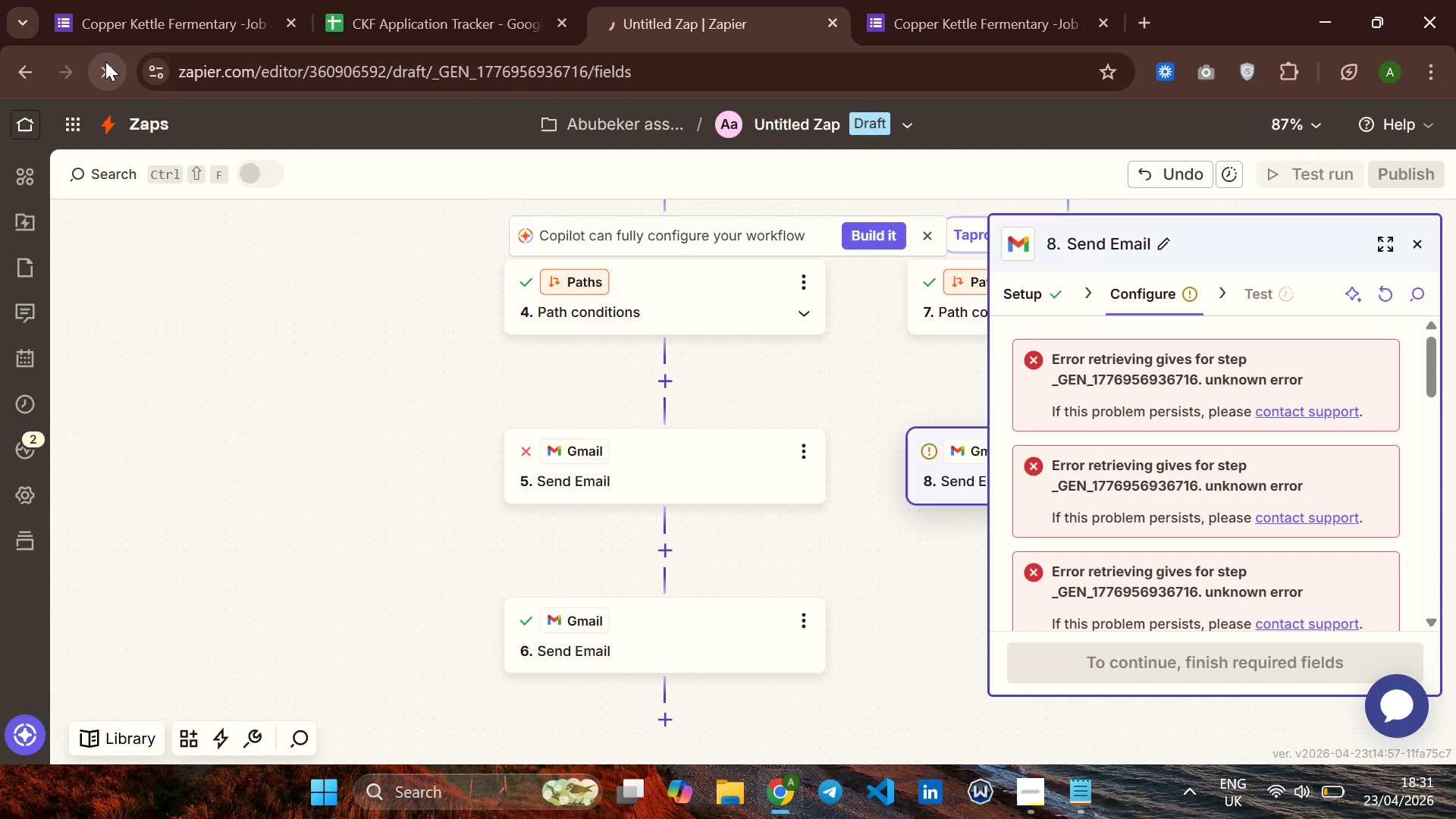 
left_click([1037, 792])